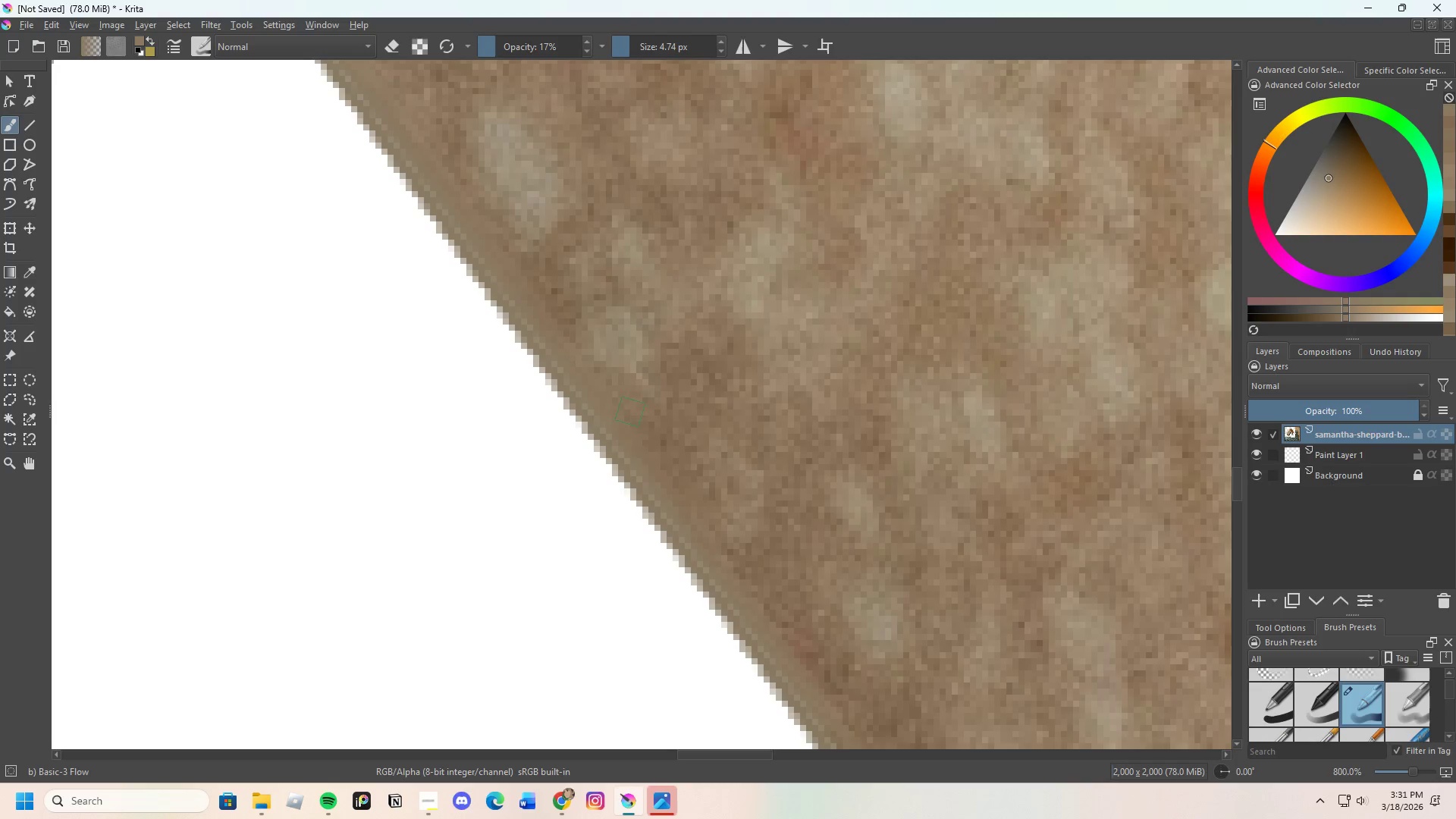 
left_click_drag(start_coordinate=[635, 429], to_coordinate=[641, 430])
 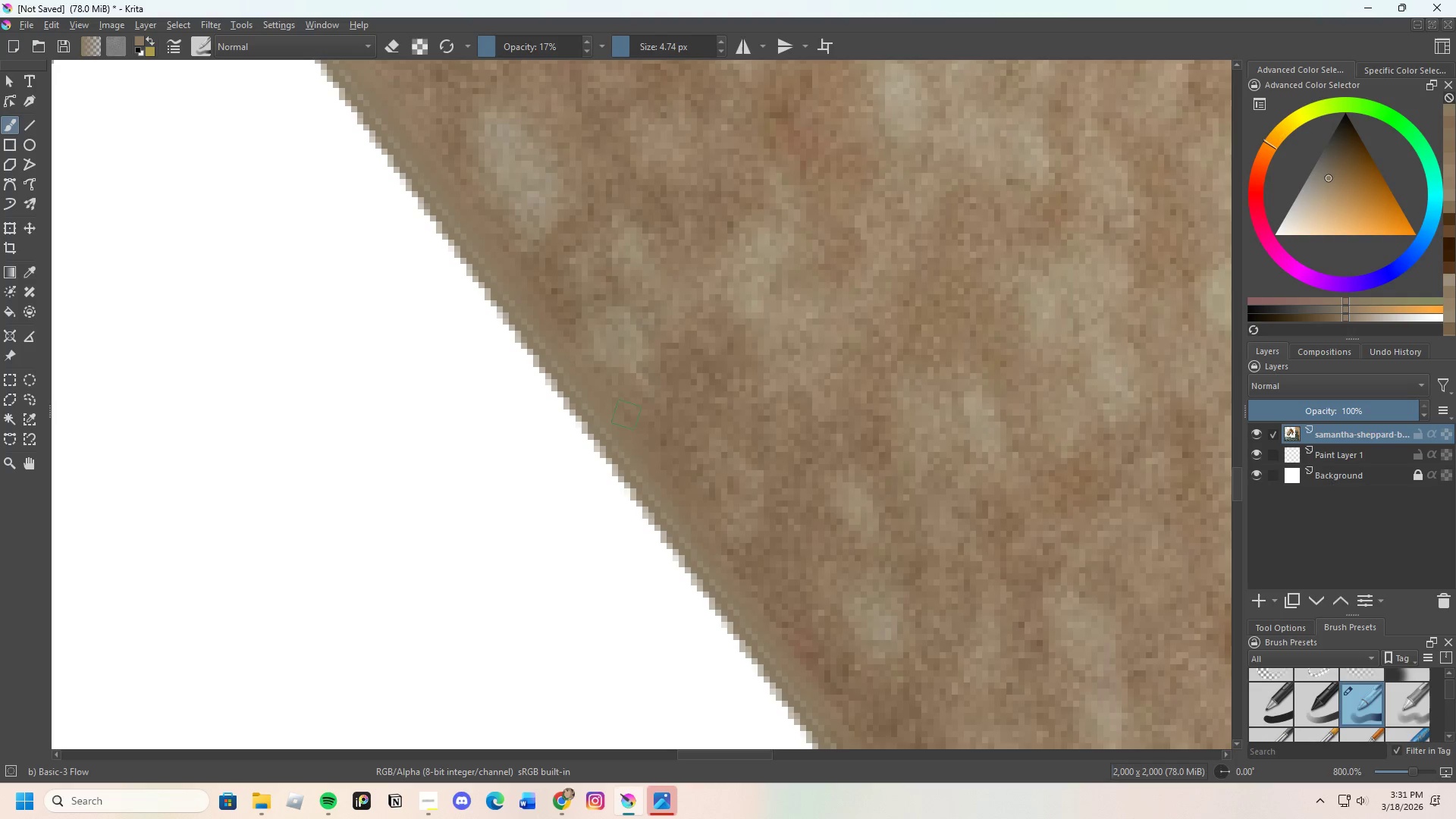 
left_click_drag(start_coordinate=[631, 431], to_coordinate=[632, 422])
 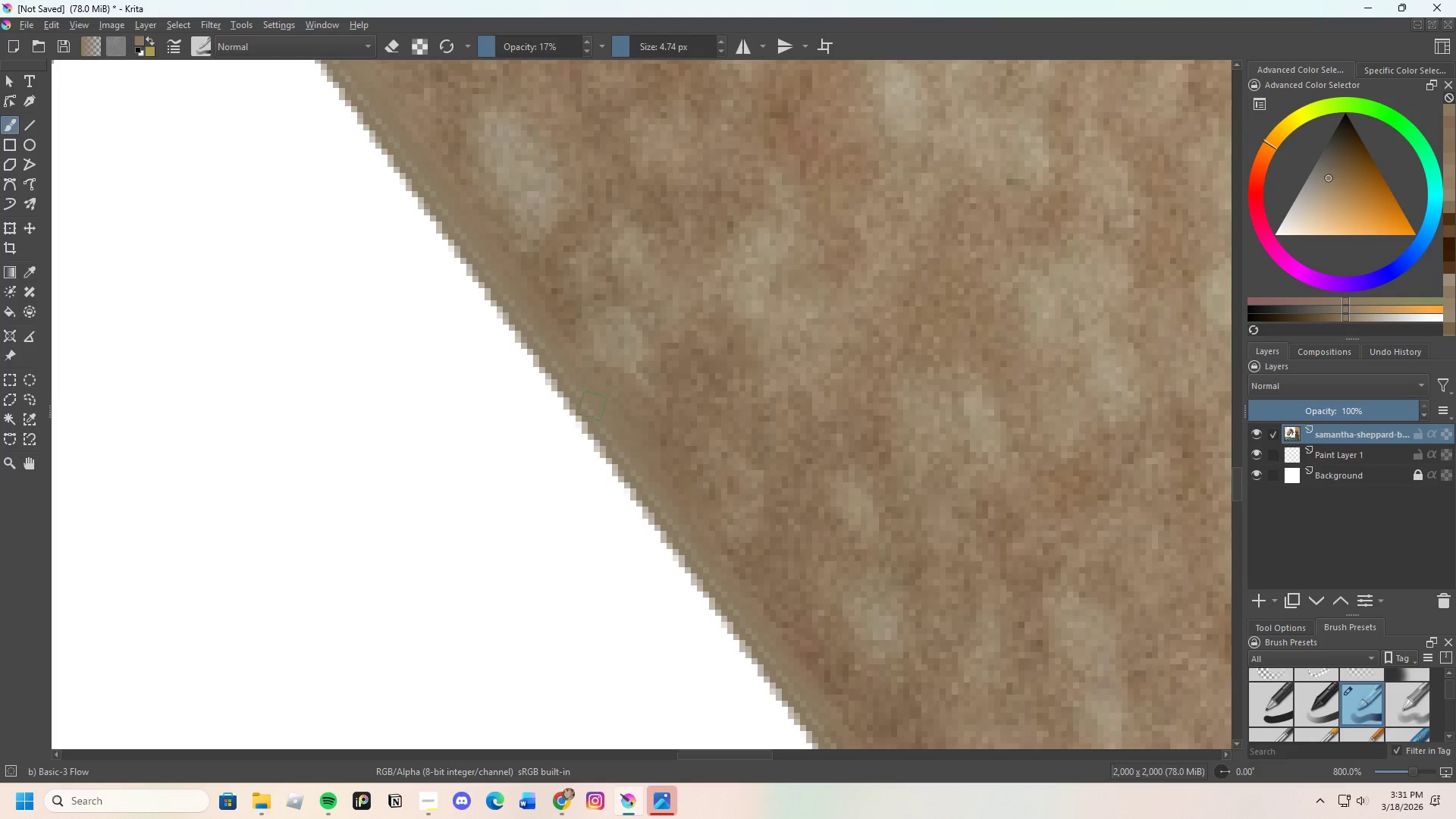 
hold_key(key=ControlLeft, duration=0.98)
 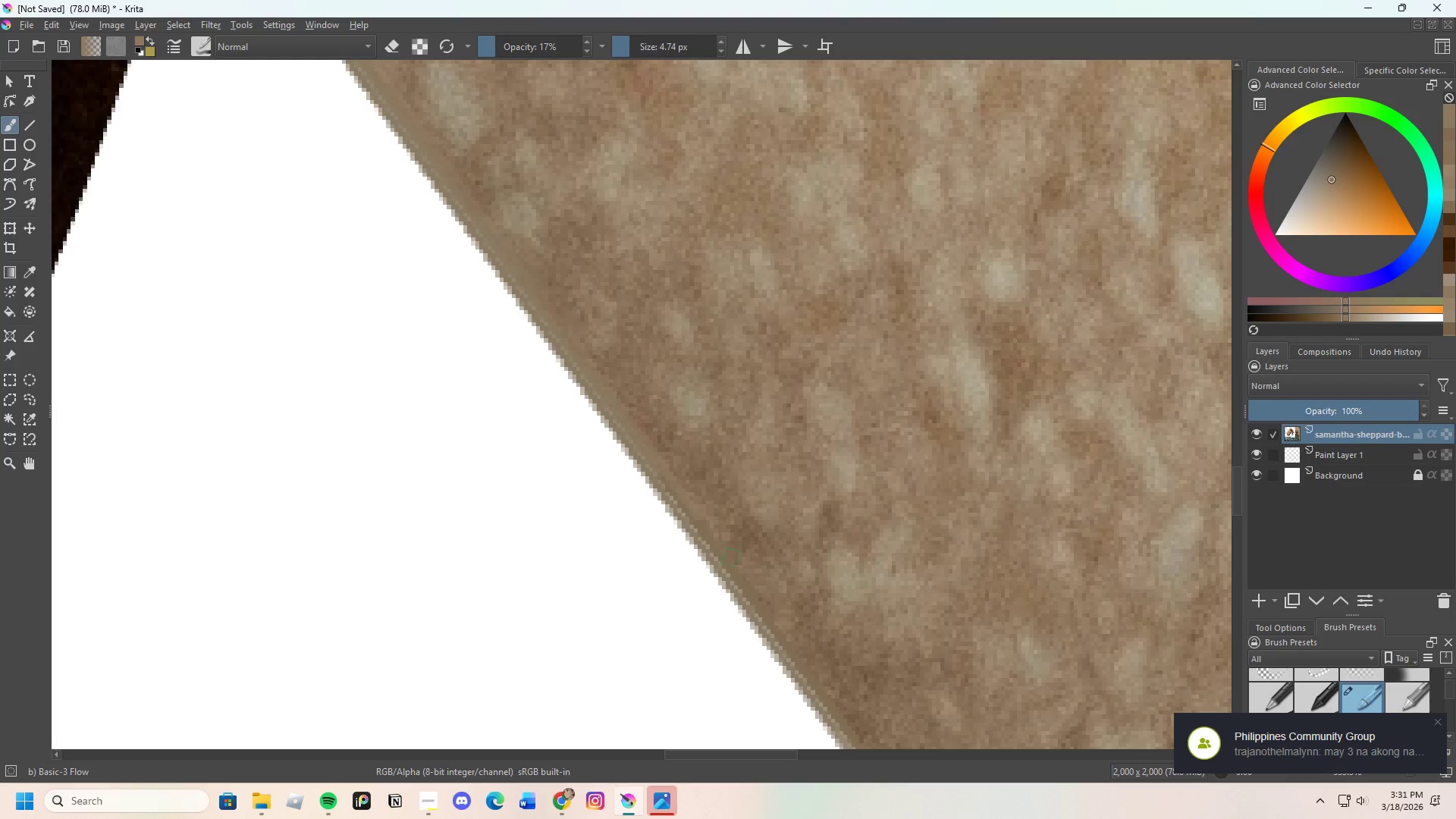 
scroll: coordinate [670, 500], scroll_direction: down, amount: 1.0
 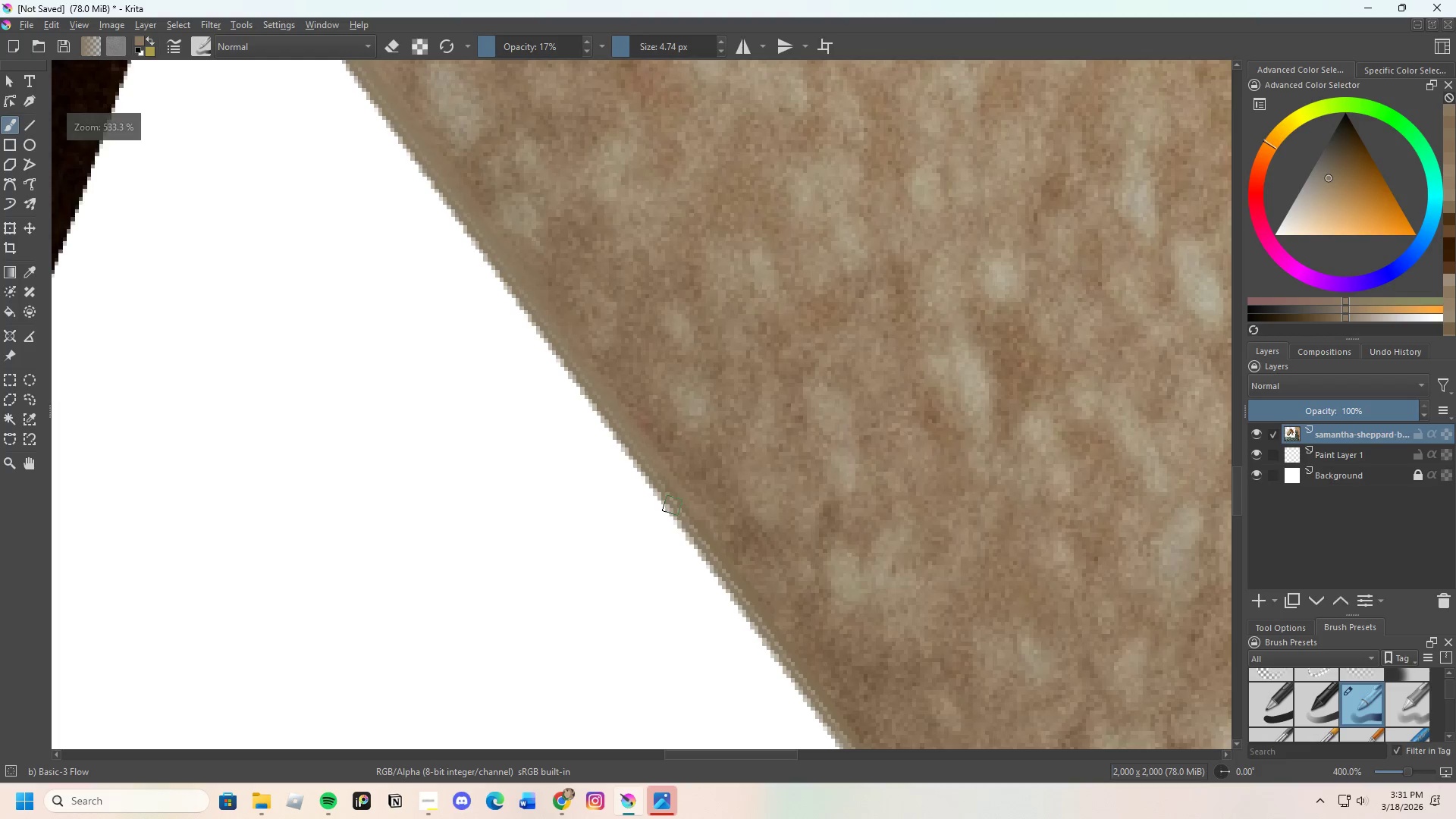 
left_click([726, 538])
 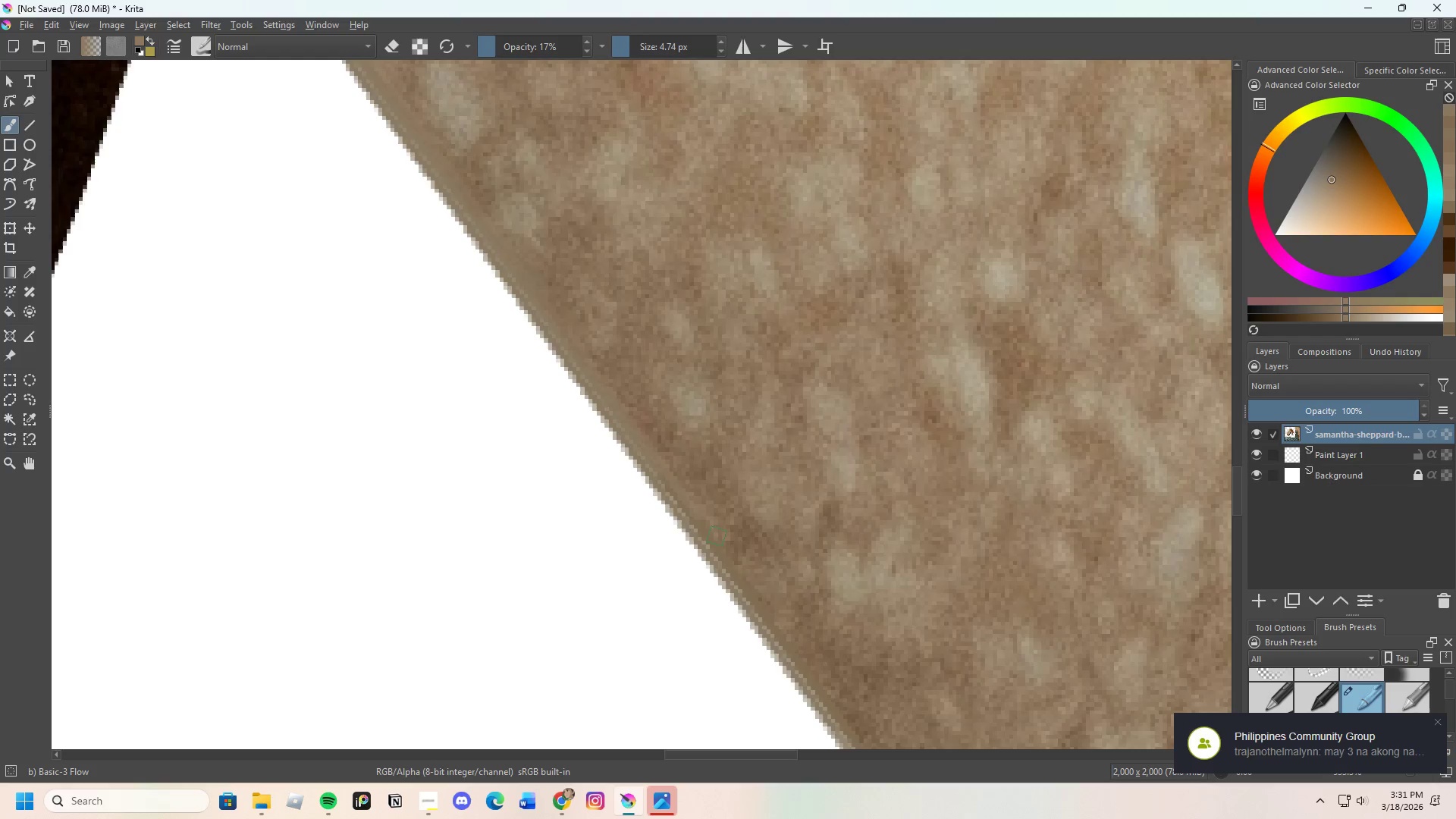 
left_click_drag(start_coordinate=[715, 535], to_coordinate=[745, 562])
 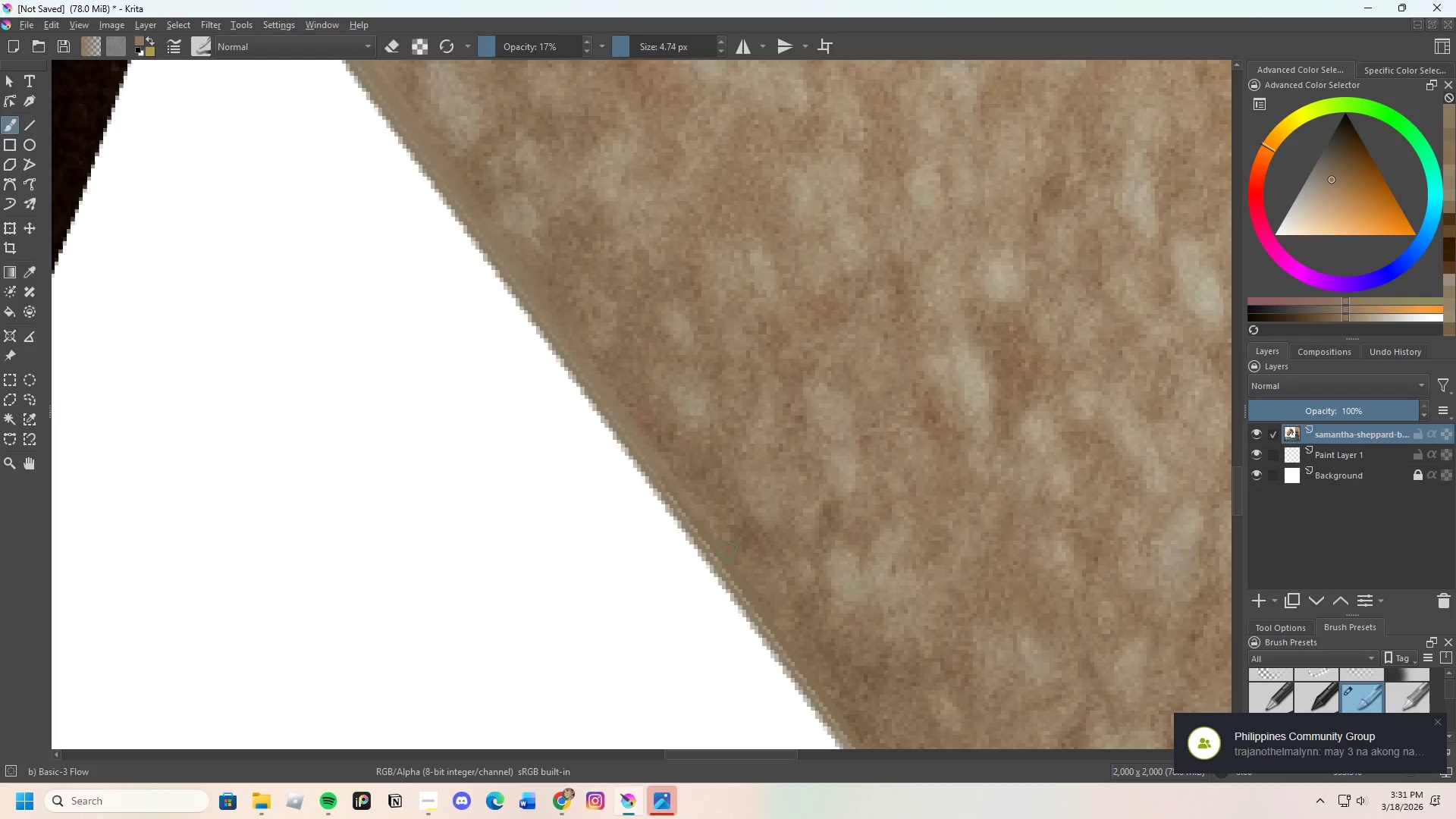 
left_click_drag(start_coordinate=[731, 557], to_coordinate=[674, 475])
 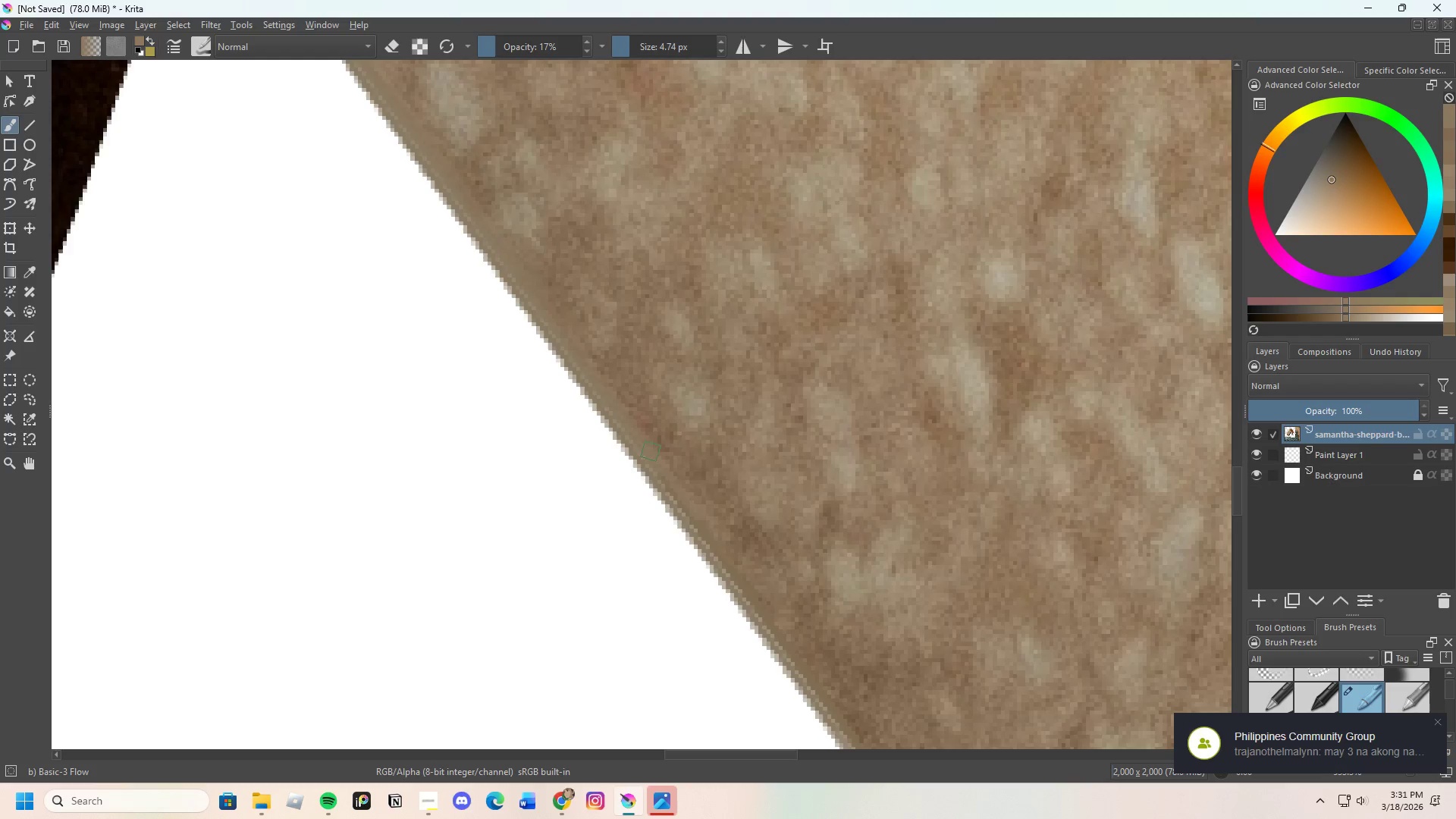 
hold_key(key=ControlLeft, duration=0.55)
left_click([660, 443])
 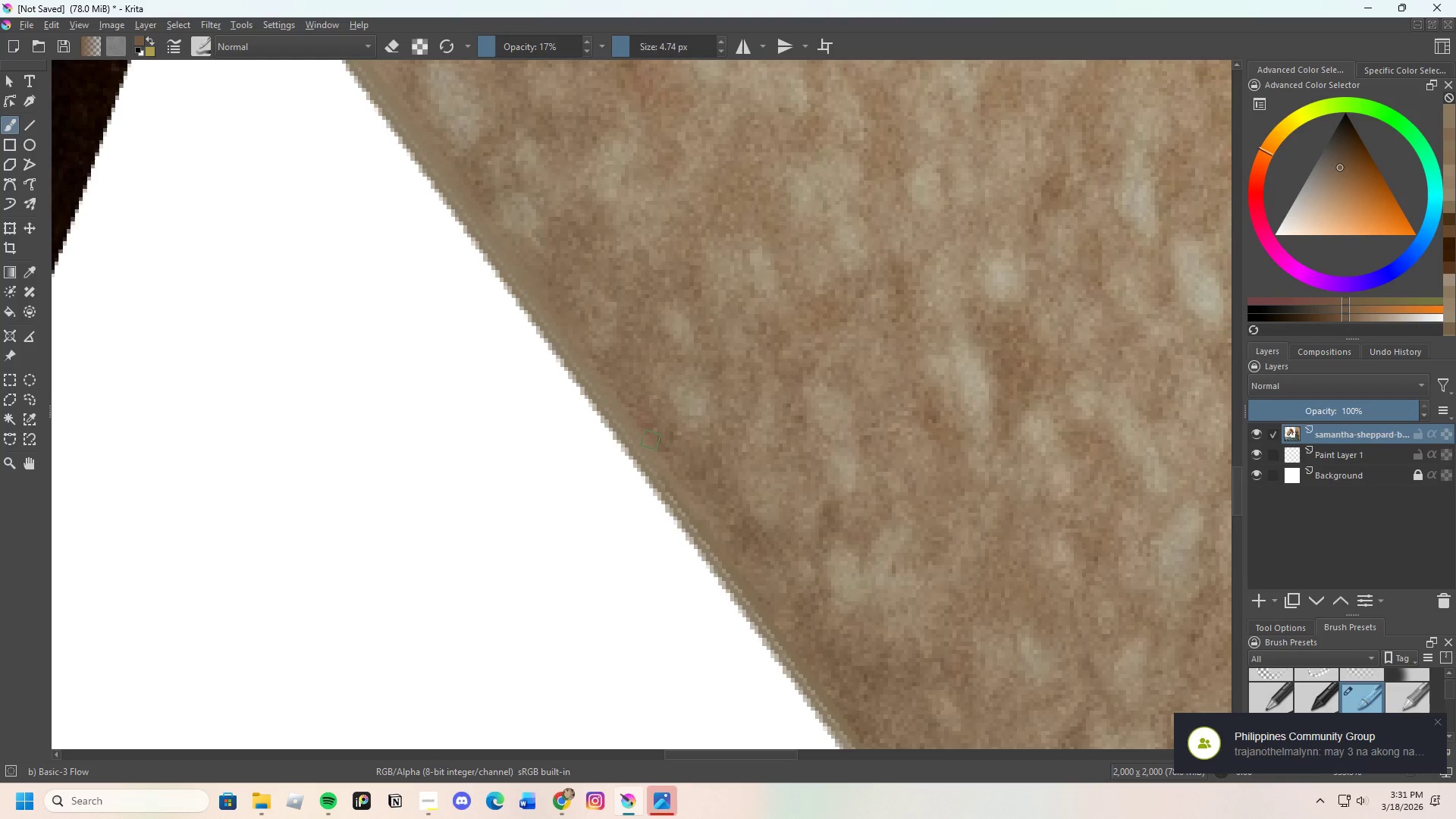 
left_click_drag(start_coordinate=[651, 440], to_coordinate=[671, 466])
 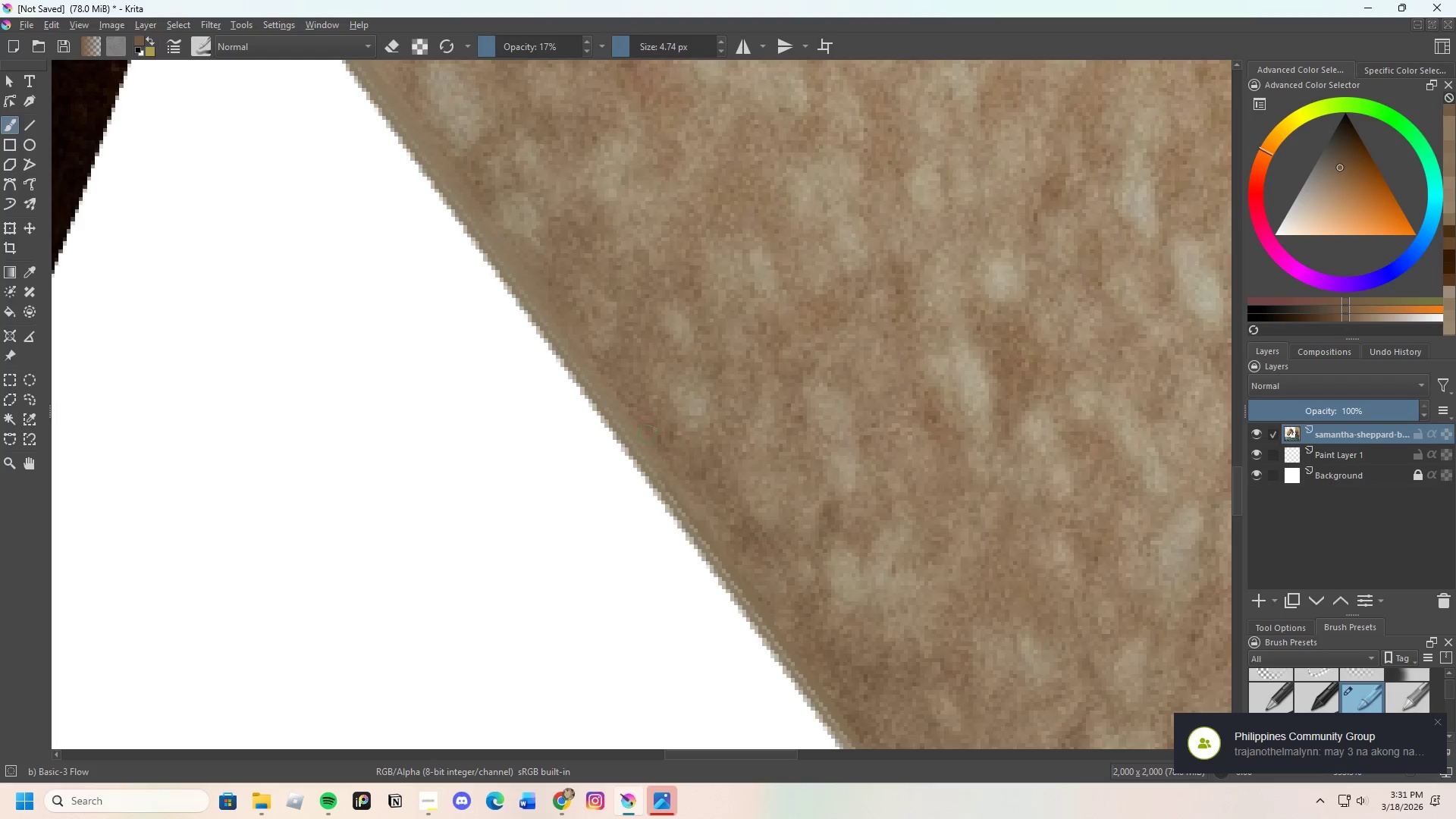 
left_click_drag(start_coordinate=[648, 437], to_coordinate=[677, 471])
 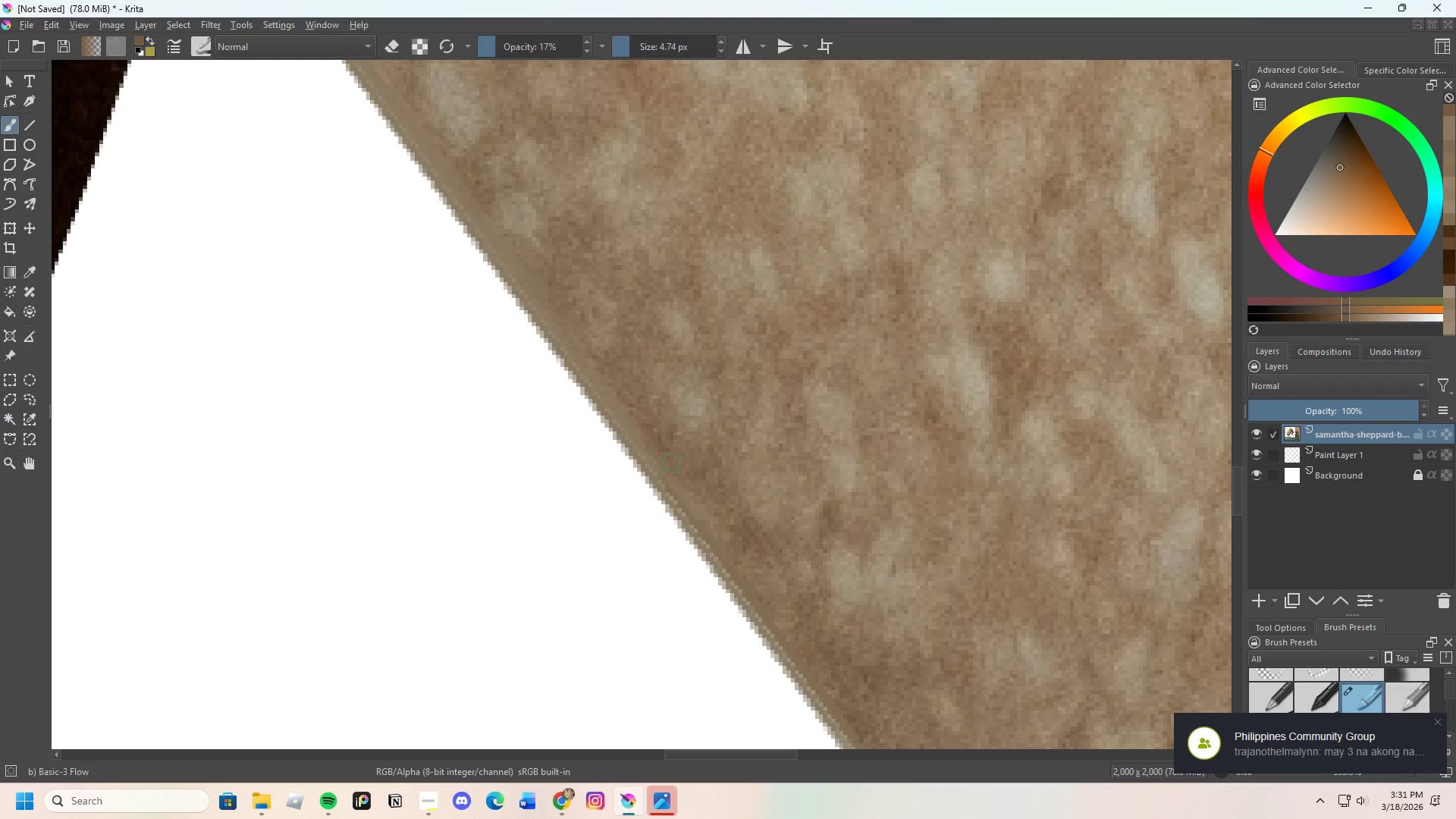 
left_click_drag(start_coordinate=[672, 472], to_coordinate=[648, 440])
 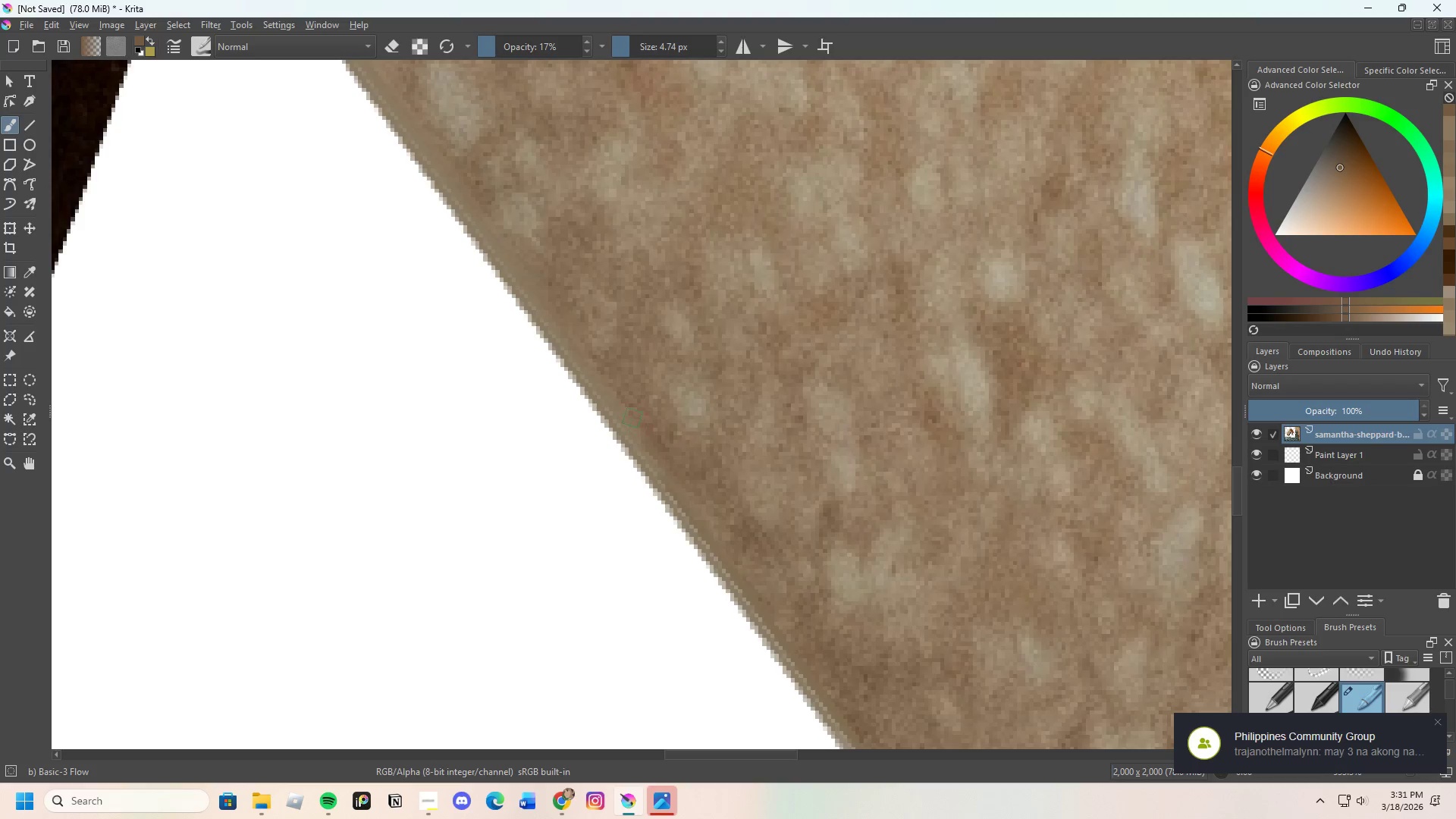 
left_click_drag(start_coordinate=[632, 418], to_coordinate=[612, 380])
 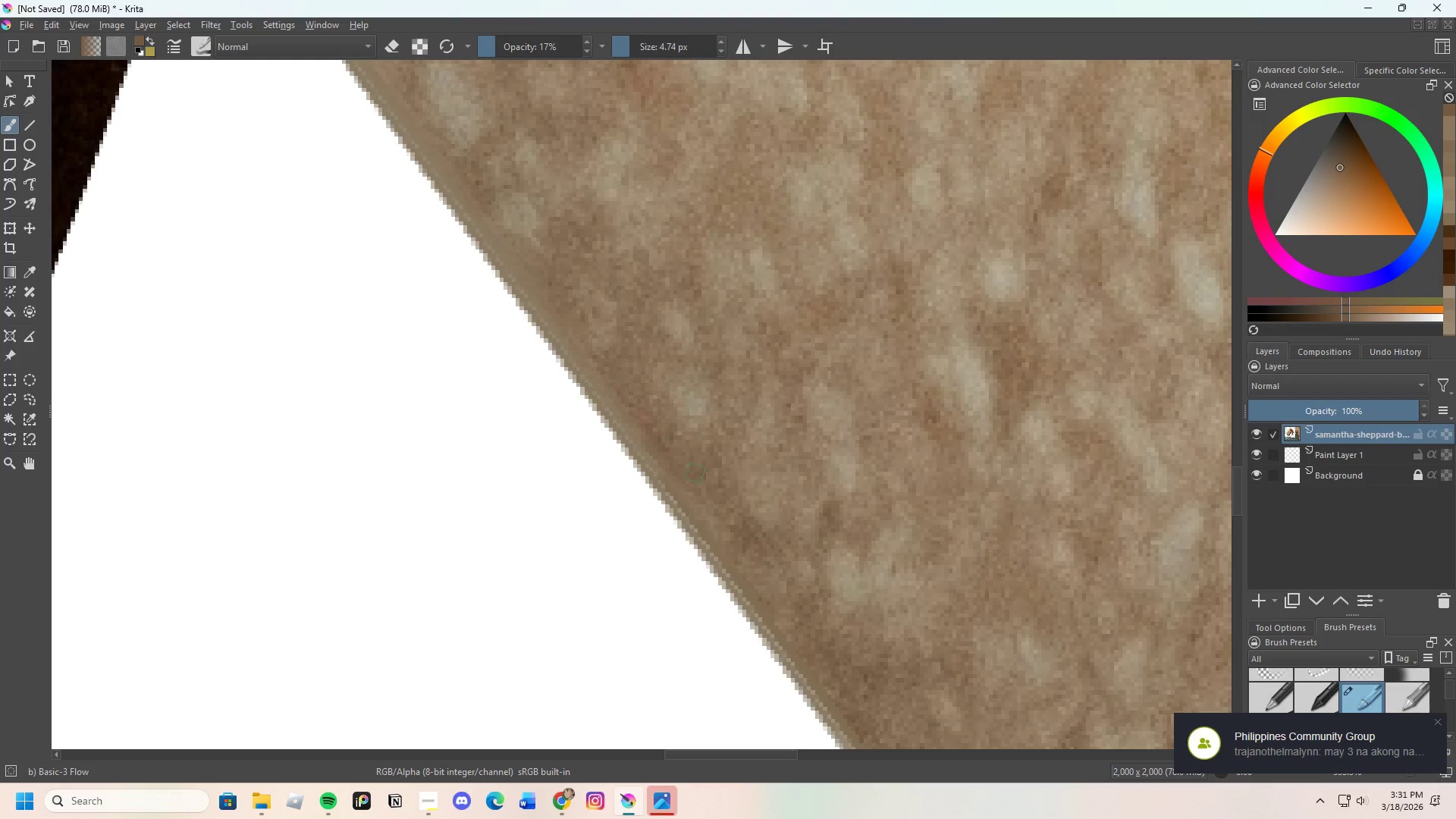 
hold_key(key=ControlLeft, duration=0.47)
left_click([701, 494])
 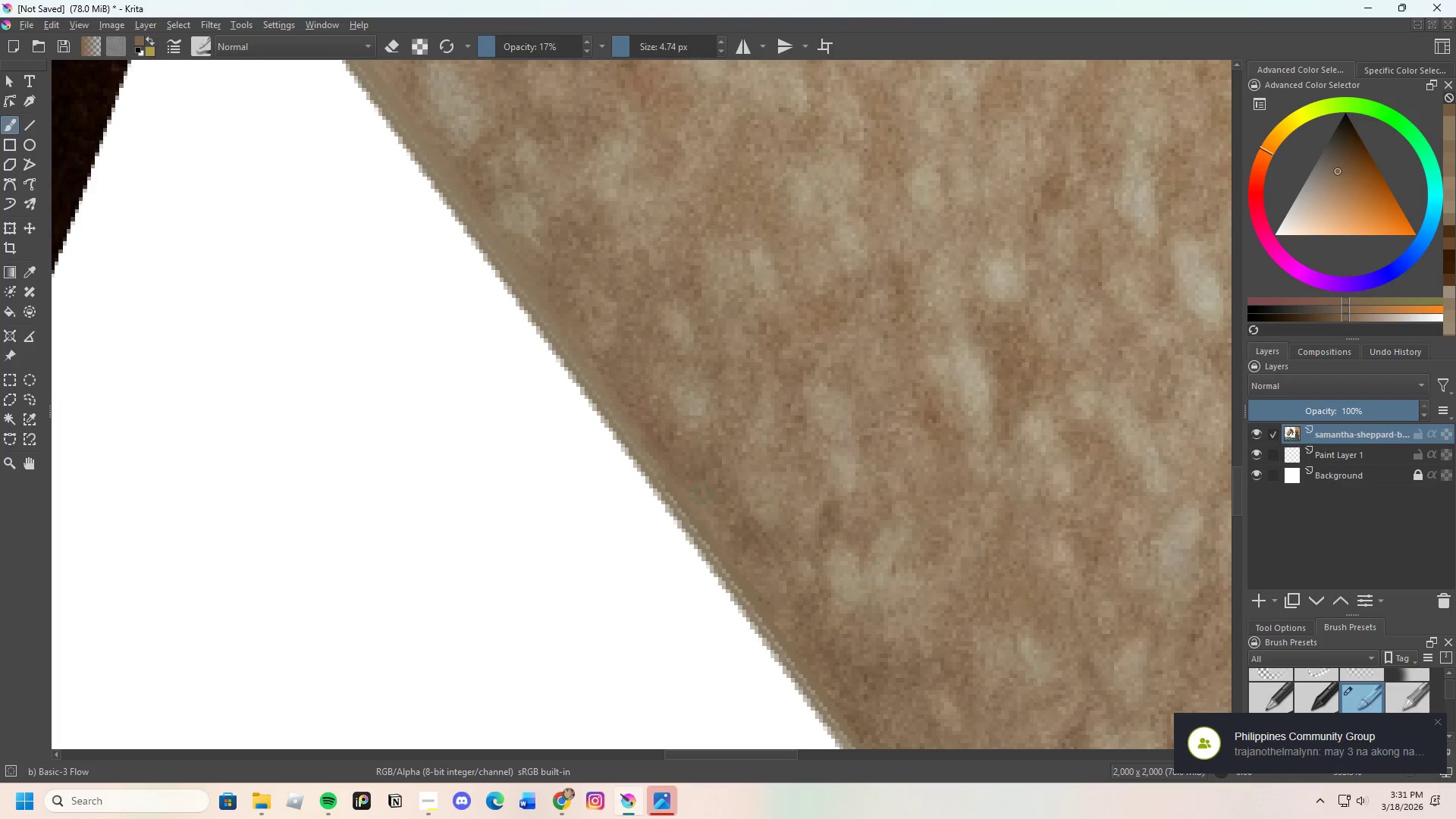 
left_click_drag(start_coordinate=[697, 503], to_coordinate=[728, 544])
 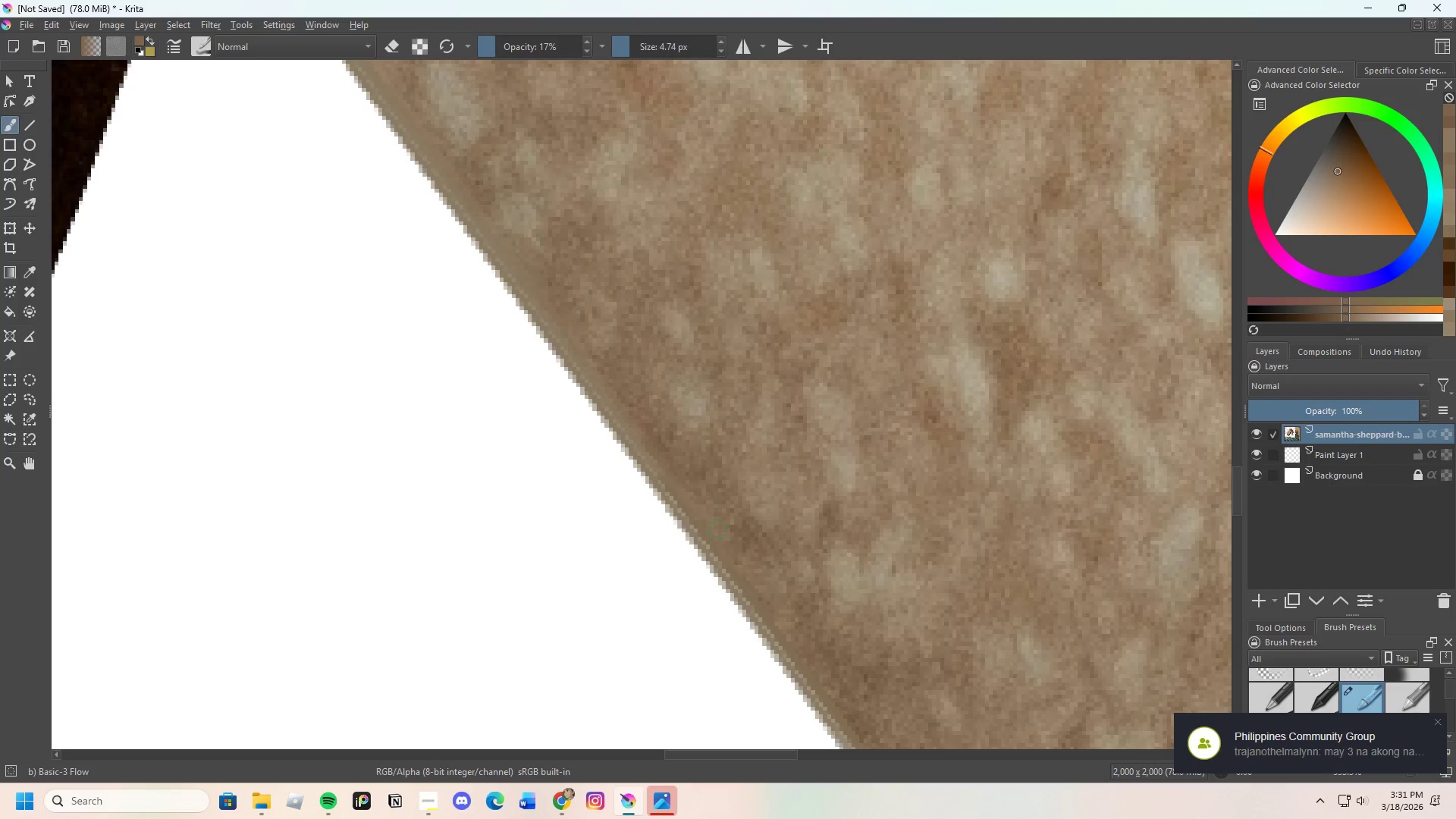 
left_click_drag(start_coordinate=[717, 535], to_coordinate=[736, 561])
 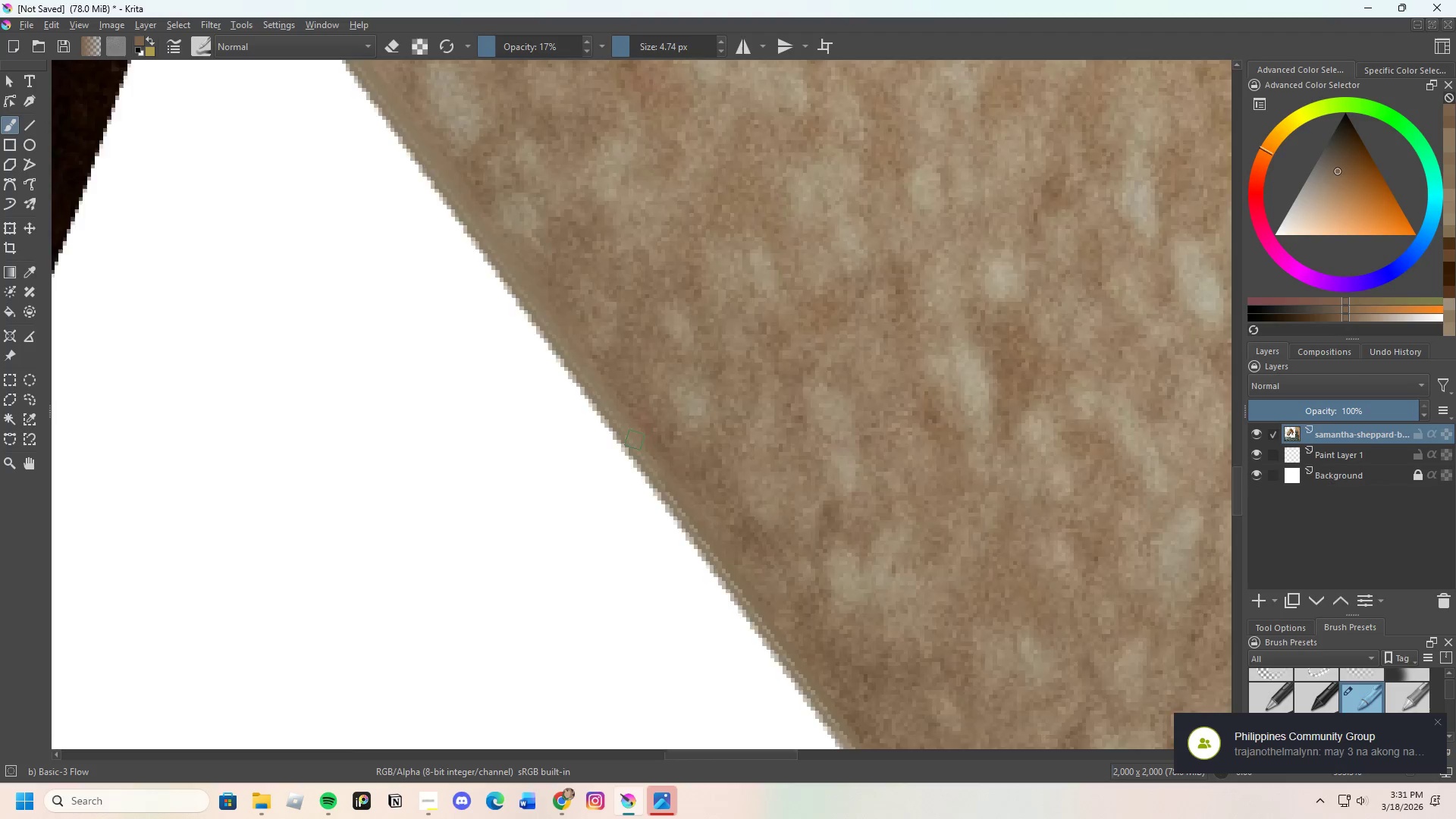 
scroll: coordinate [654, 494], scroll_direction: none, amount: 0.0
 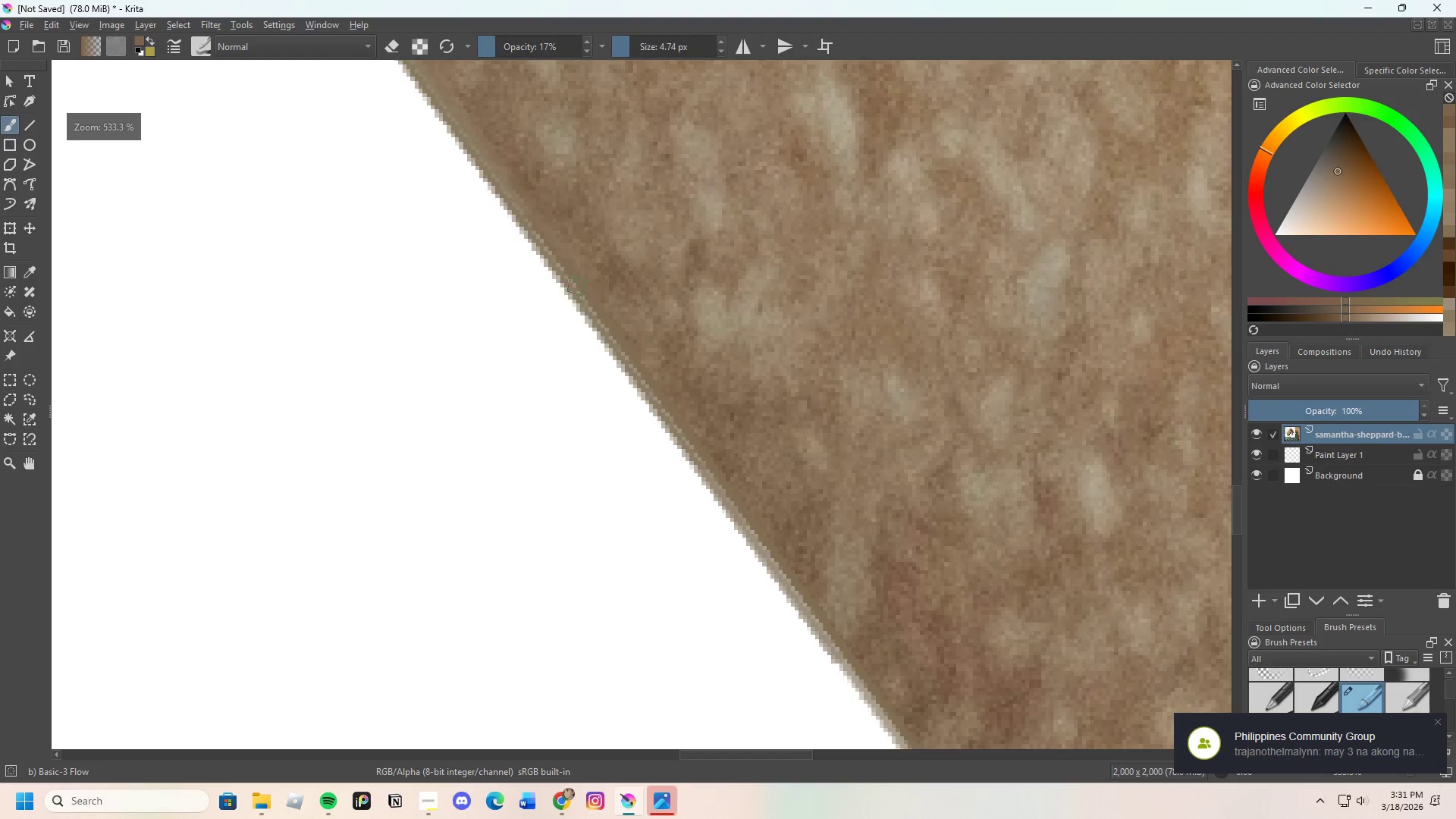 
hold_key(key=ControlLeft, duration=0.39)
left_click([581, 256])
 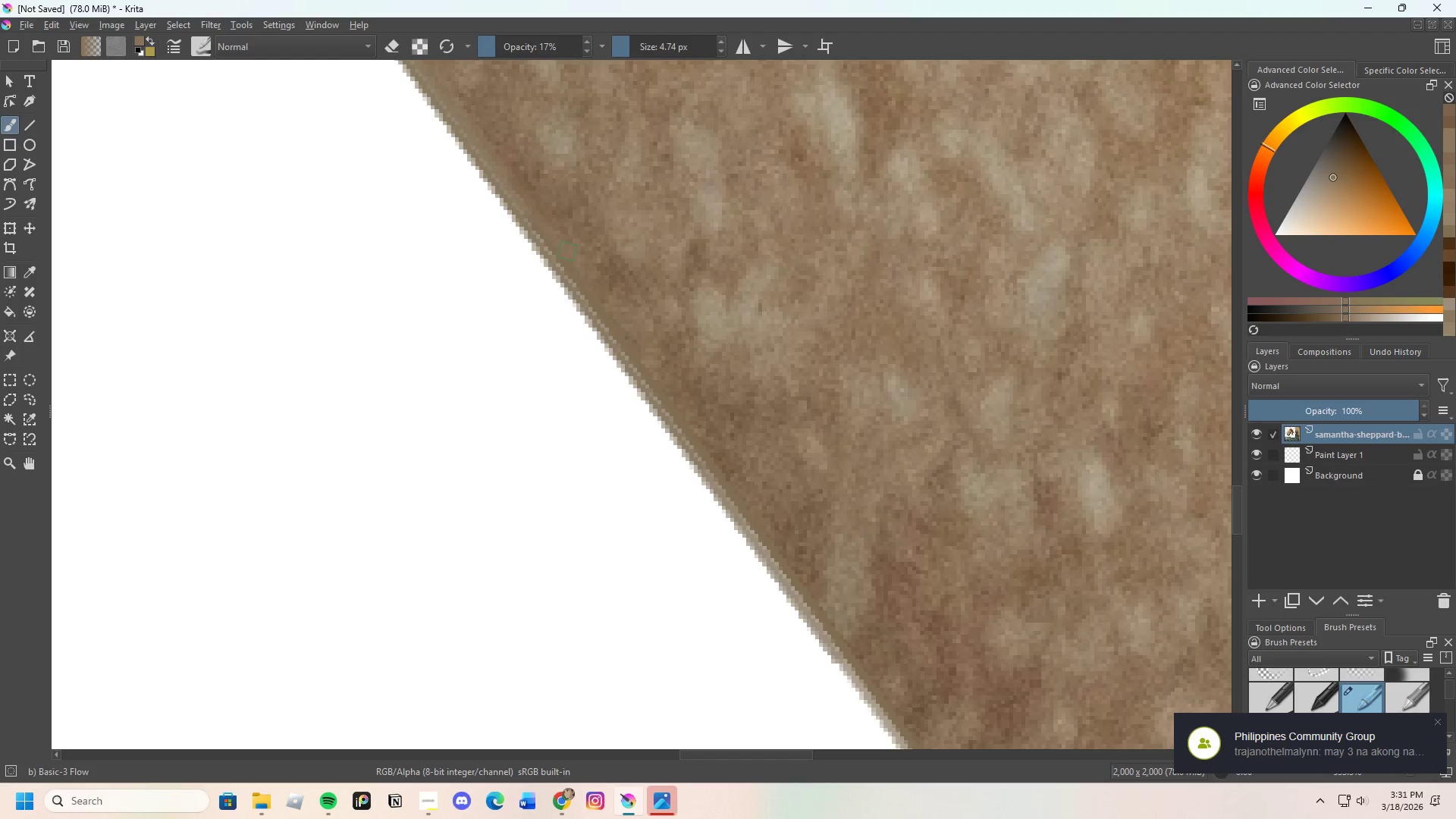 
left_click_drag(start_coordinate=[566, 256], to_coordinate=[579, 282])
 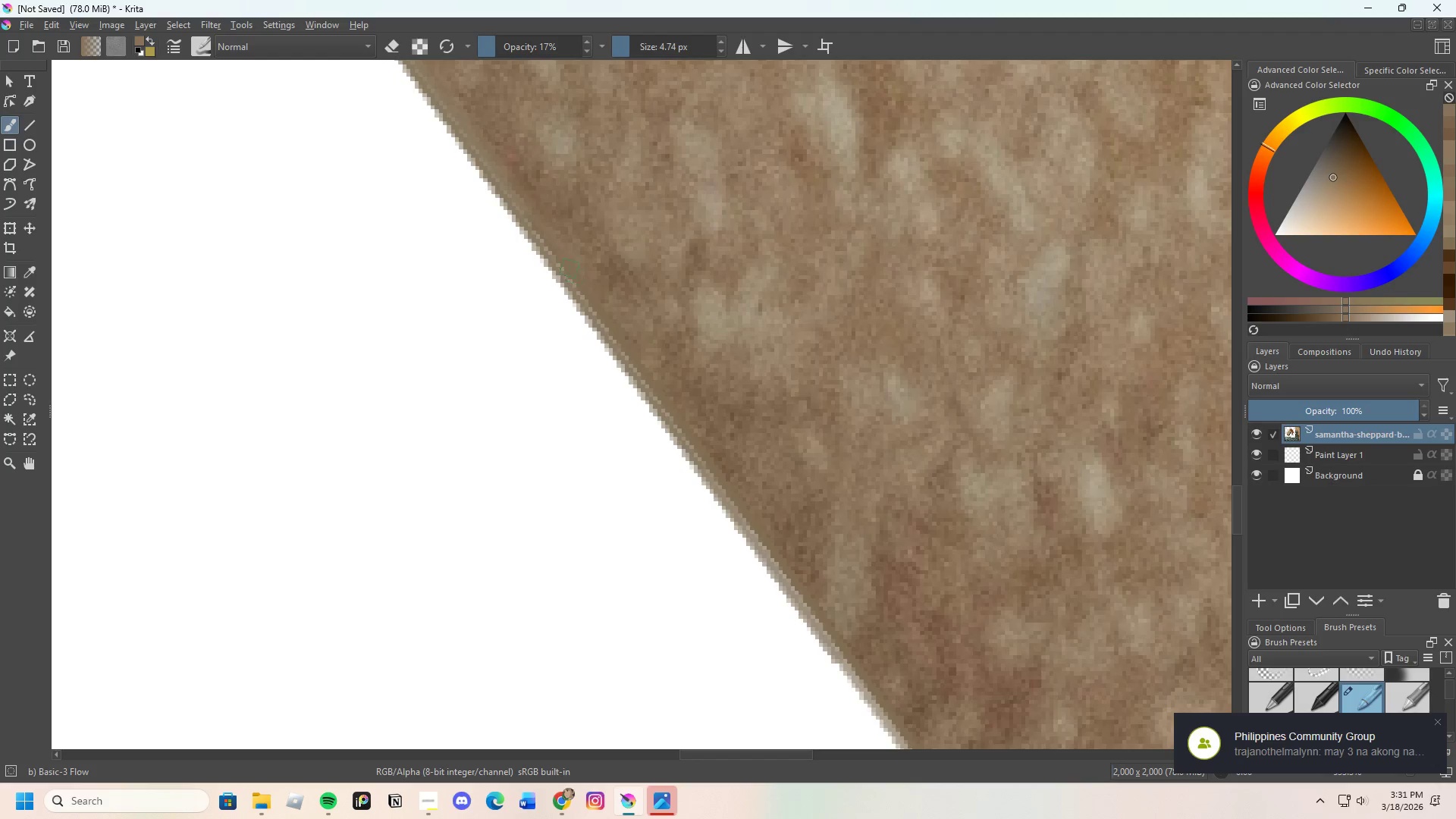 
left_click_drag(start_coordinate=[570, 271], to_coordinate=[579, 288])
 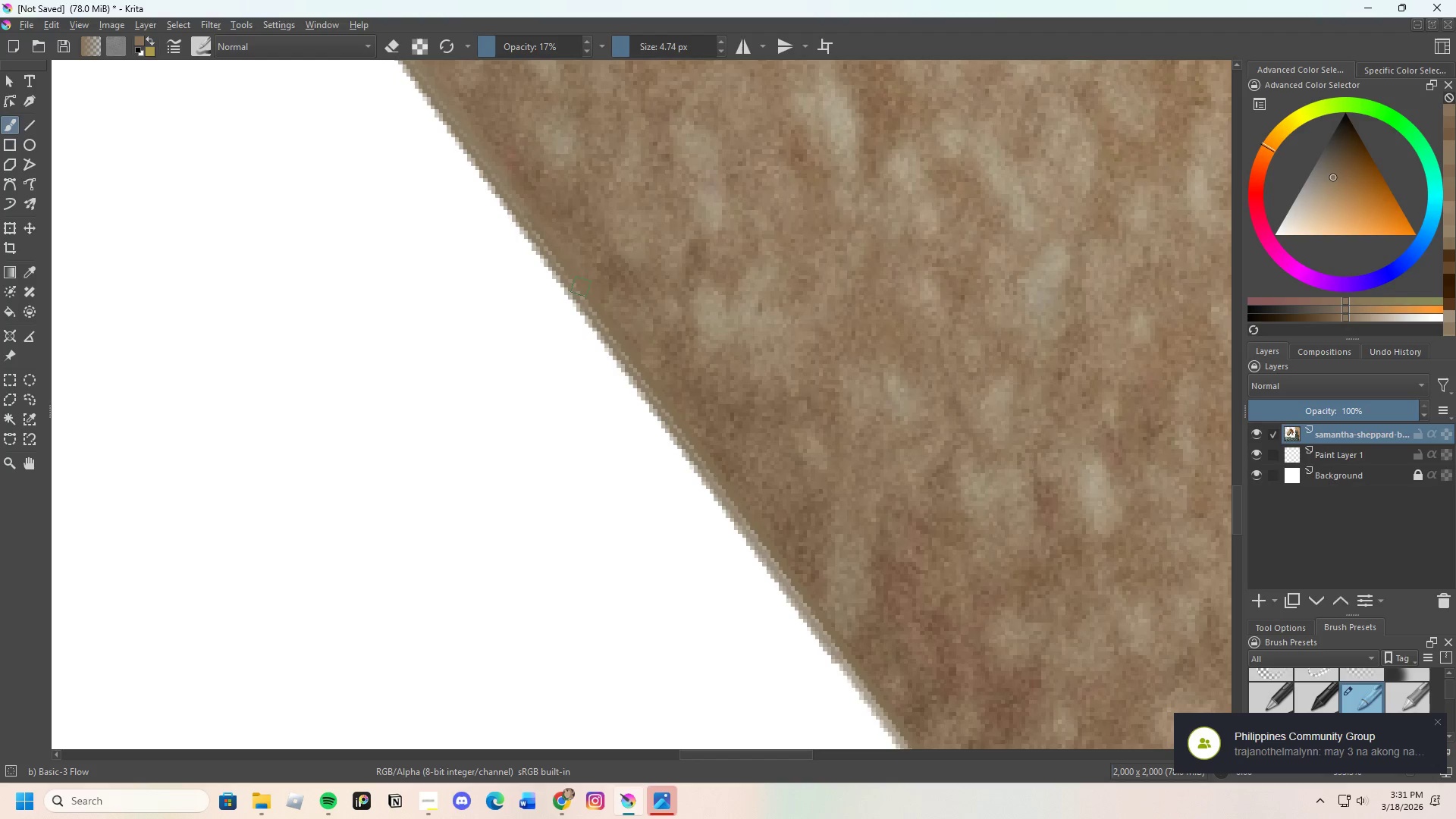 
left_click_drag(start_coordinate=[583, 291], to_coordinate=[605, 317])
 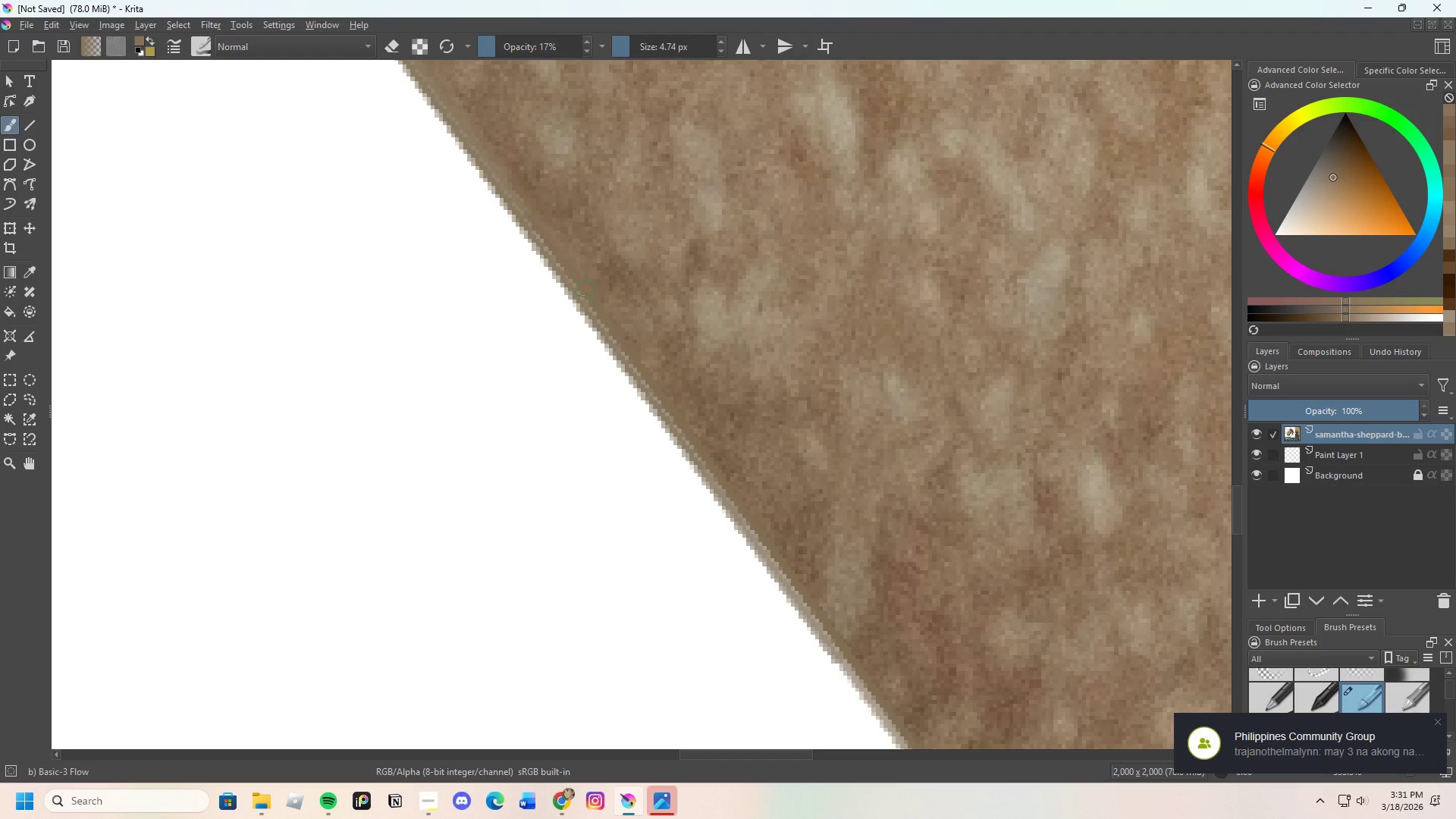 
left_click_drag(start_coordinate=[588, 296], to_coordinate=[611, 312])
 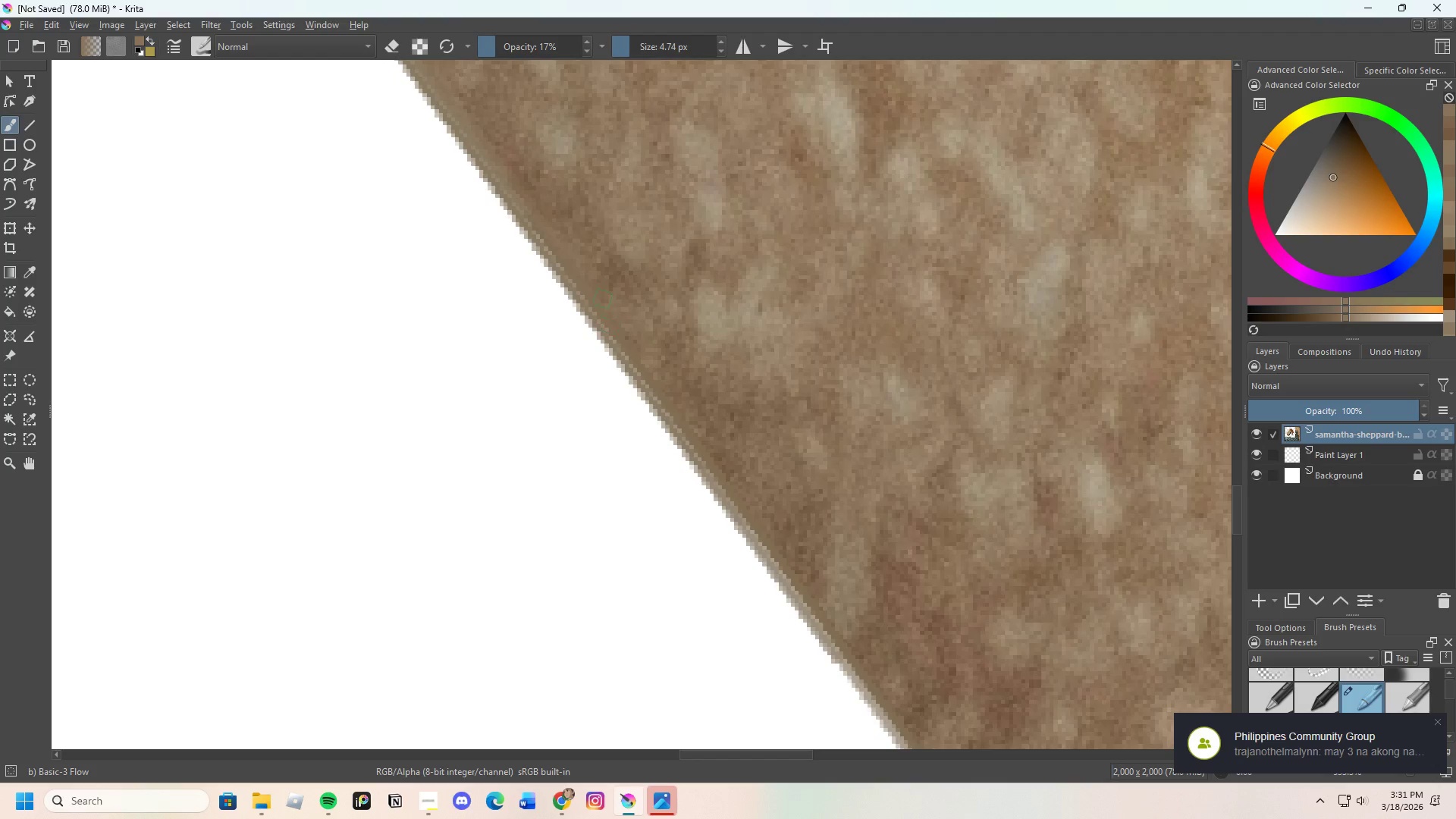 
left_click_drag(start_coordinate=[605, 311], to_coordinate=[613, 319])
 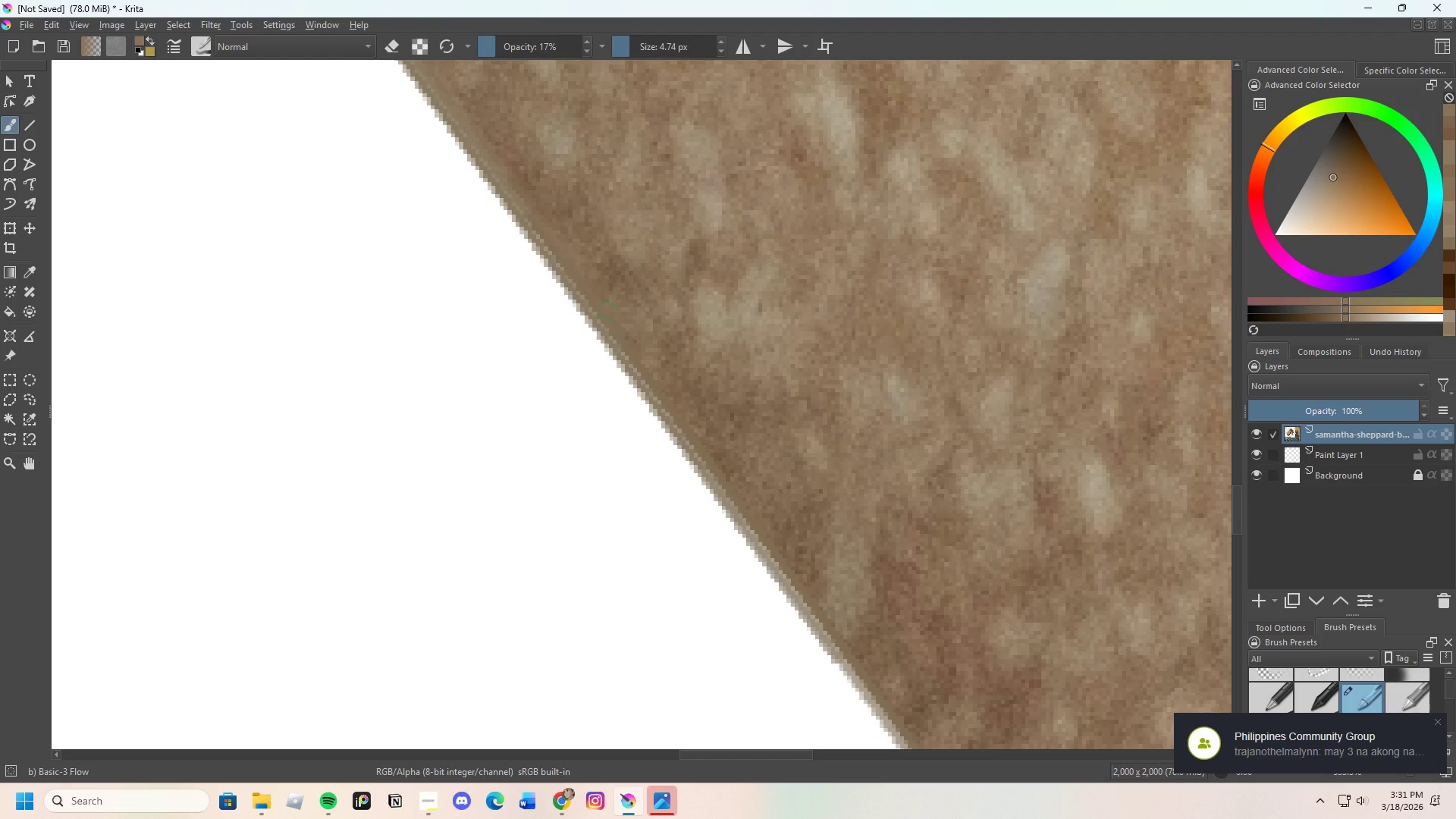 
left_click_drag(start_coordinate=[607, 316], to_coordinate=[608, 299])
 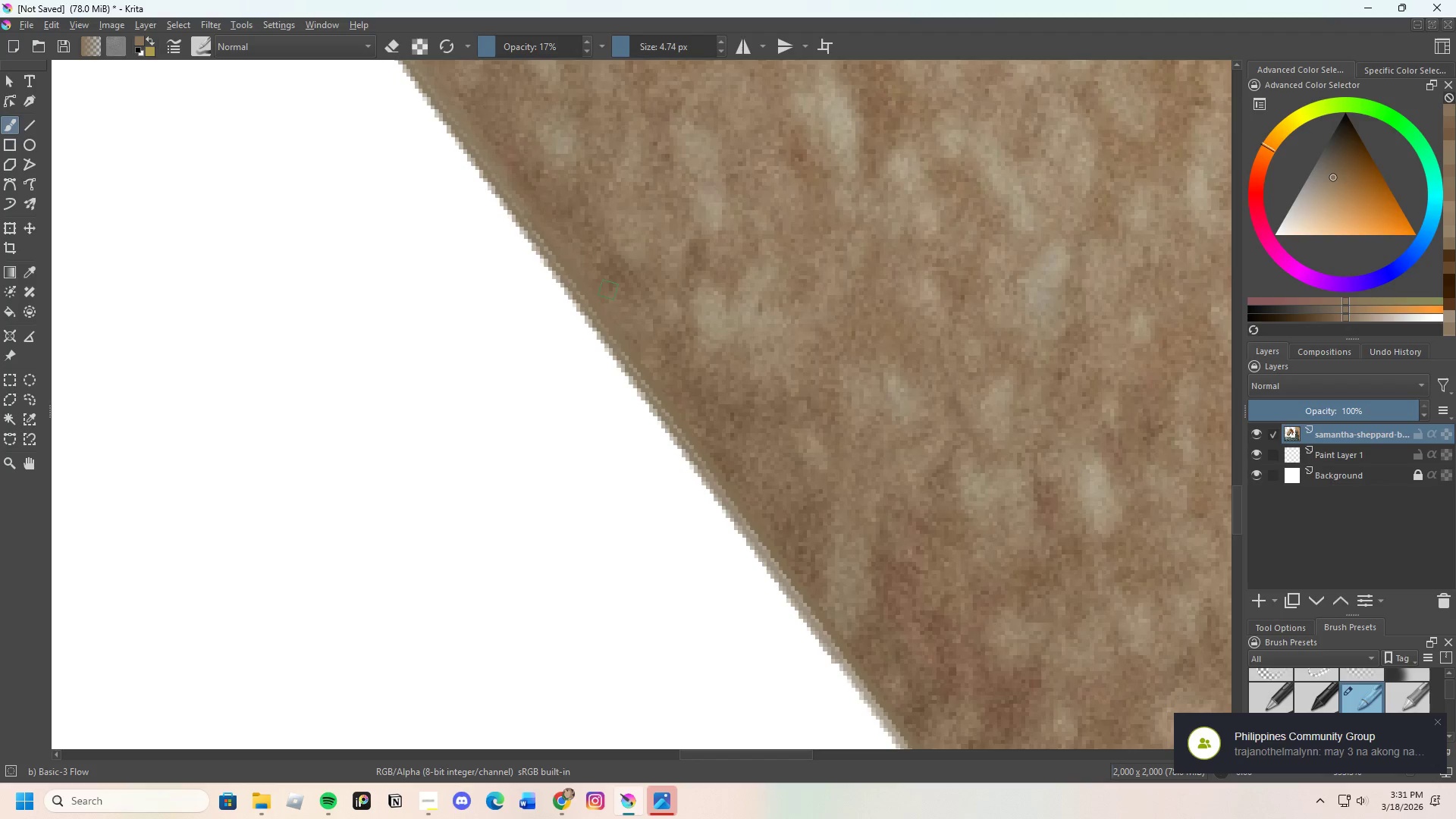 
hold_key(key=ControlLeft, duration=0.92)
 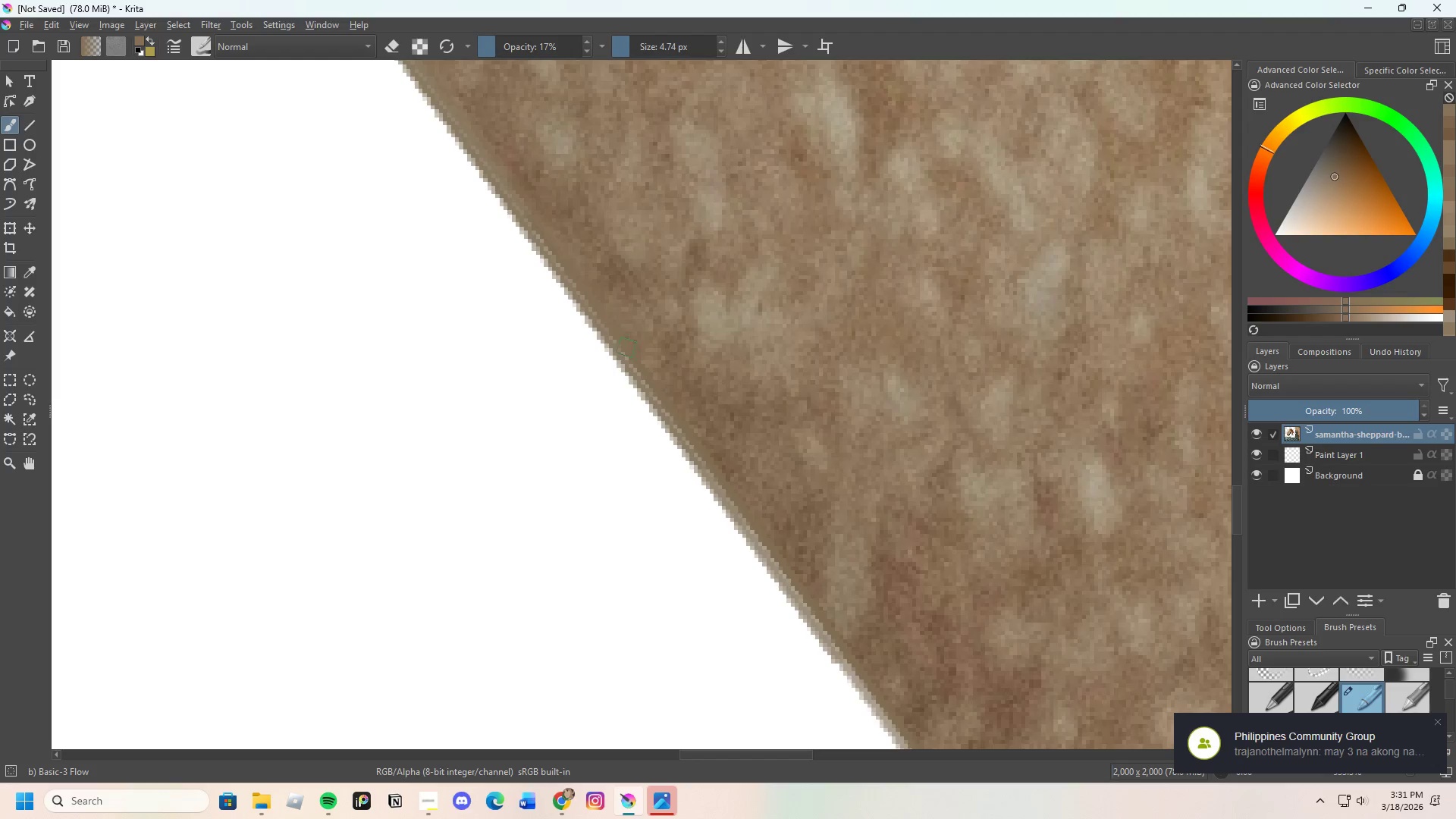 
left_click_drag(start_coordinate=[634, 359], to_coordinate=[651, 375])
 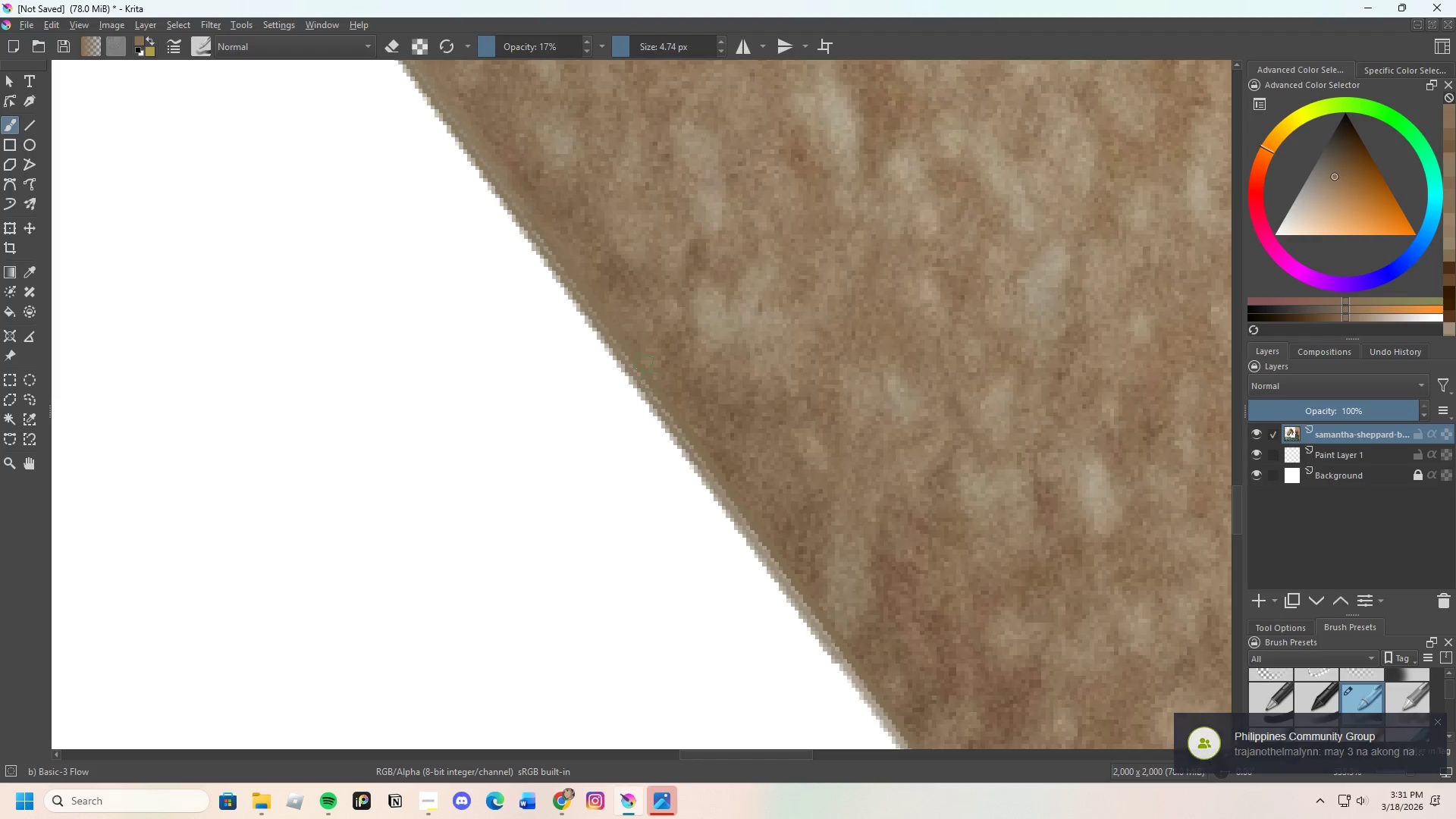 
left_click_drag(start_coordinate=[646, 372], to_coordinate=[664, 388])
 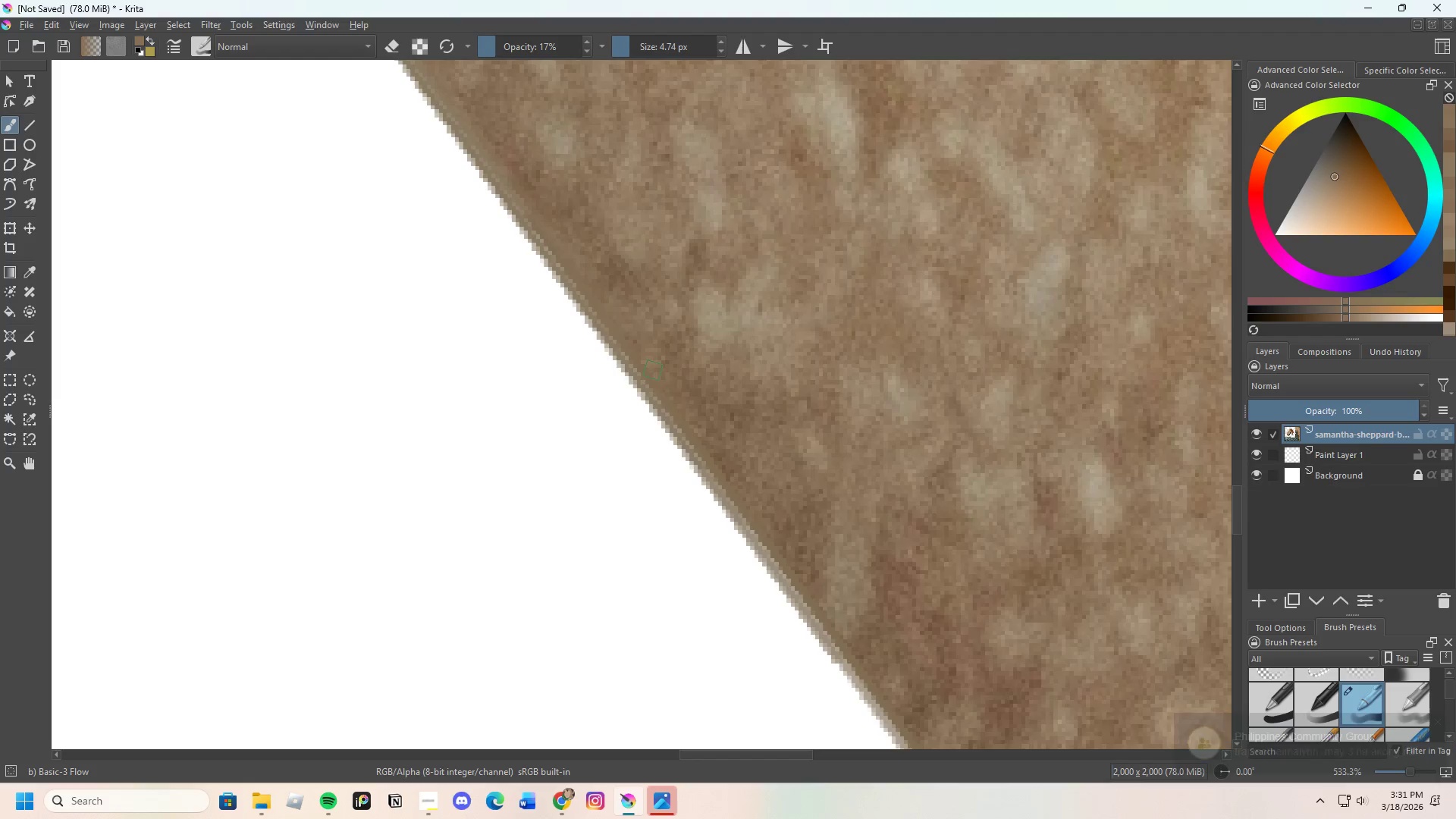 
left_click_drag(start_coordinate=[654, 377], to_coordinate=[668, 408])
 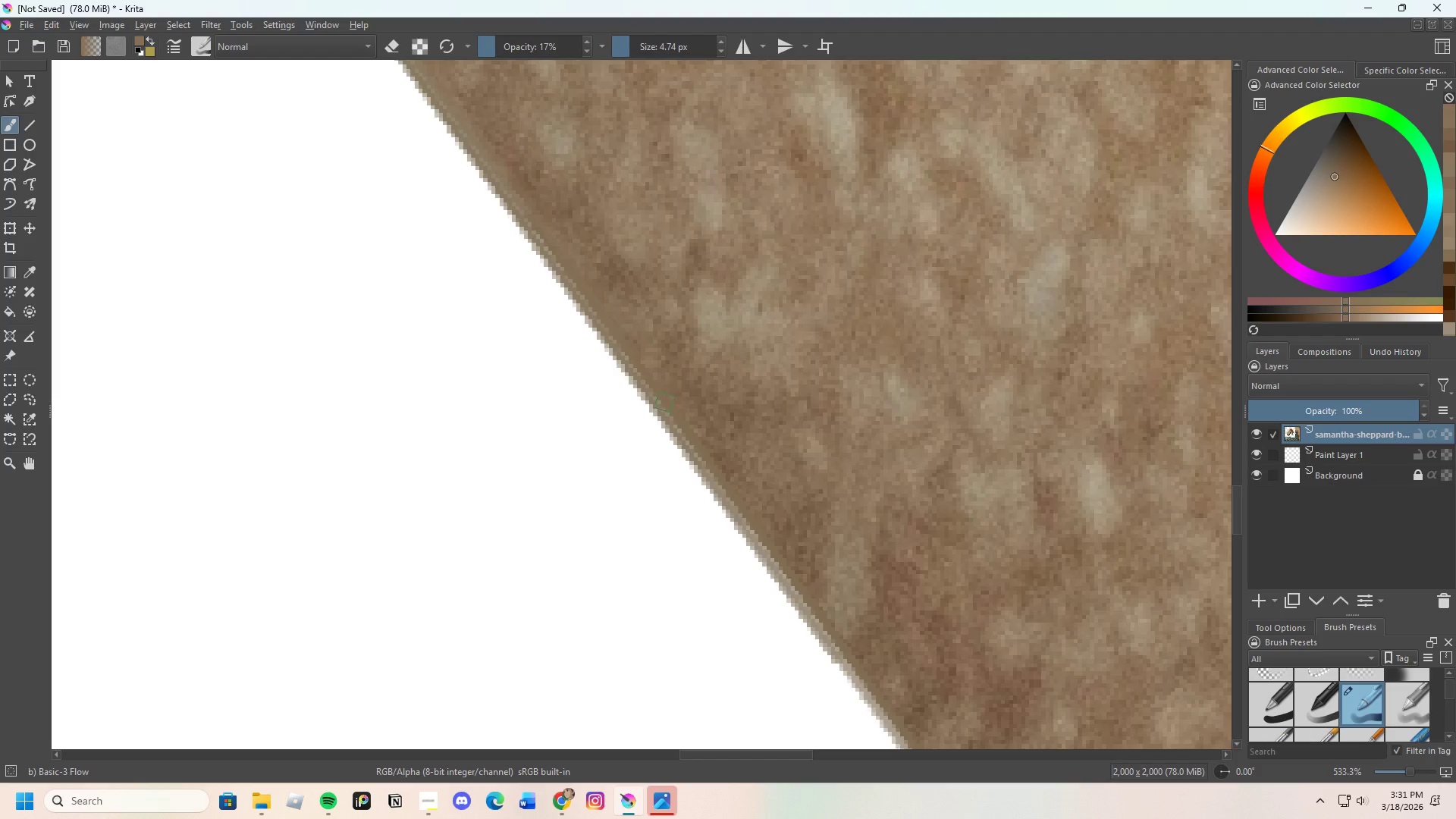 
left_click_drag(start_coordinate=[671, 417], to_coordinate=[676, 411])
 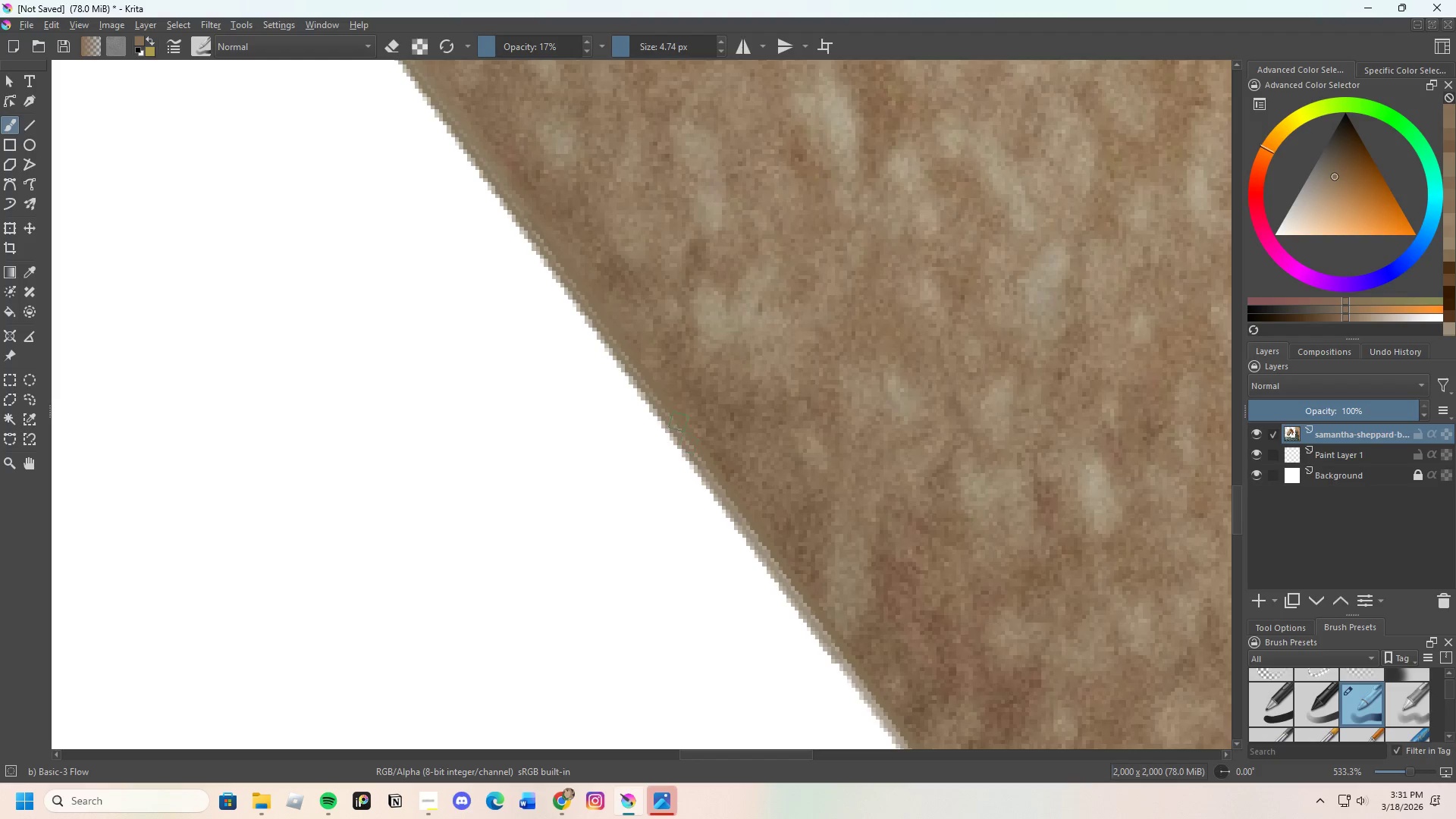 
left_click_drag(start_coordinate=[679, 422], to_coordinate=[692, 438])
 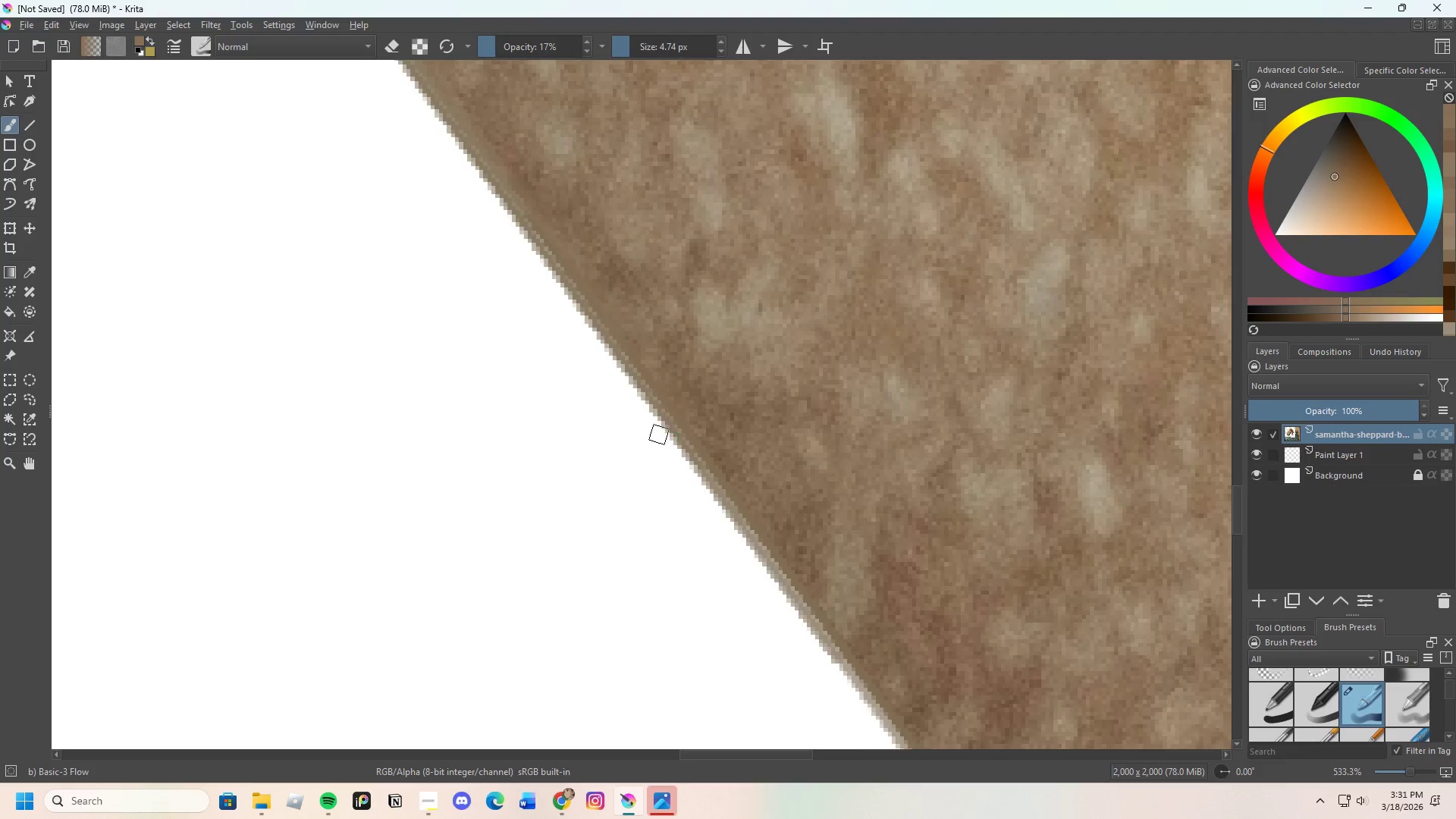 
scroll: coordinate [672, 468], scroll_direction: down, amount: 4.0
 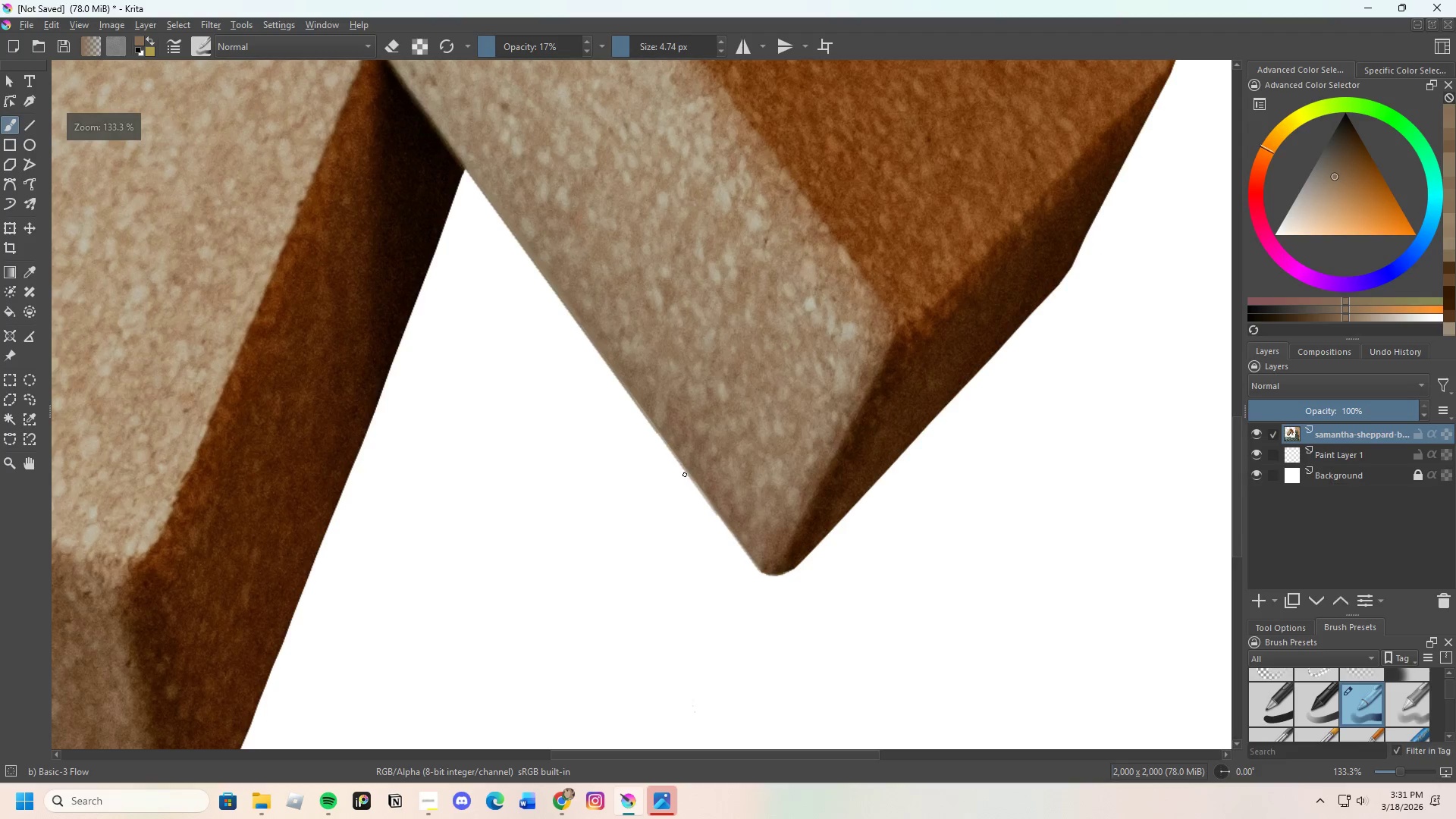 
scroll: coordinate [689, 476], scroll_direction: up, amount: 3.0
 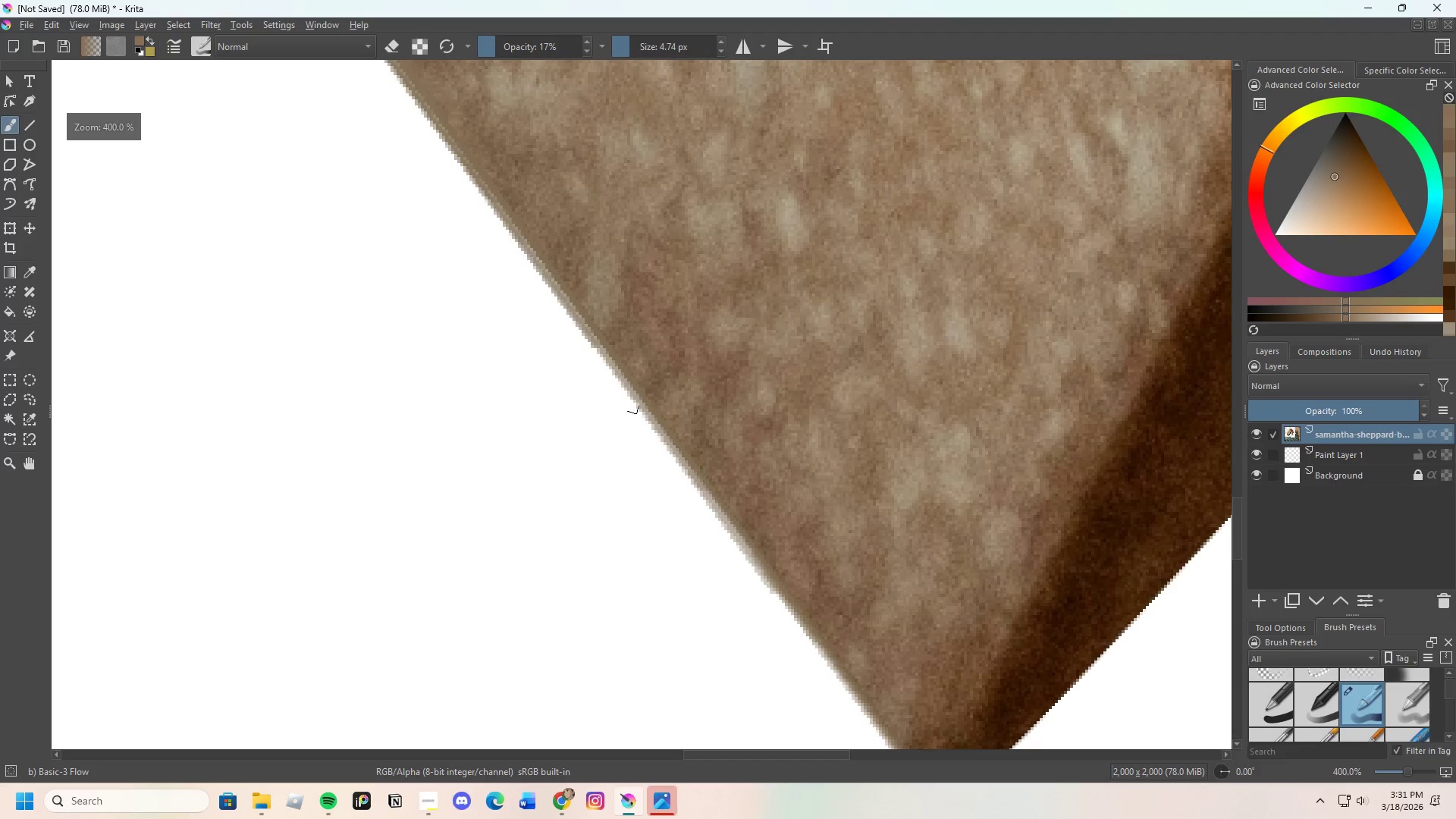 
hold_key(key=ControlLeft, duration=0.61)
 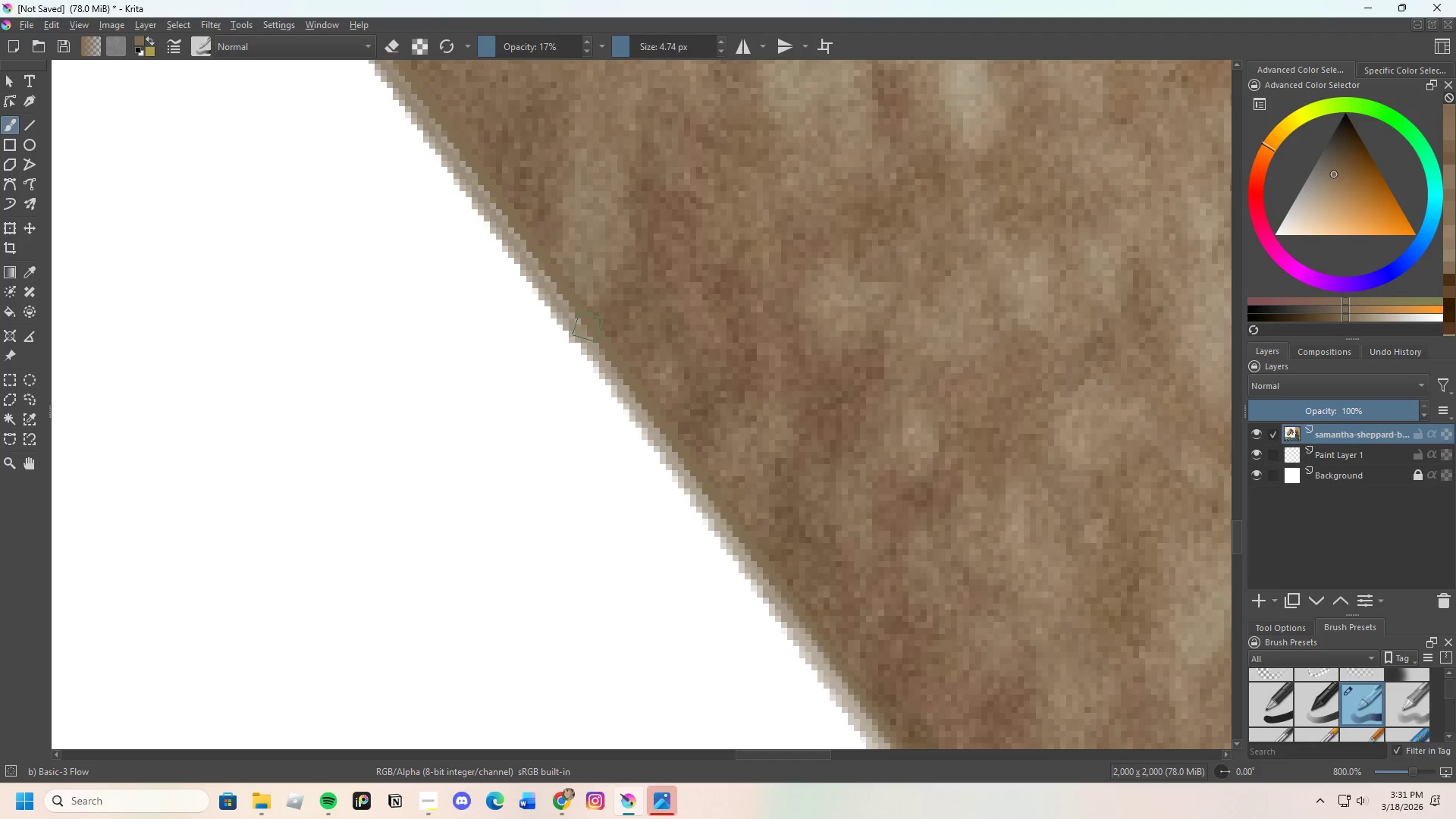 
scroll: coordinate [612, 352], scroll_direction: up, amount: 2.0
 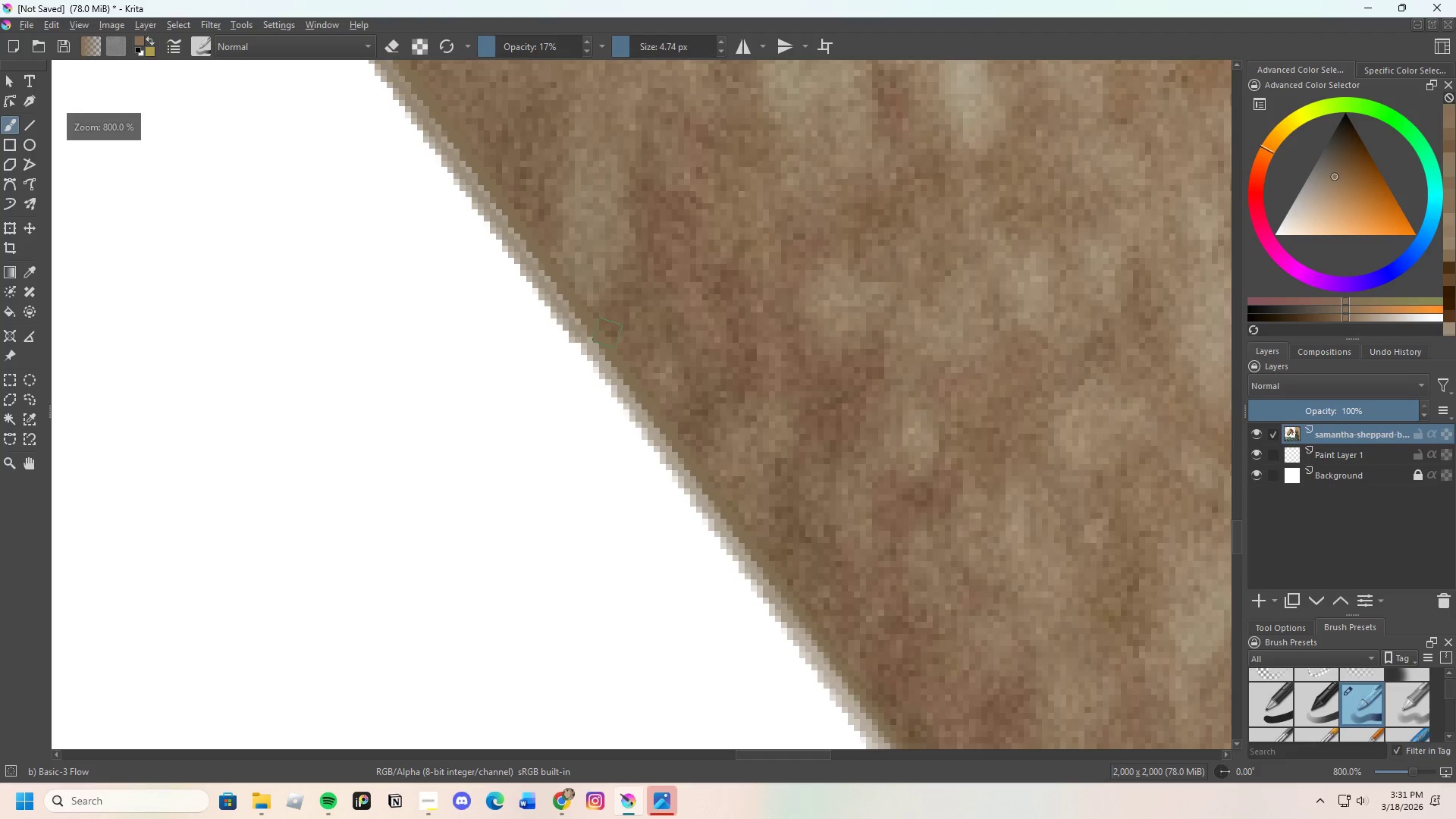 
left_click([597, 323])
 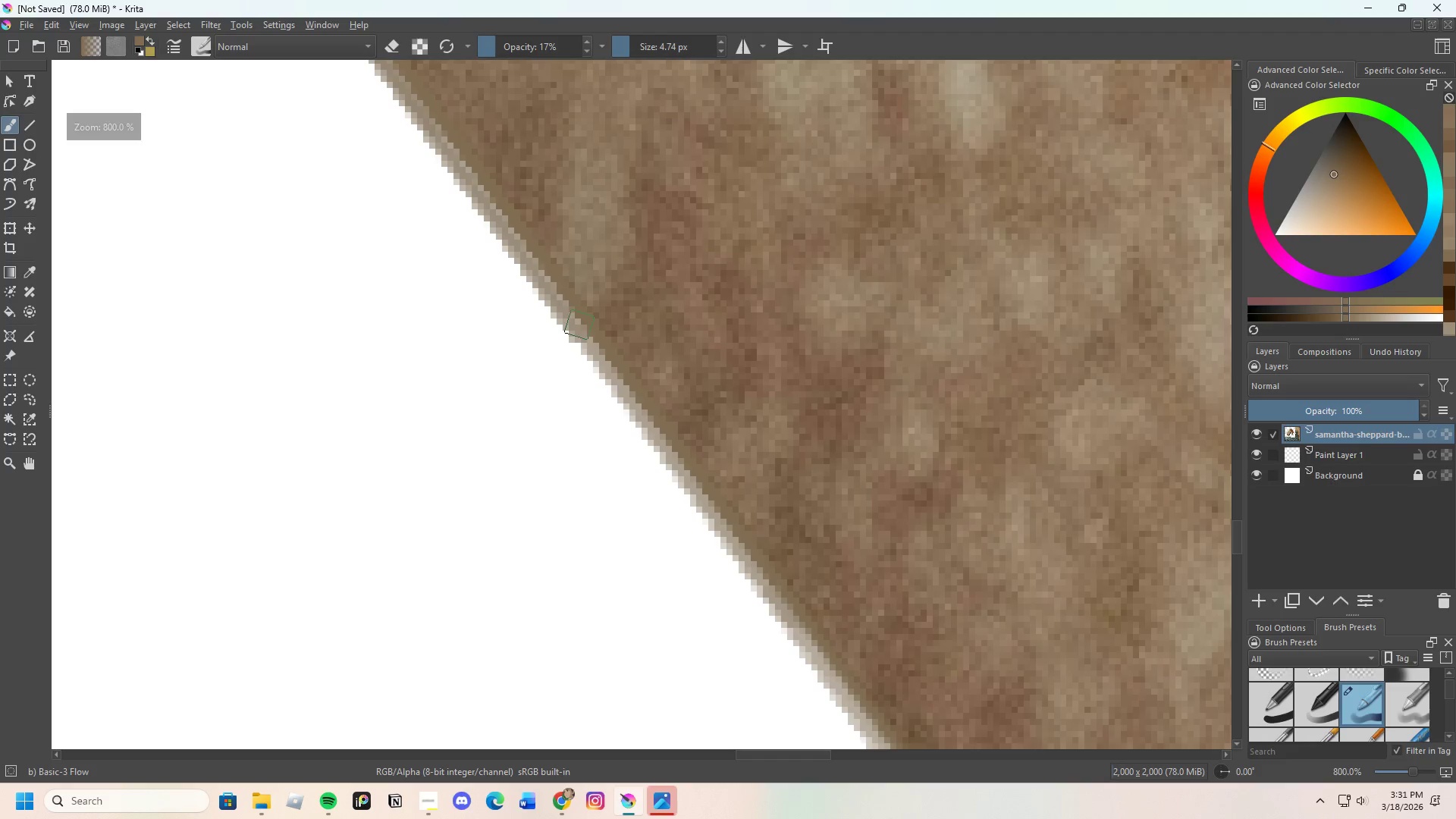 
left_click_drag(start_coordinate=[585, 330], to_coordinate=[619, 360])
 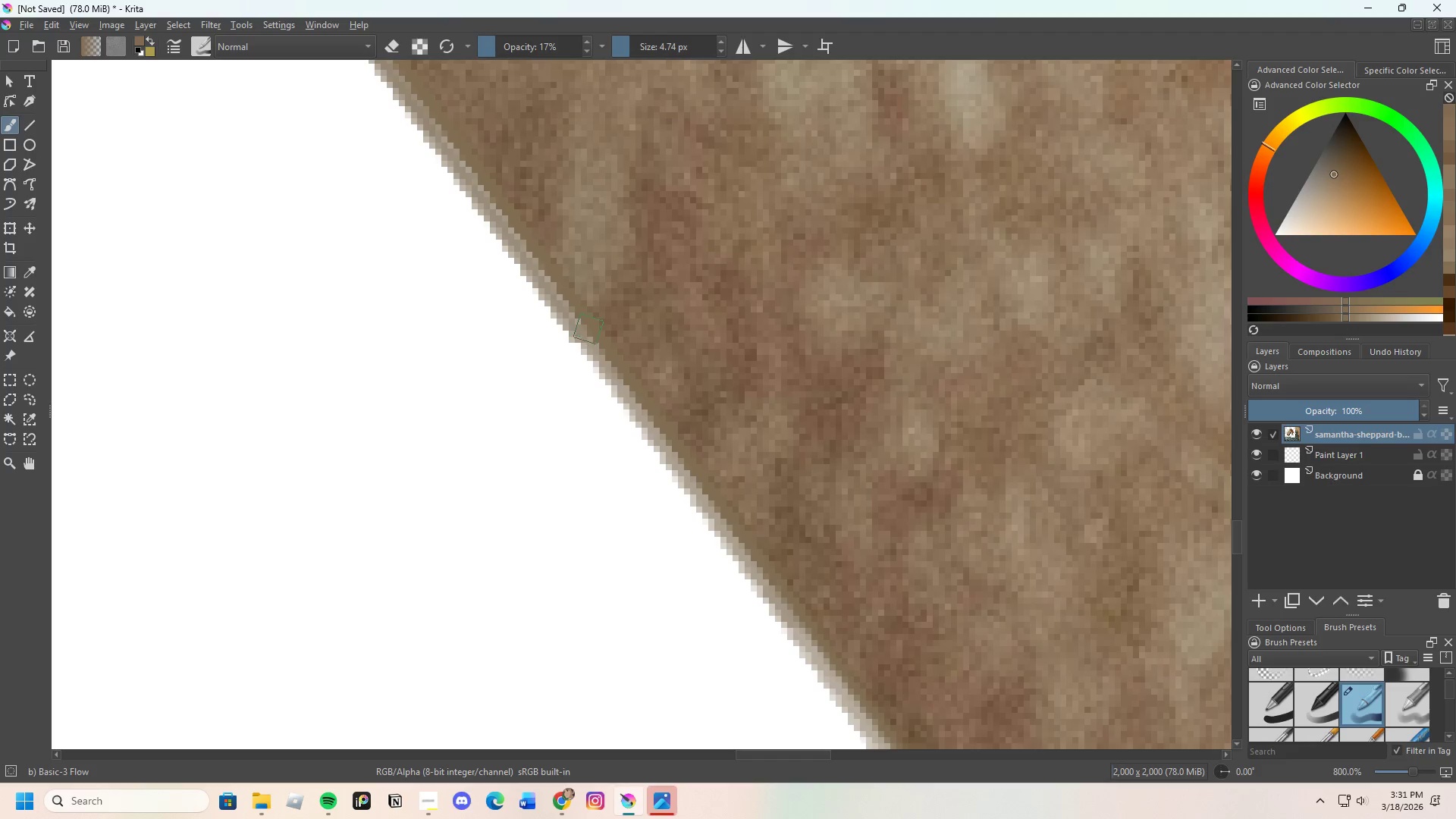 
left_click_drag(start_coordinate=[589, 333], to_coordinate=[610, 355])
 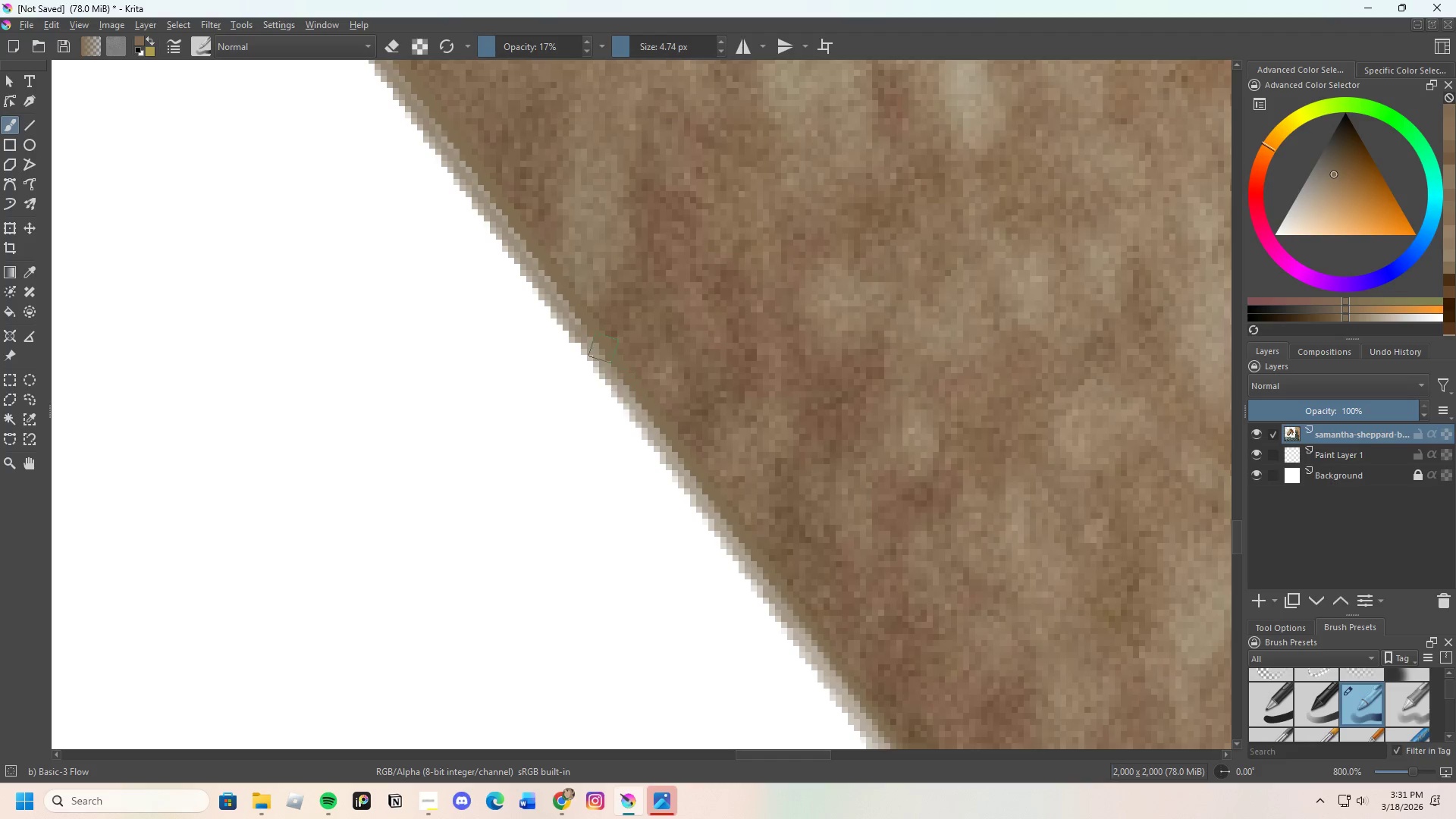 
left_click_drag(start_coordinate=[609, 362], to_coordinate=[648, 406])
 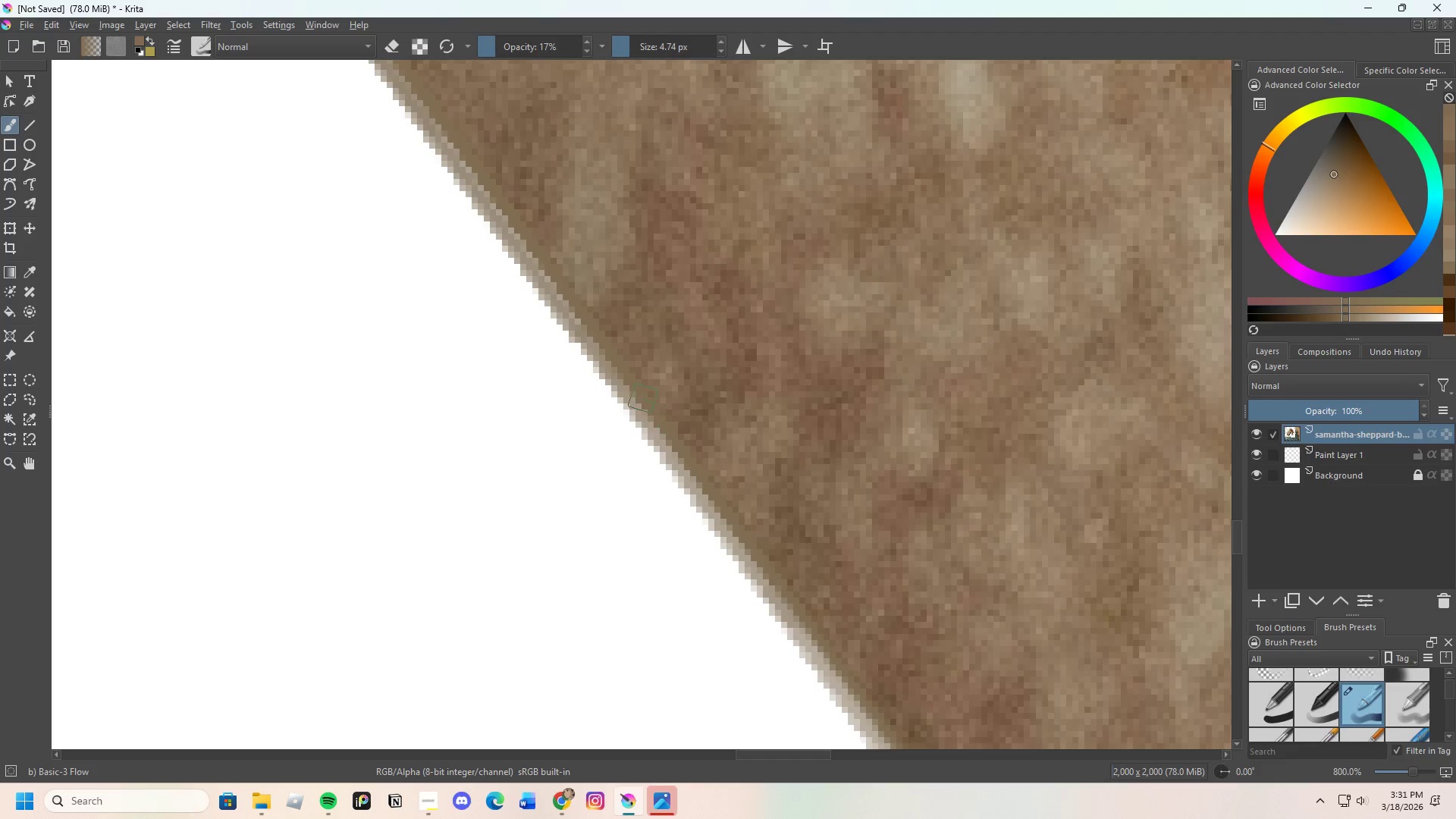 
left_click_drag(start_coordinate=[651, 413], to_coordinate=[672, 450])
 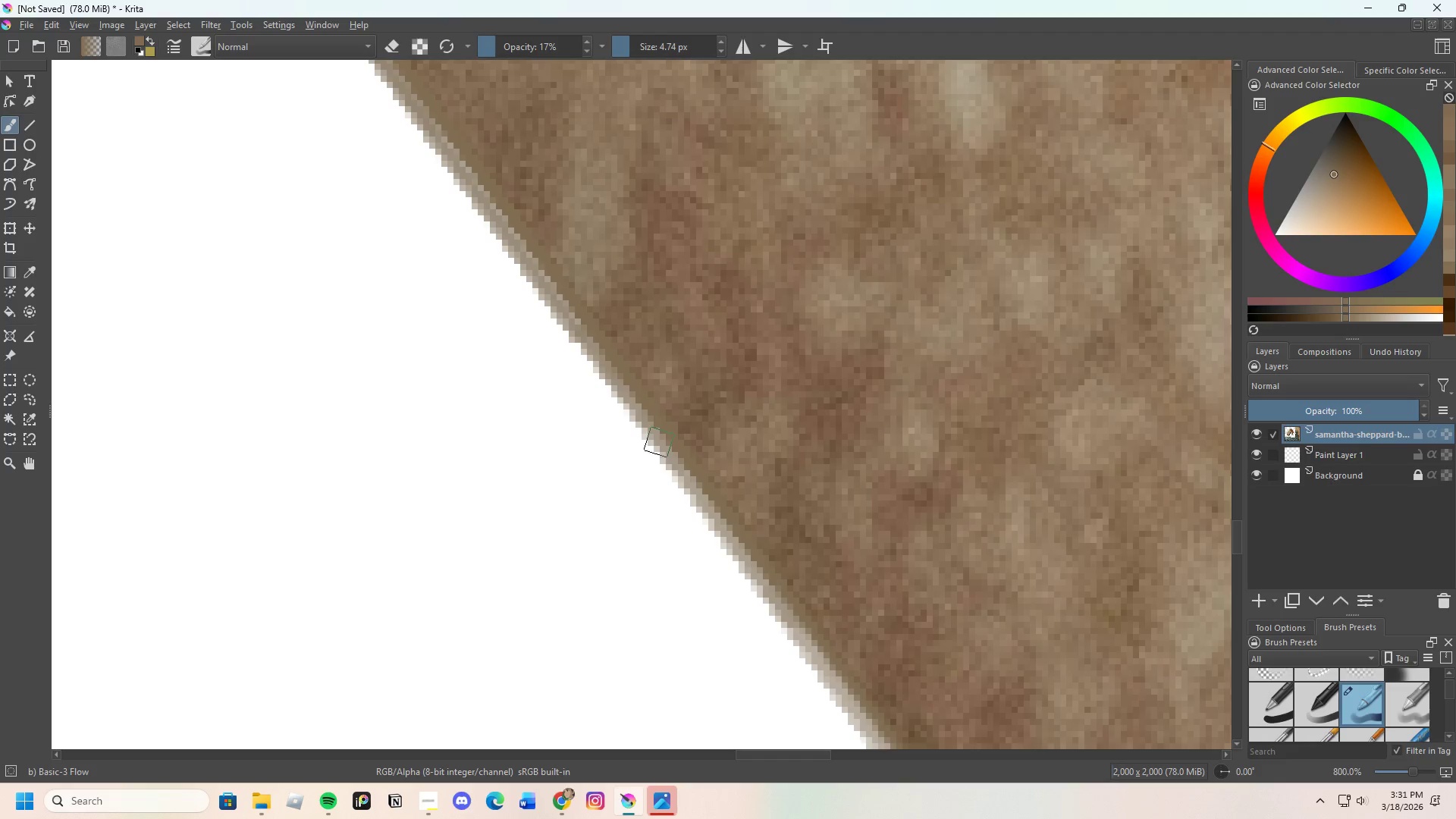 
left_click_drag(start_coordinate=[662, 447], to_coordinate=[662, 427])
 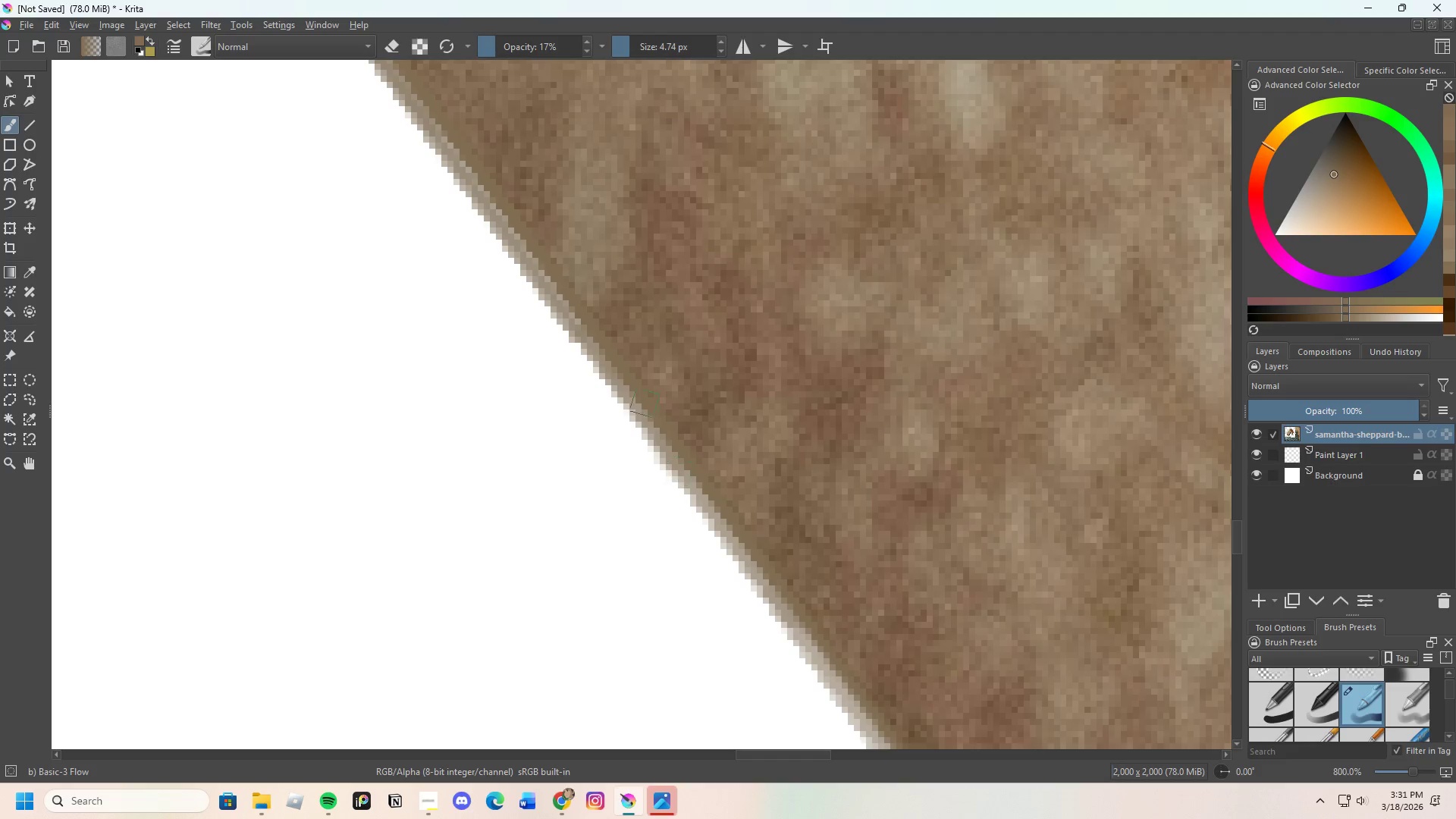 
left_click_drag(start_coordinate=[651, 417], to_coordinate=[688, 469])
 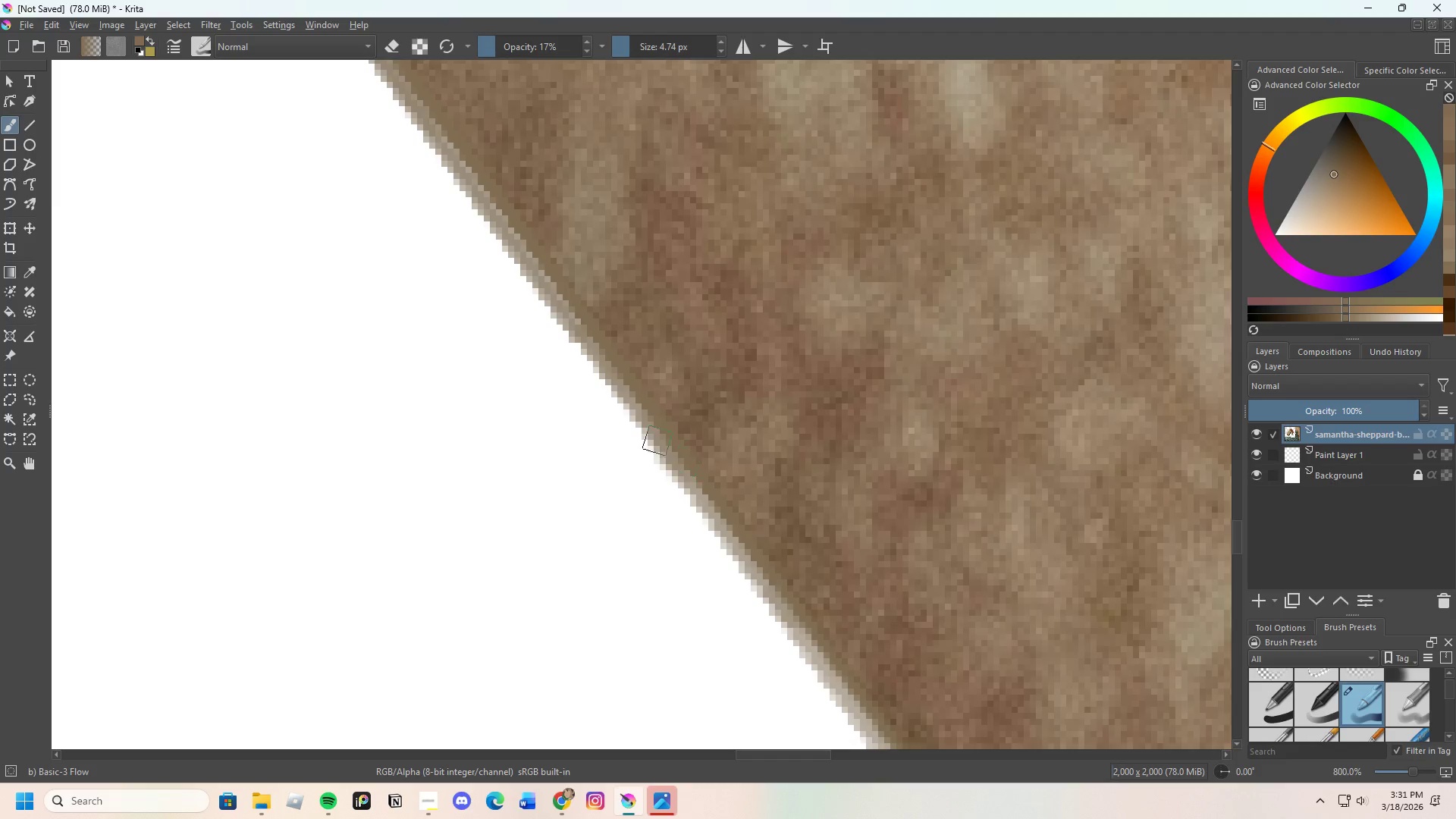 
hold_key(key=ControlLeft, duration=0.67)
 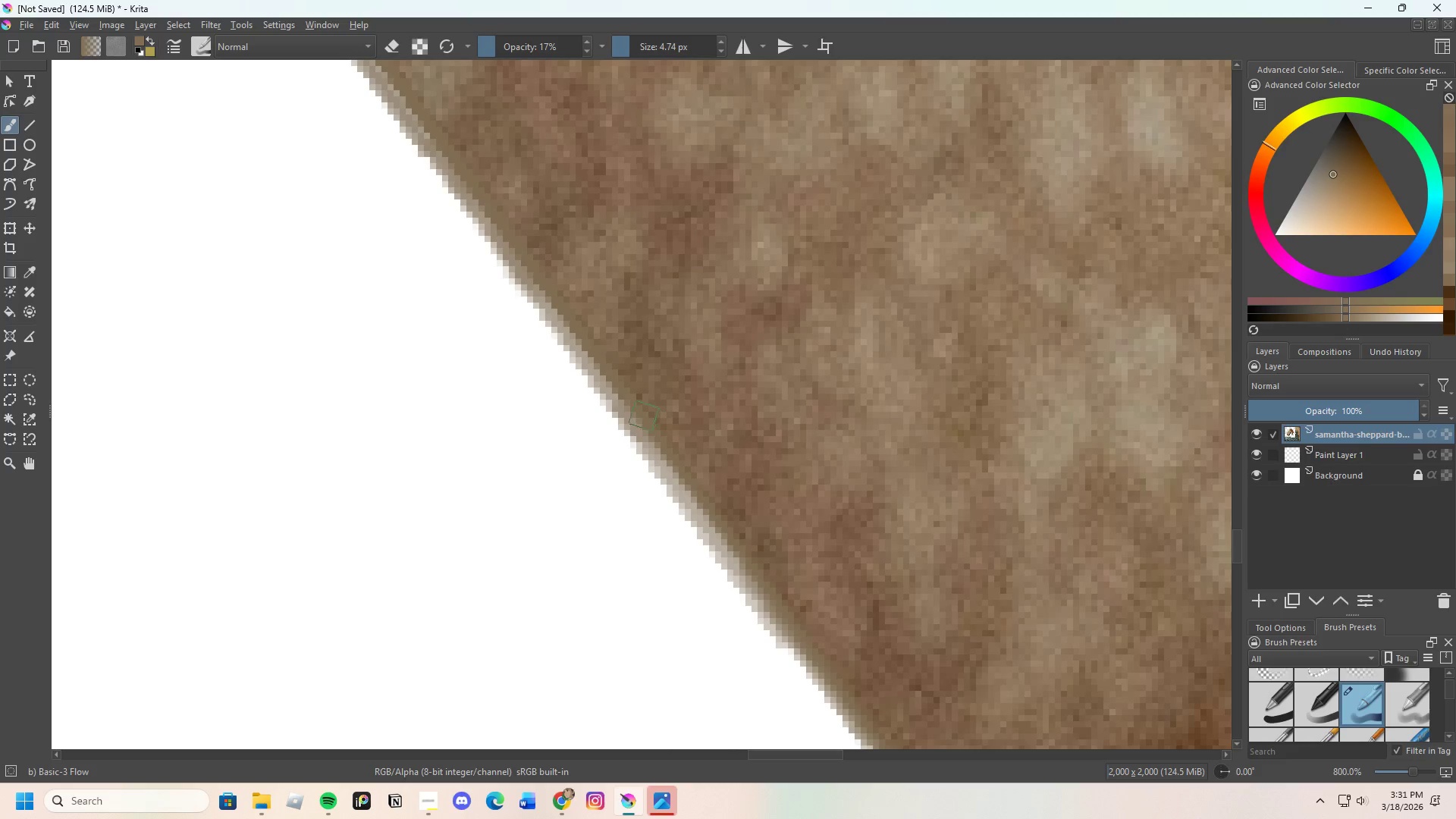 
scroll: coordinate [664, 433], scroll_direction: none, amount: 0.0
 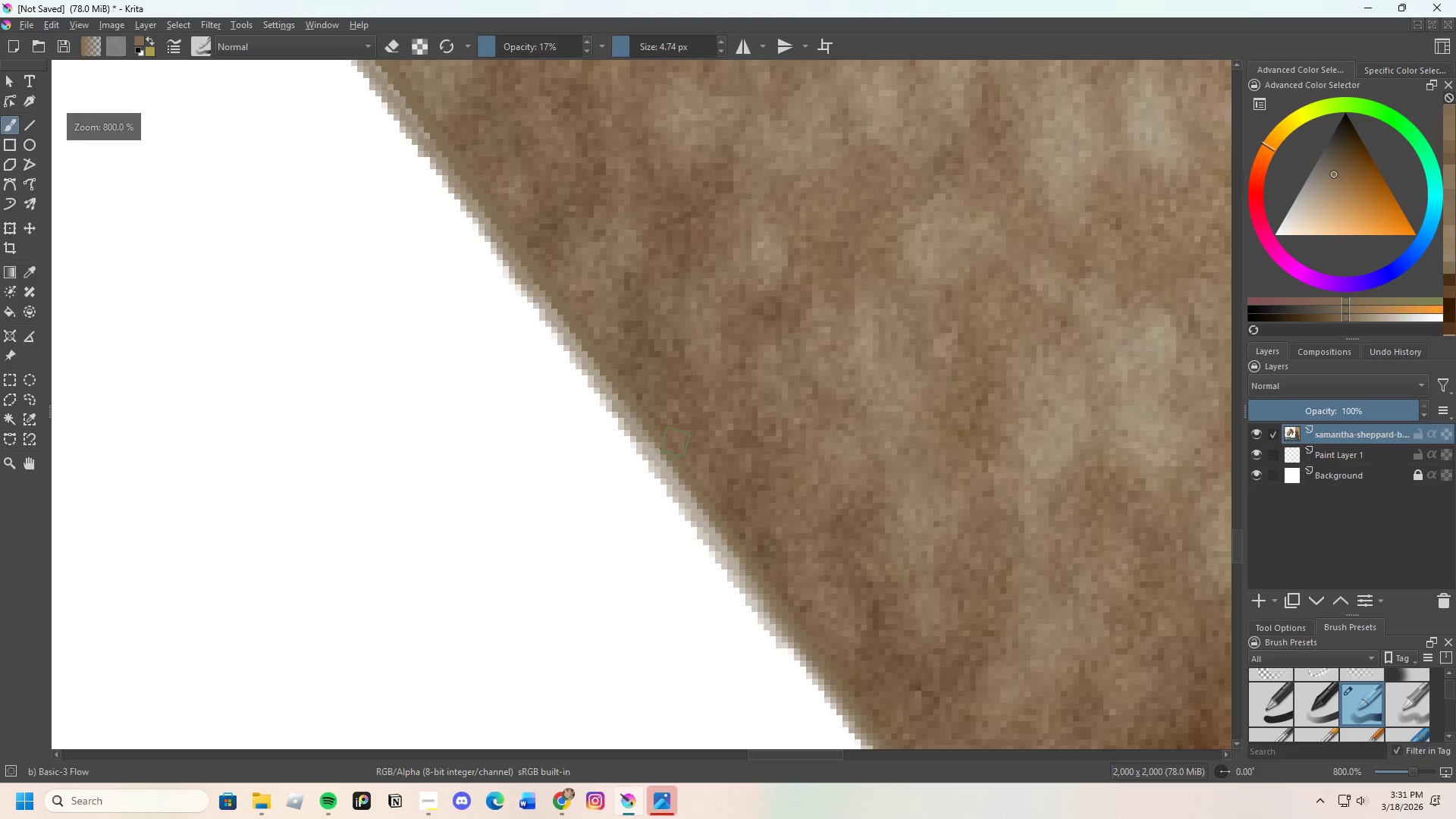 
left_click_drag(start_coordinate=[664, 454], to_coordinate=[664, 449])
 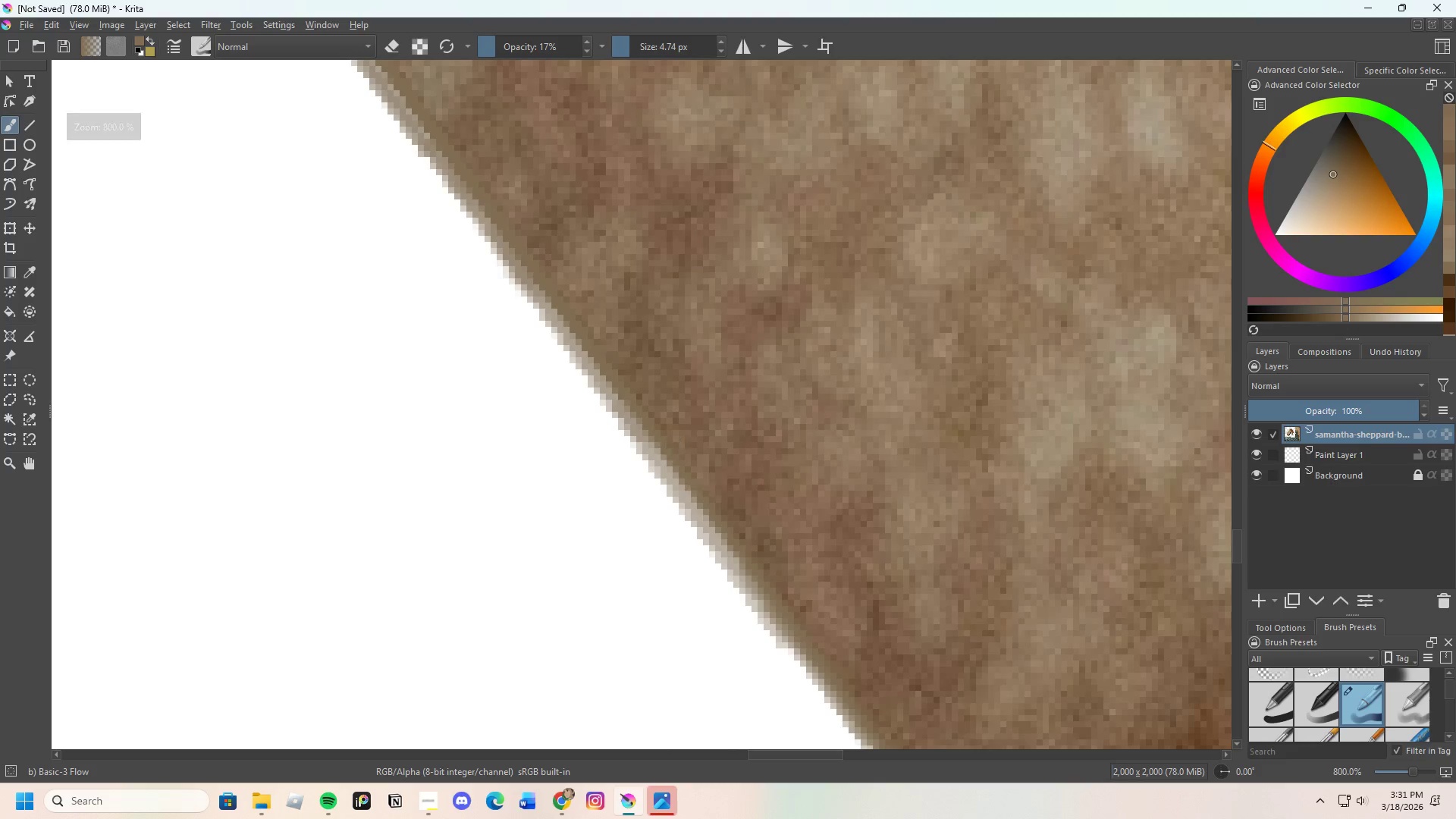 
hold_key(key=ControlLeft, duration=2.08)
left_click_drag(start_coordinate=[624, 410], to_coordinate=[665, 444])
 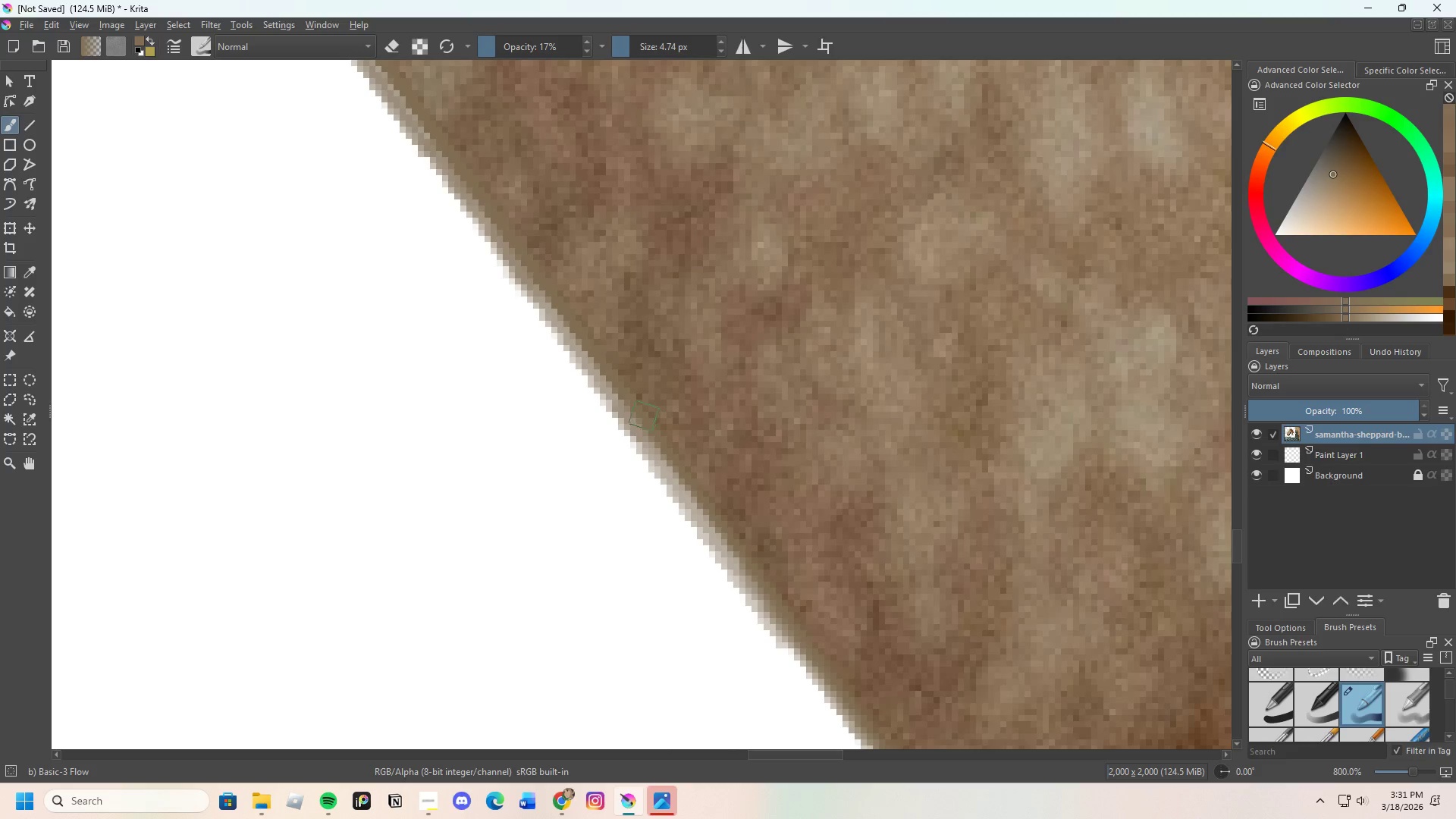 
left_click_drag(start_coordinate=[650, 428], to_coordinate=[682, 468])
 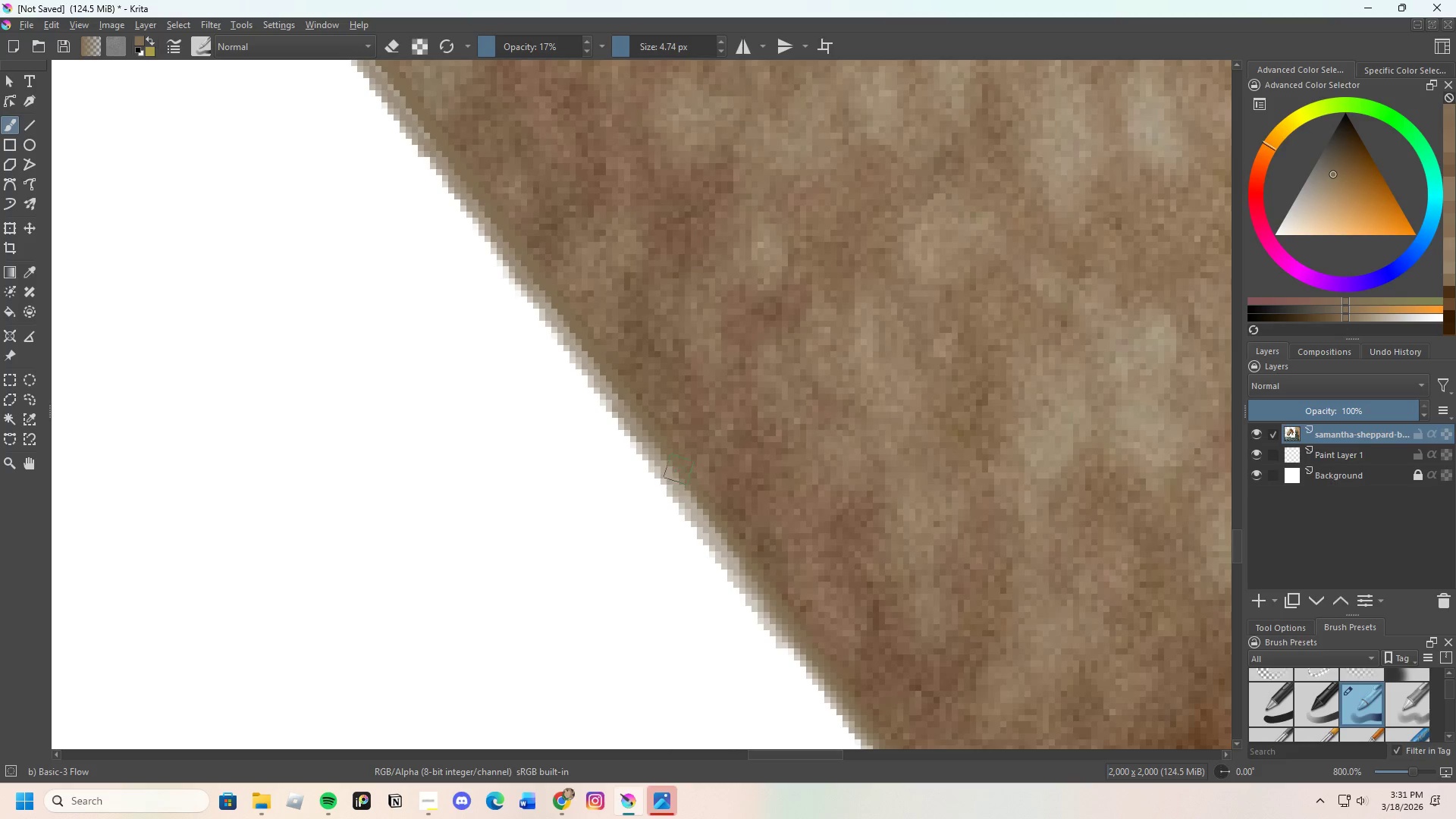 
left_click_drag(start_coordinate=[679, 476], to_coordinate=[698, 517])
 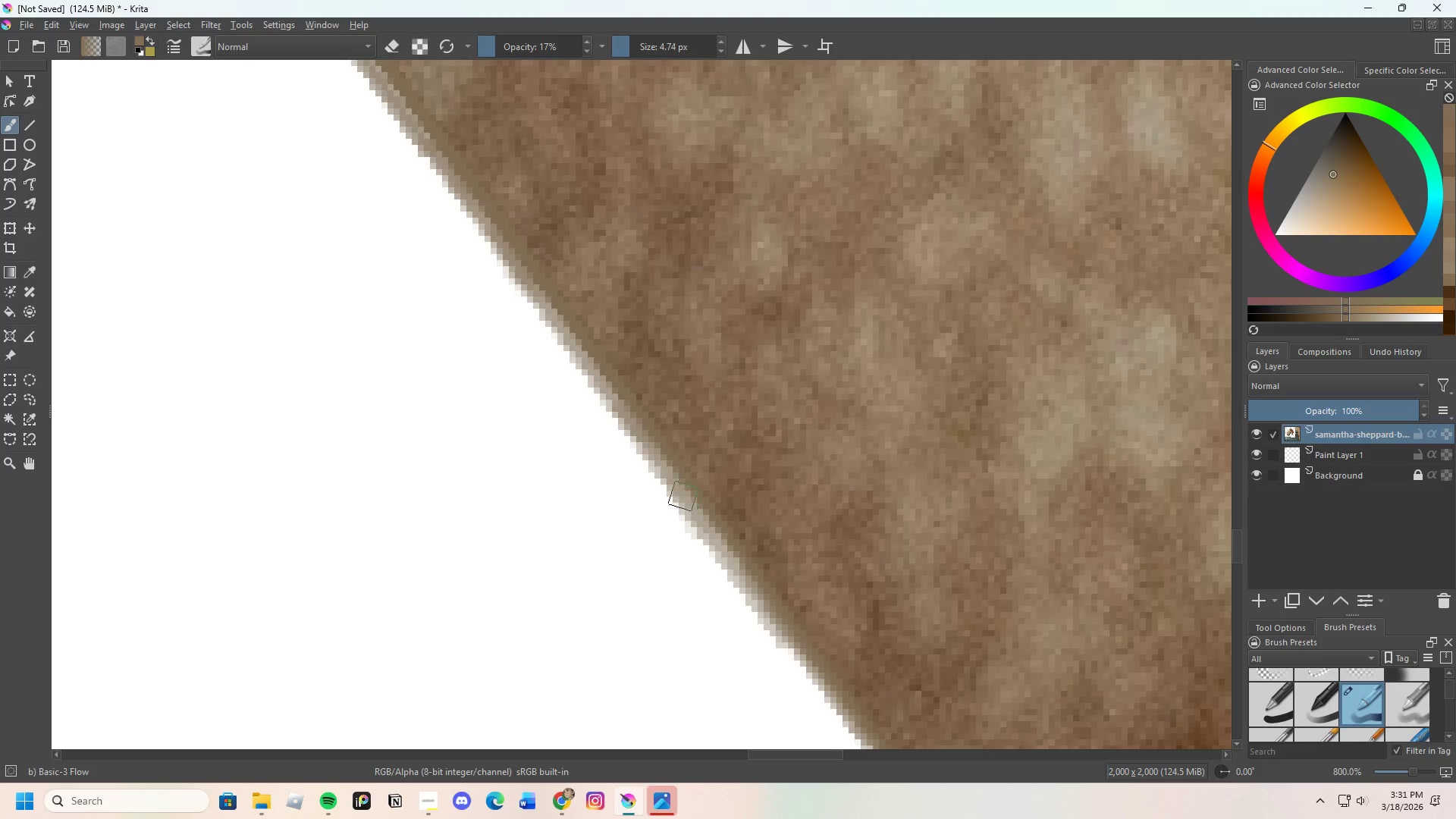 
left_click_drag(start_coordinate=[687, 503], to_coordinate=[750, 565])
 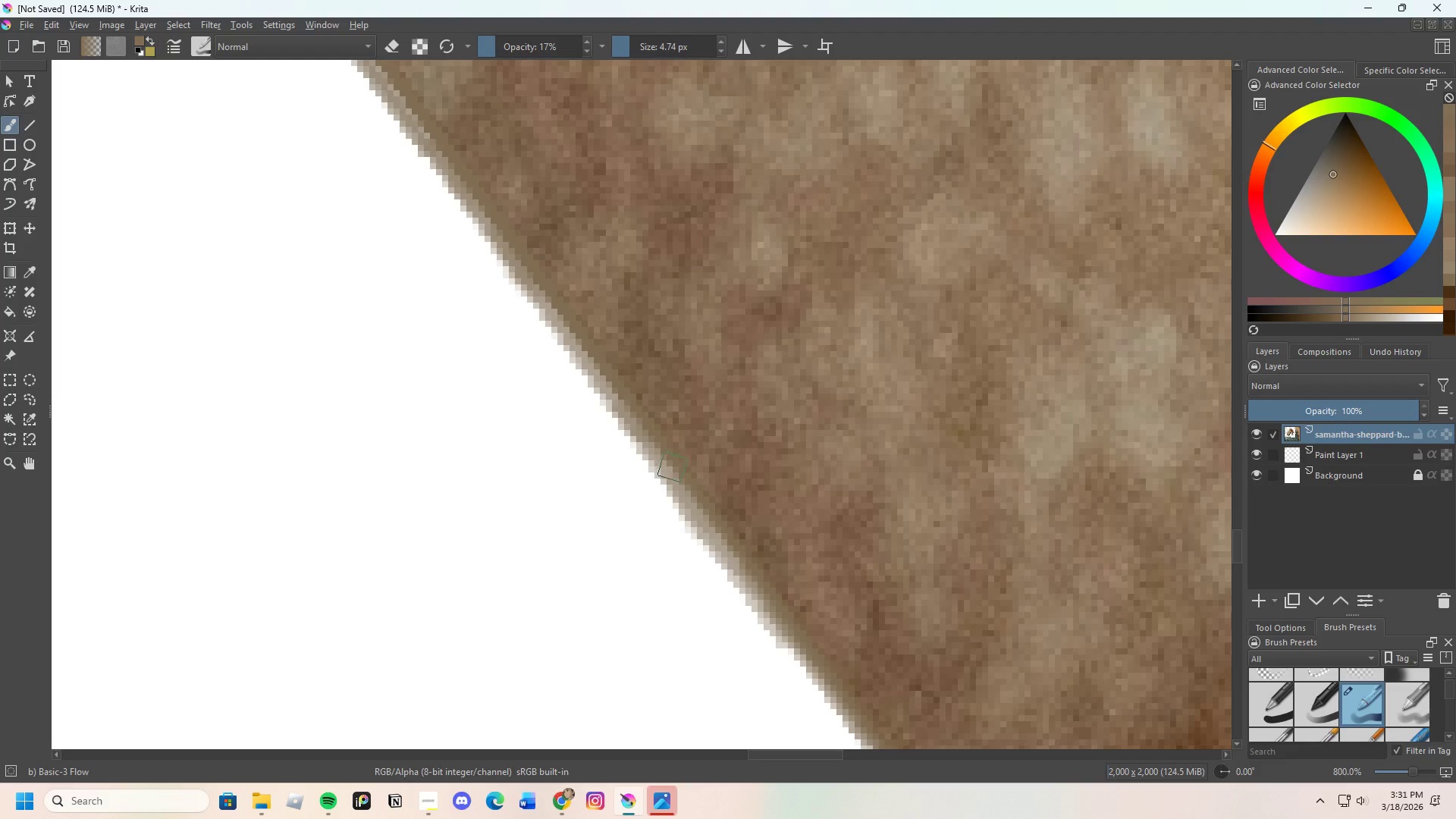 
key(Control+Z)
 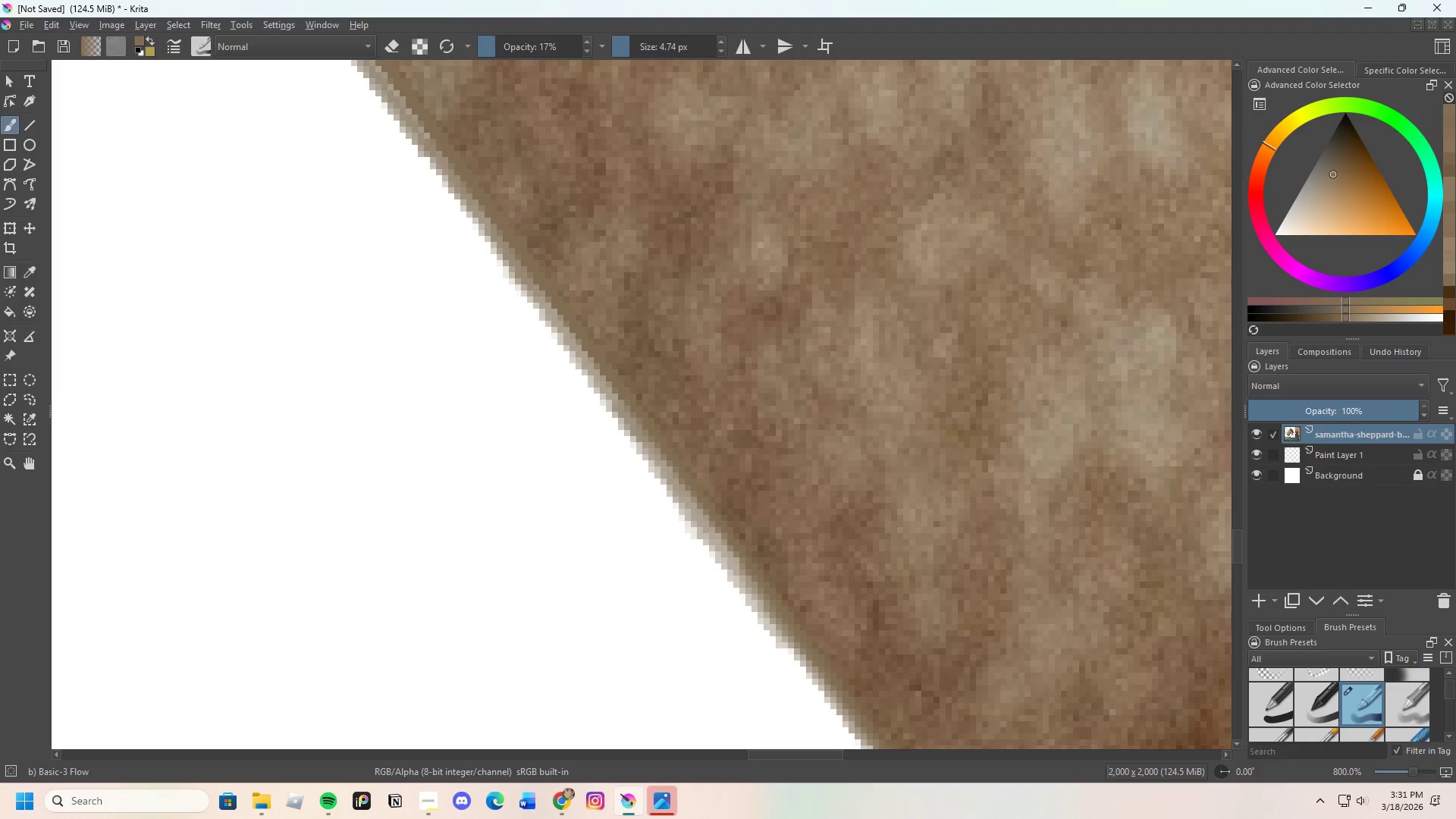 
key(Control+Z)
 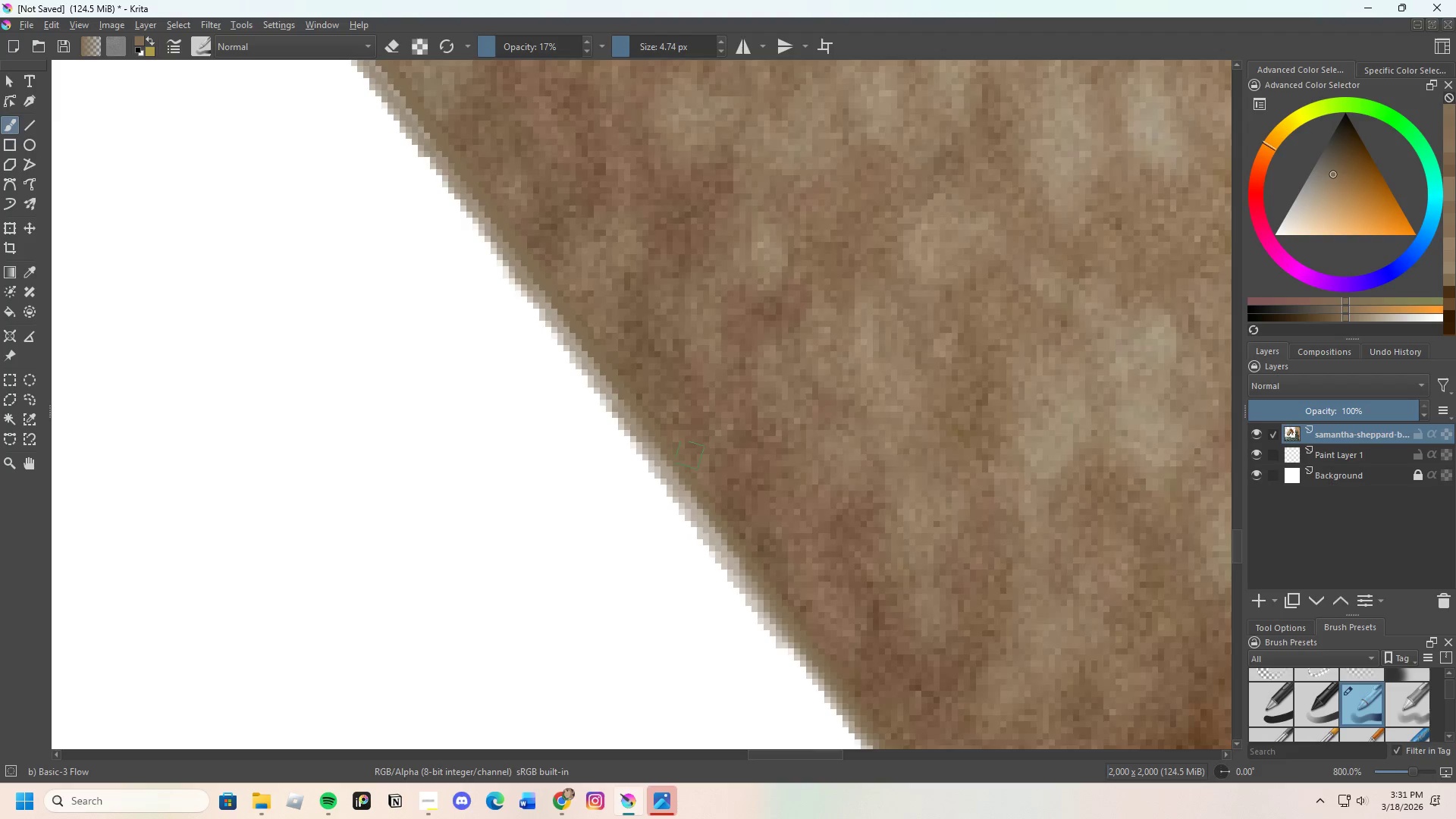 
hold_key(key=ControlLeft, duration=0.61)
 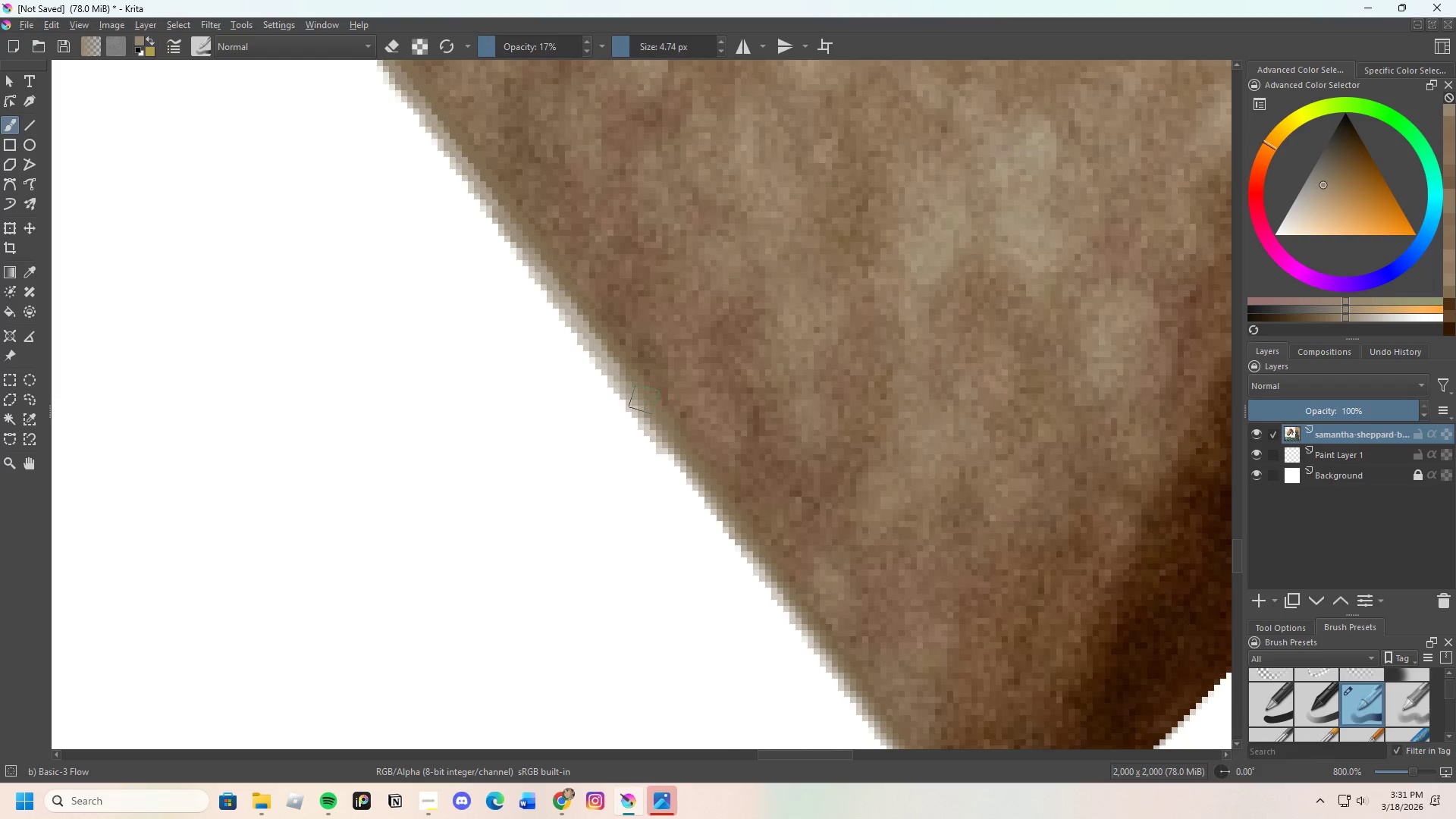 
scroll: coordinate [699, 468], scroll_direction: none, amount: 0.0
 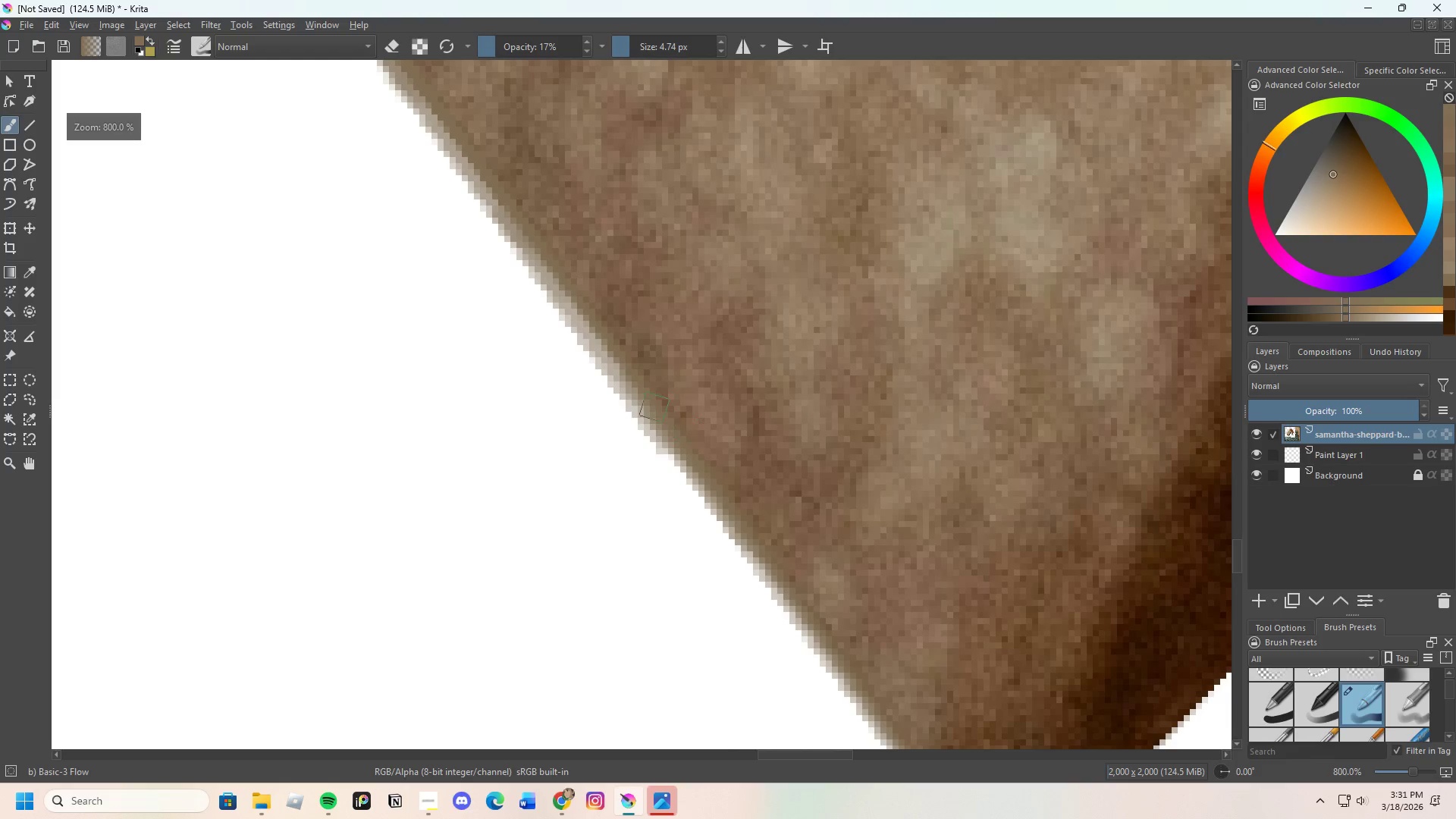 
left_click([621, 375])
 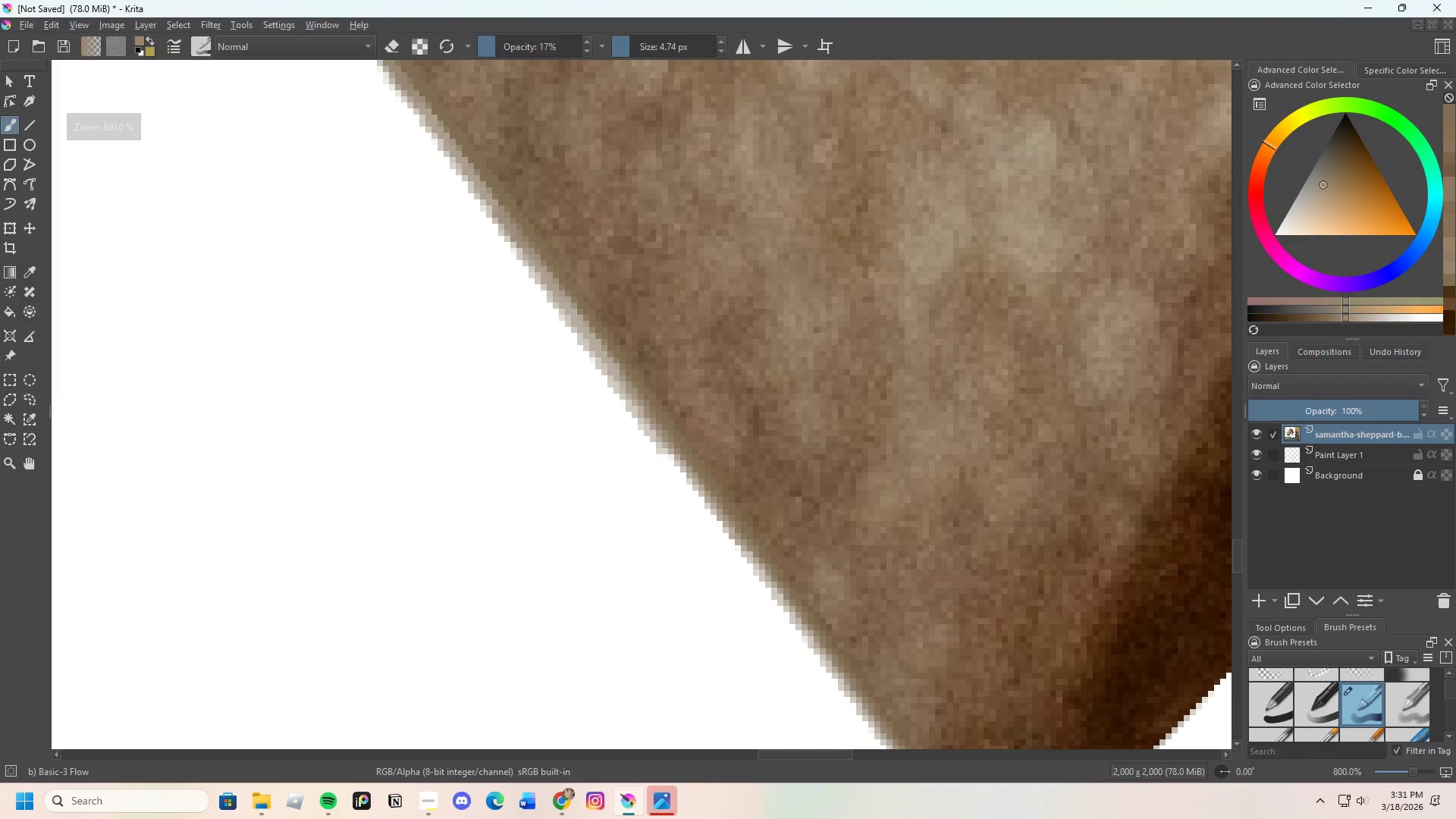 
hold_key(key=ControlLeft, duration=1.72)
left_click_drag(start_coordinate=[624, 378], to_coordinate=[671, 424])
 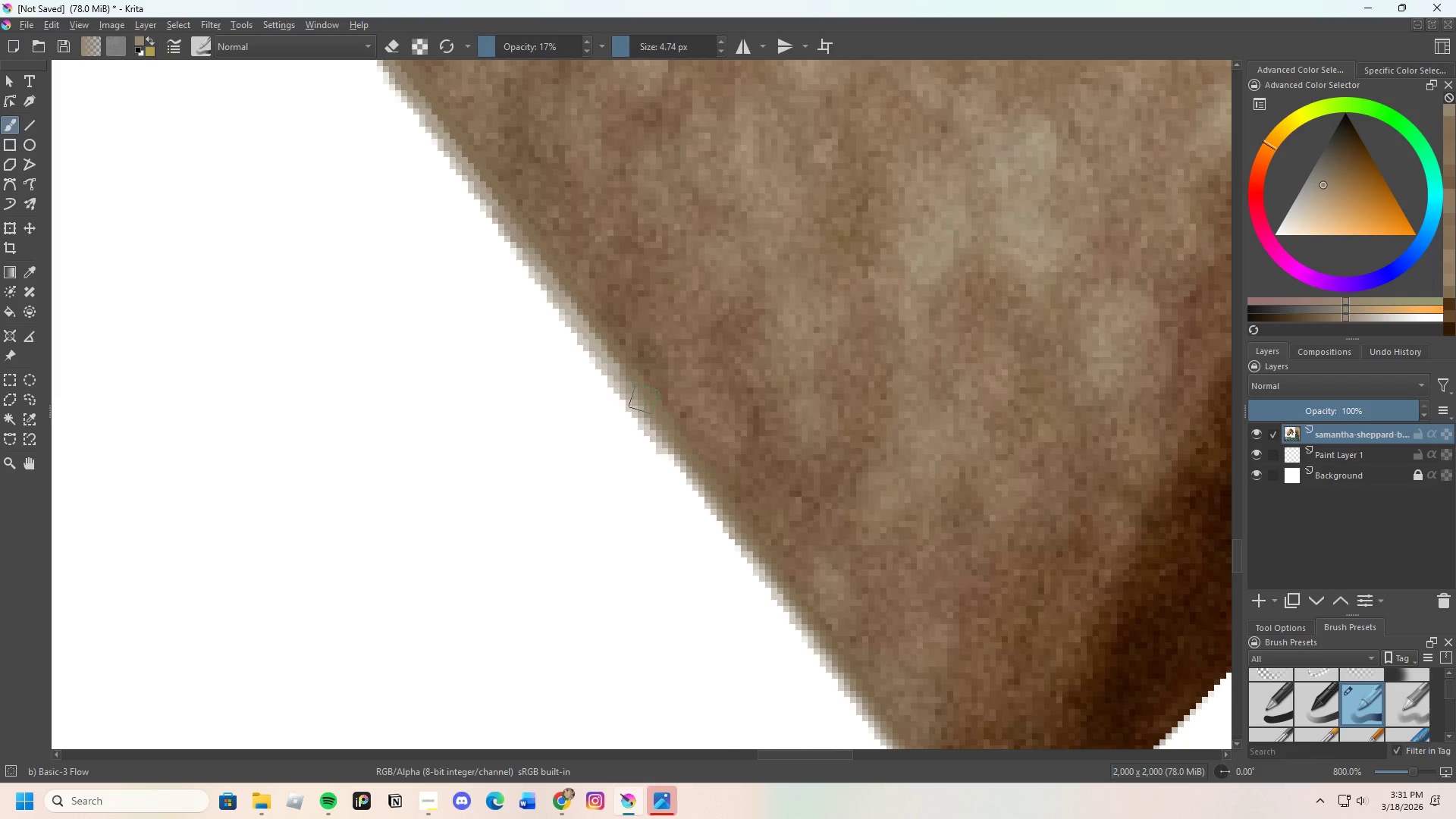 
left_click_drag(start_coordinate=[656, 419], to_coordinate=[711, 493])
 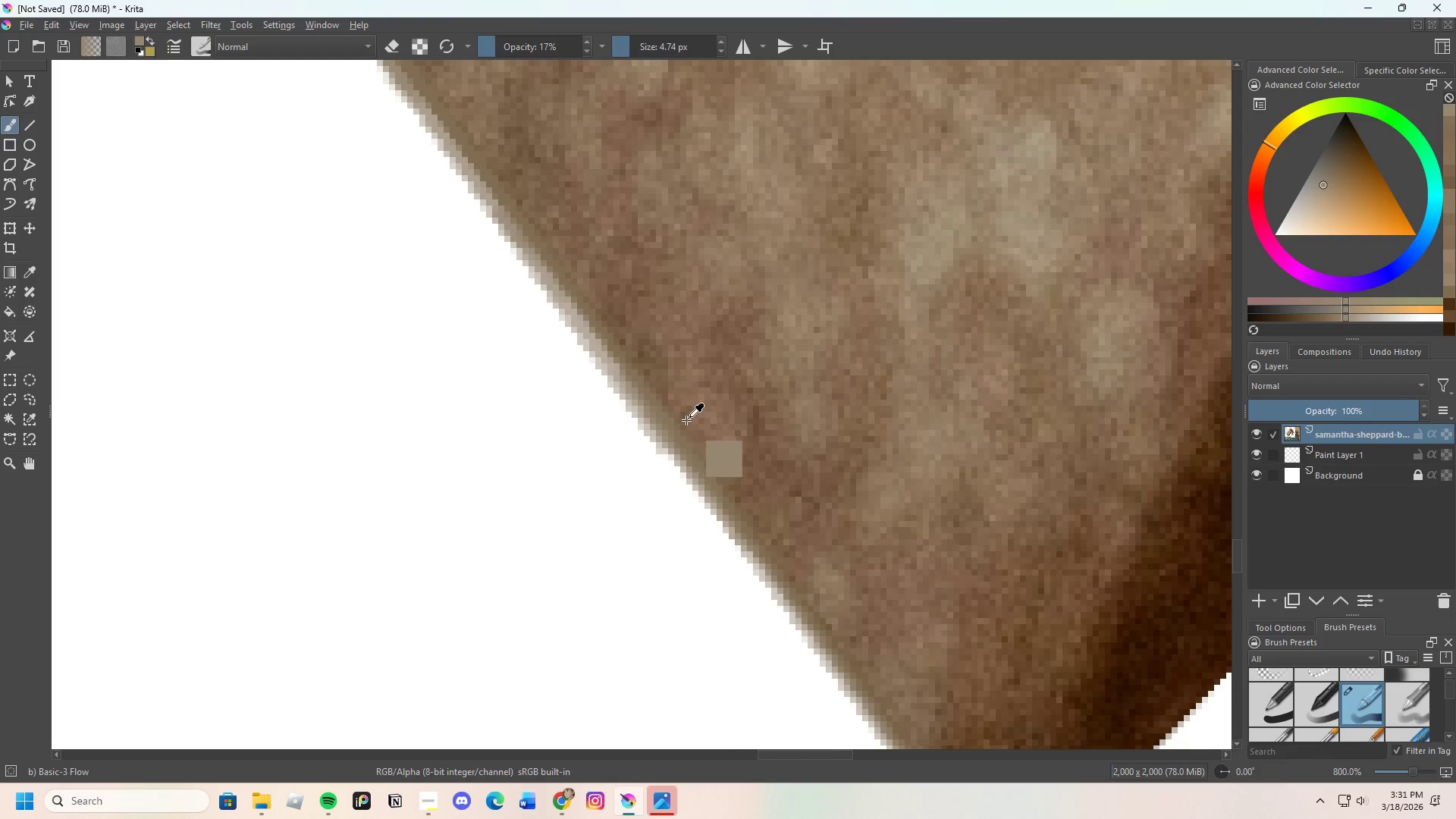 
hold_key(key=ControlLeft, duration=0.44)
left_click([698, 432])
 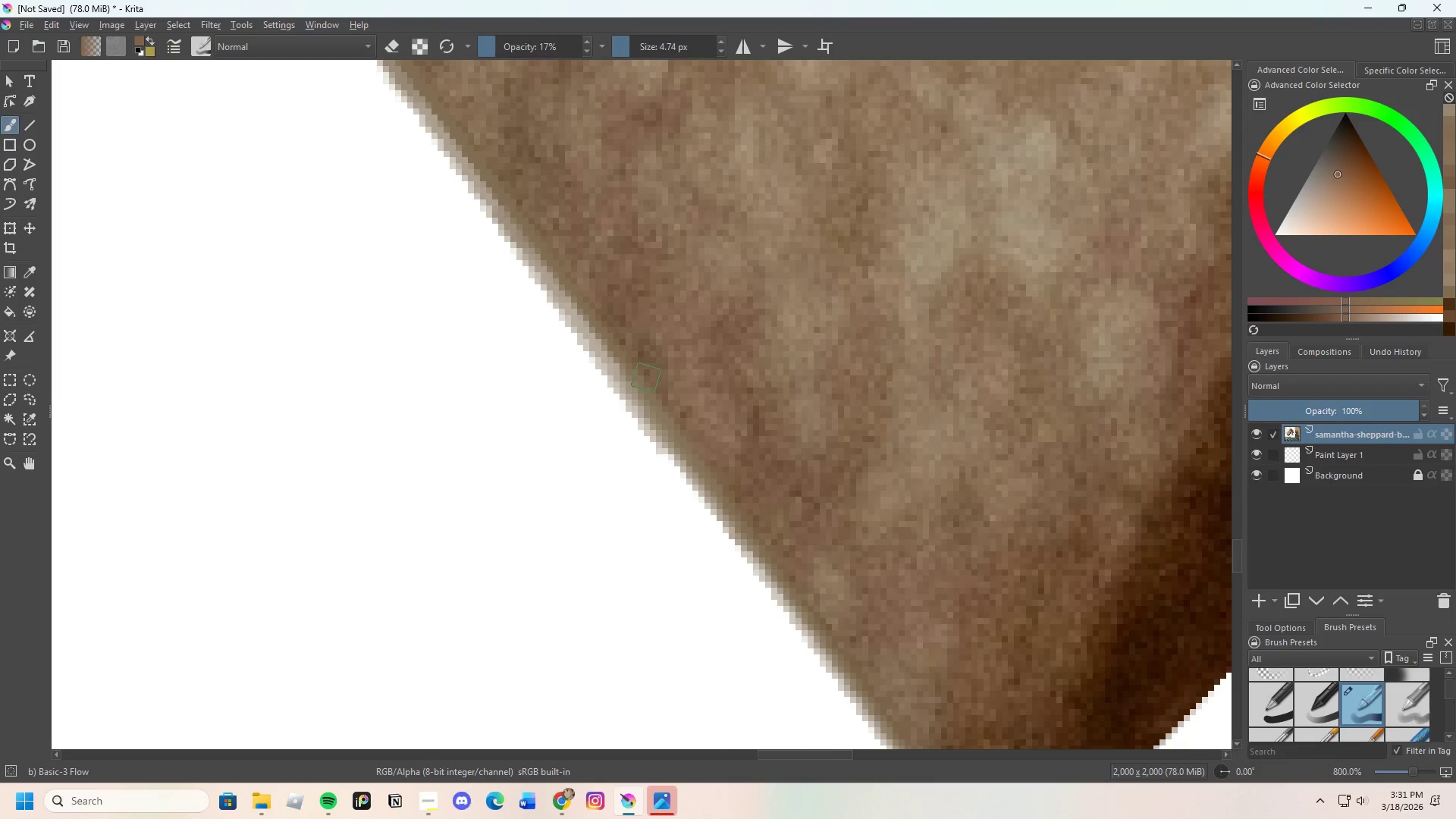 
left_click_drag(start_coordinate=[635, 369], to_coordinate=[679, 424])
 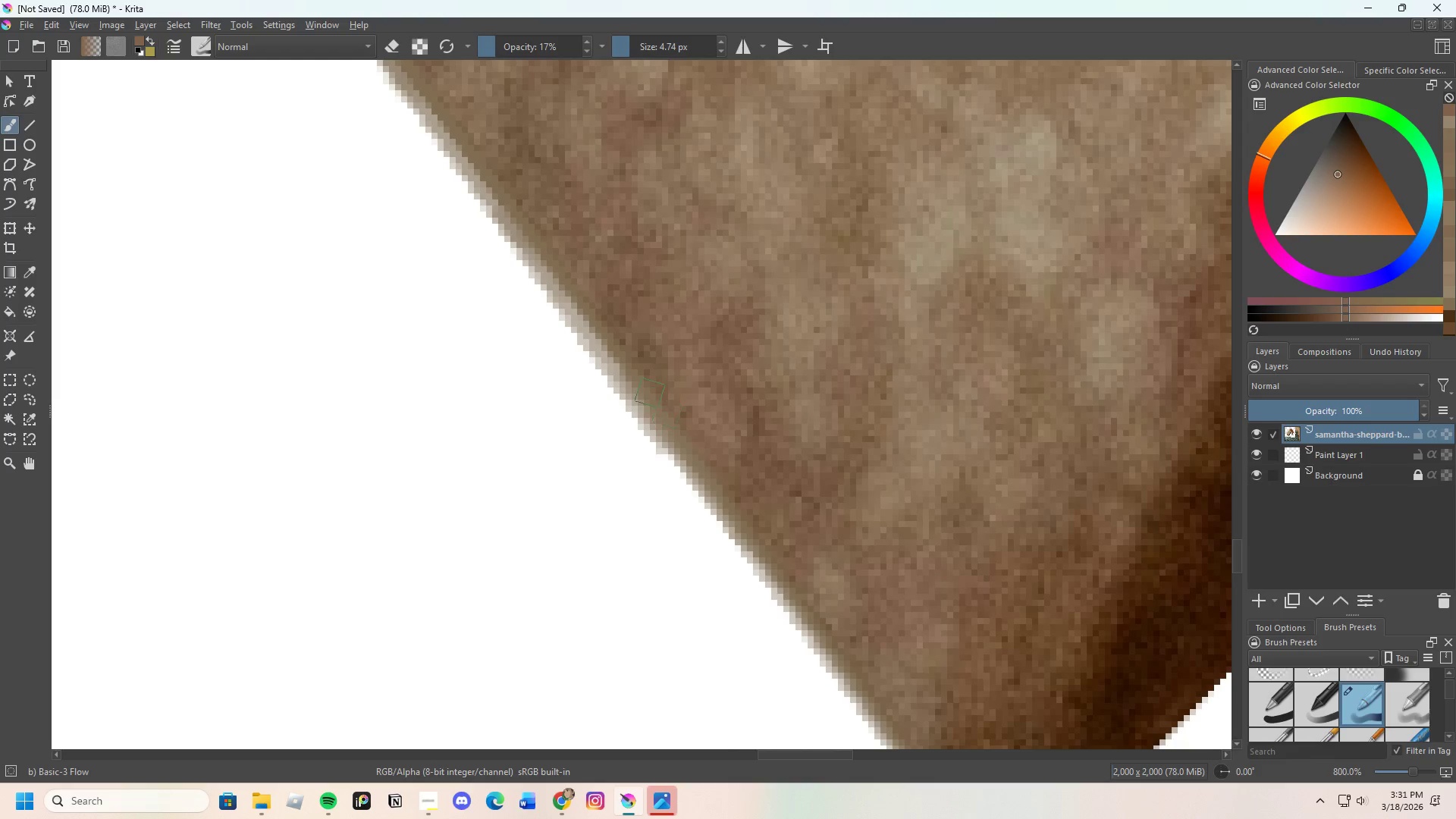 
left_click_drag(start_coordinate=[654, 400], to_coordinate=[712, 474])
 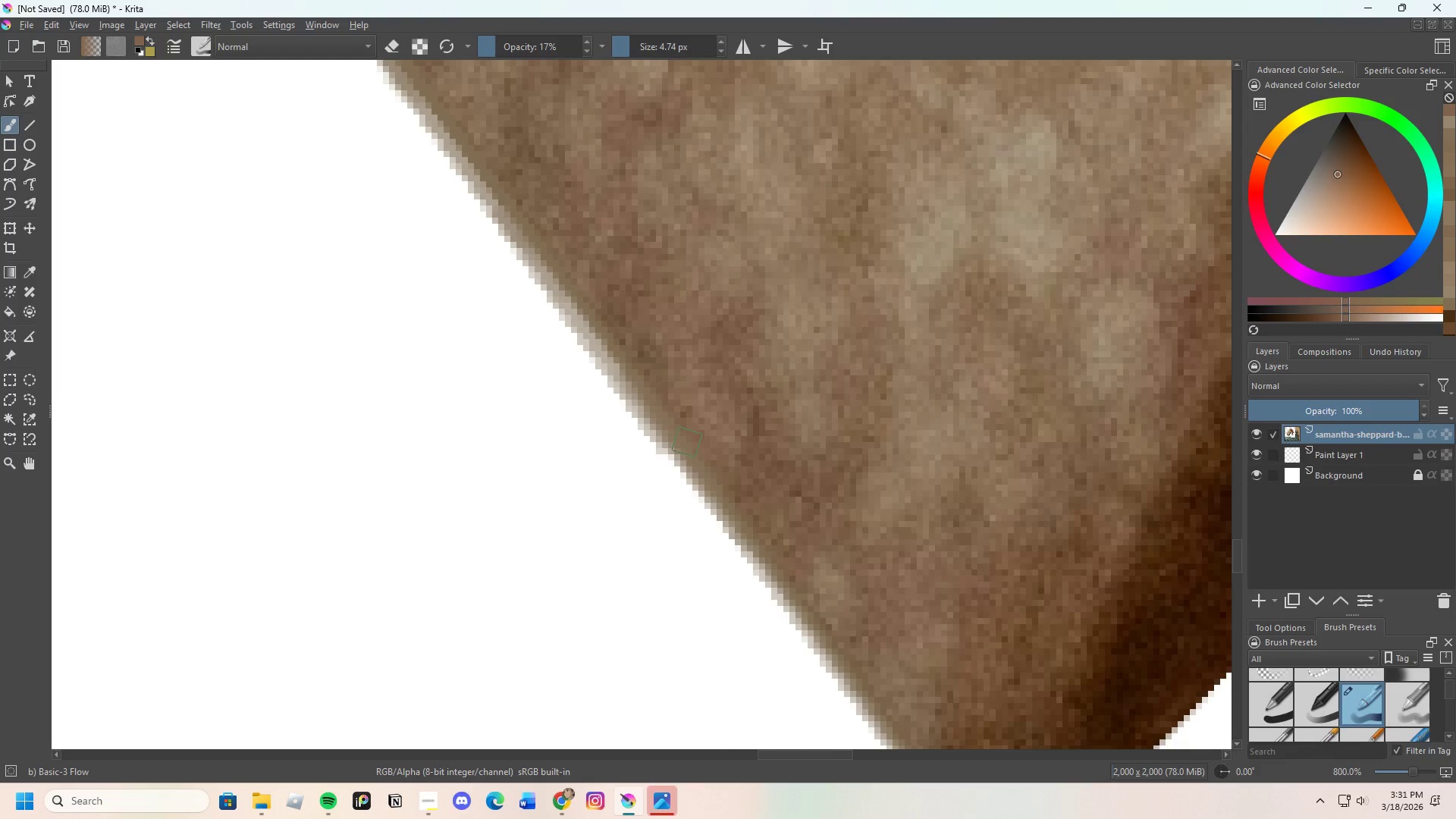 
left_click_drag(start_coordinate=[698, 463], to_coordinate=[750, 527])
 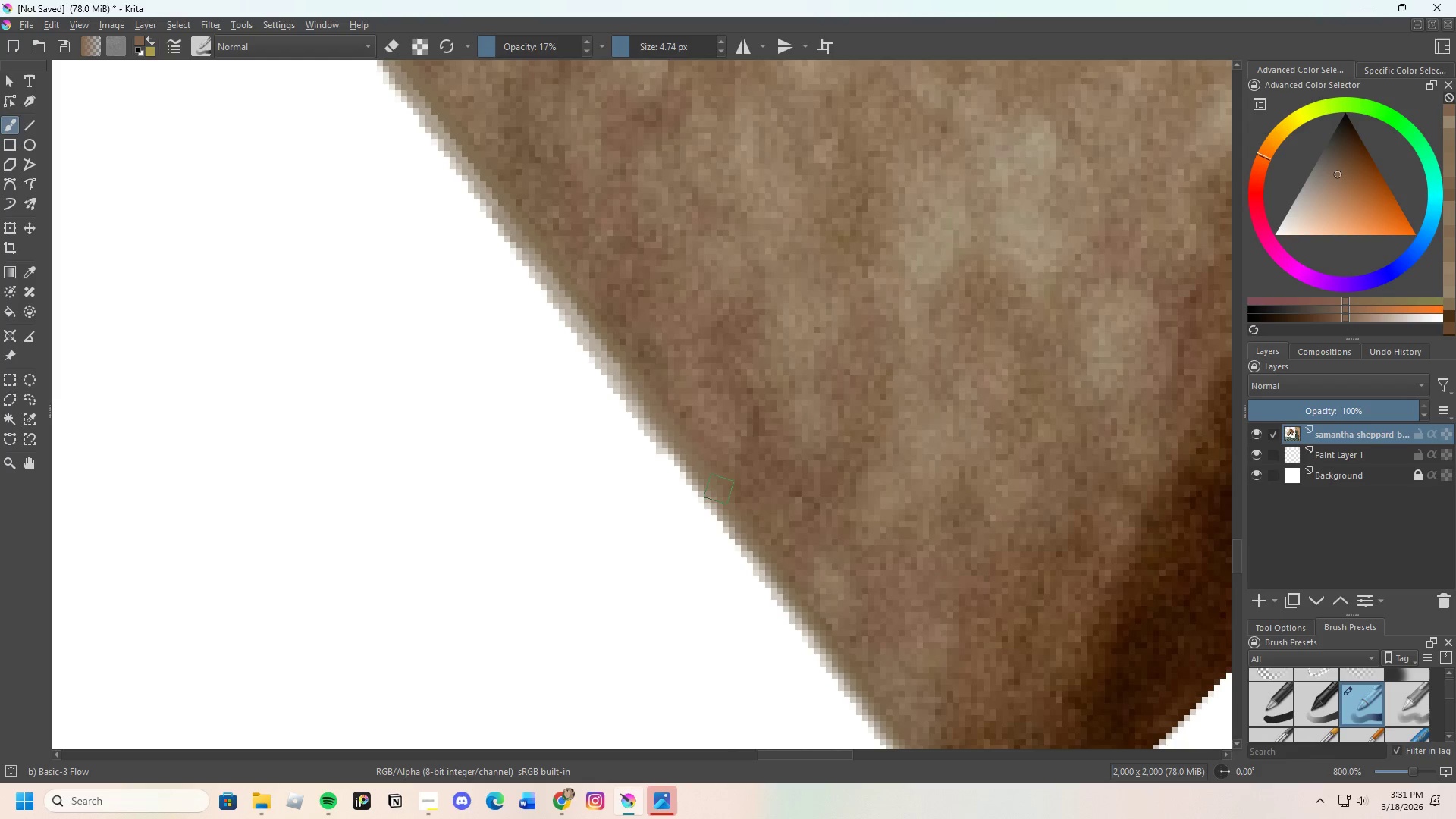 
left_click_drag(start_coordinate=[729, 509], to_coordinate=[771, 552])
 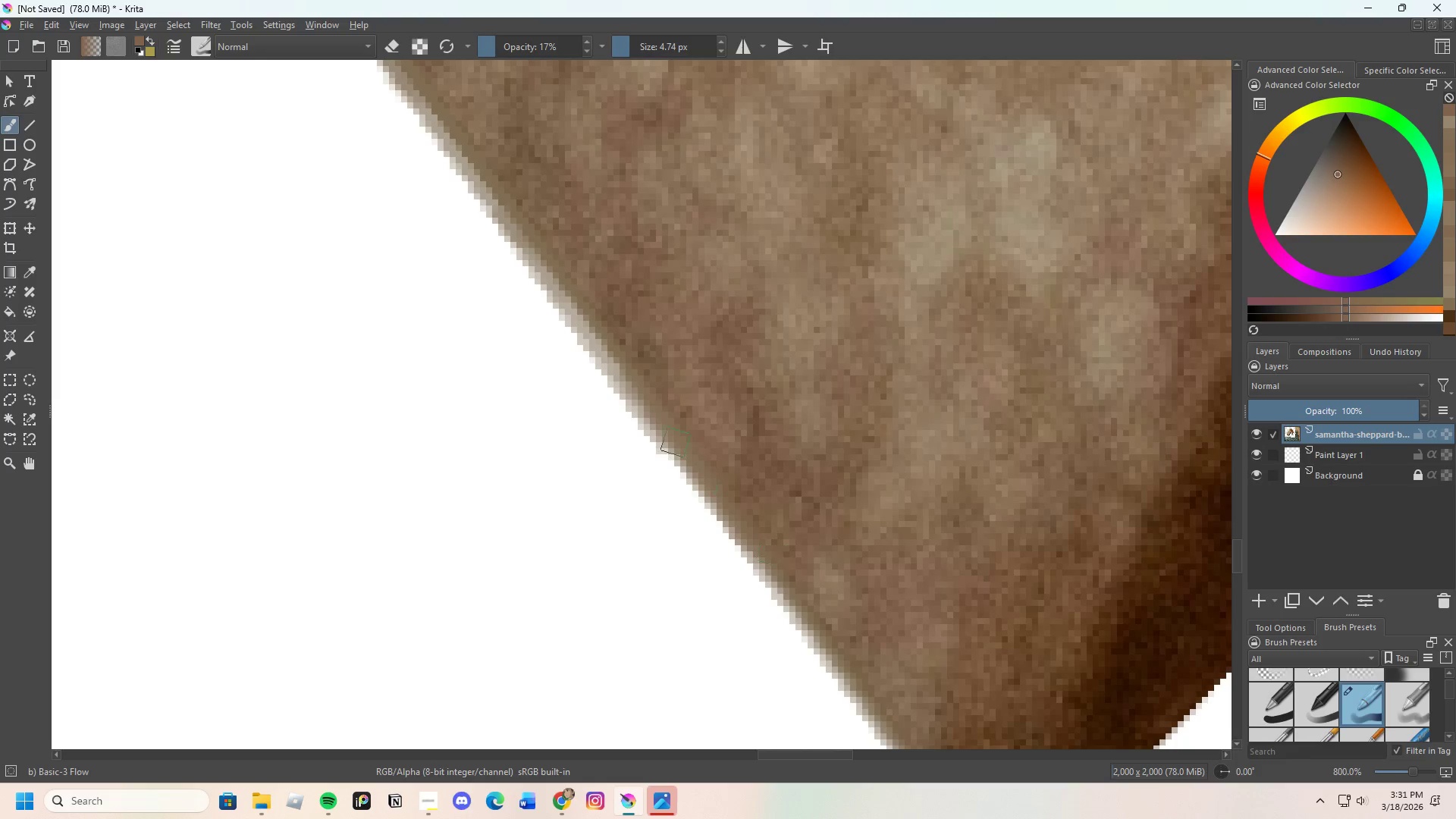 
scroll: coordinate [715, 508], scroll_direction: down, amount: 1.0
 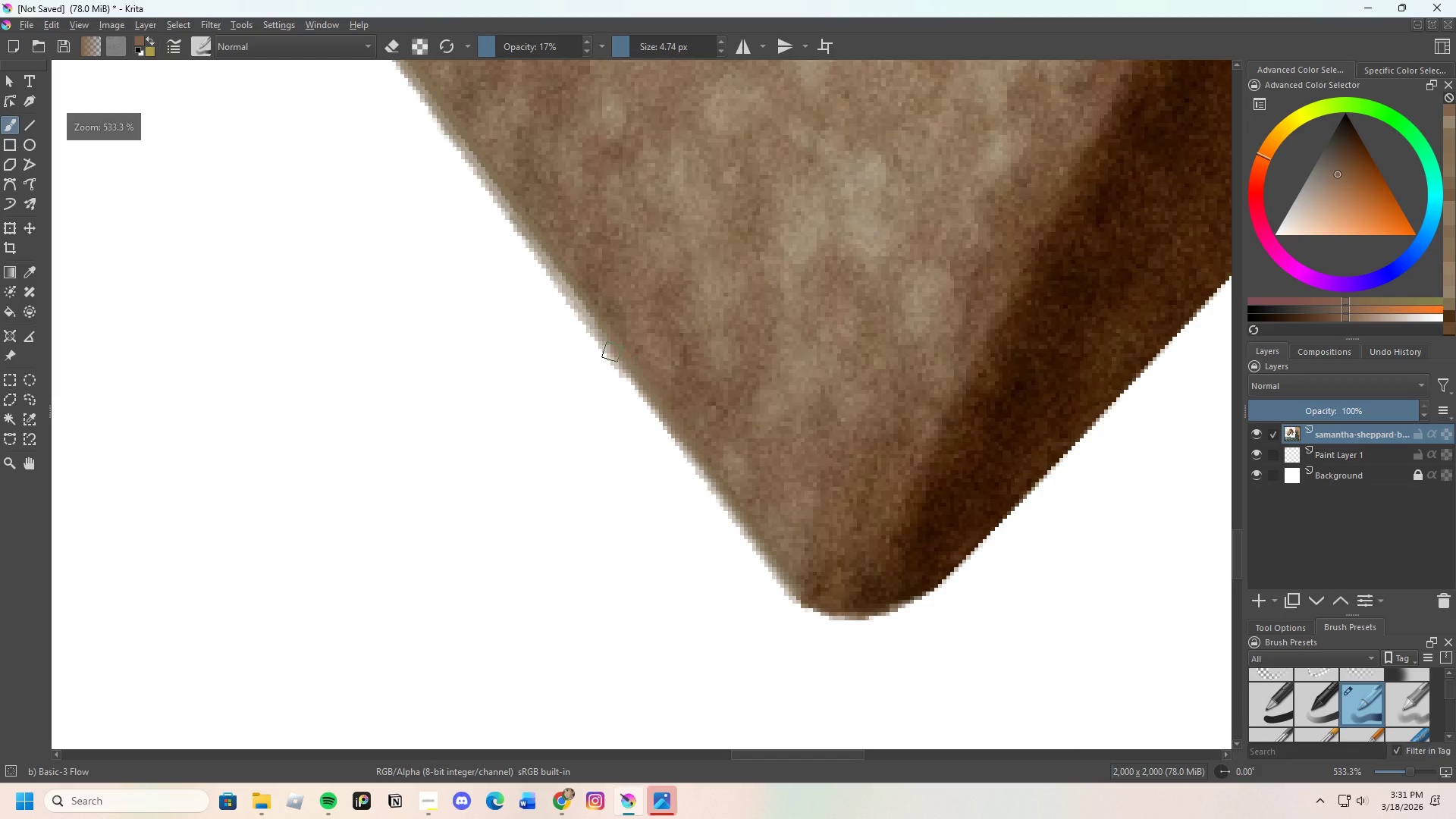 
left_click_drag(start_coordinate=[605, 344], to_coordinate=[649, 395])
 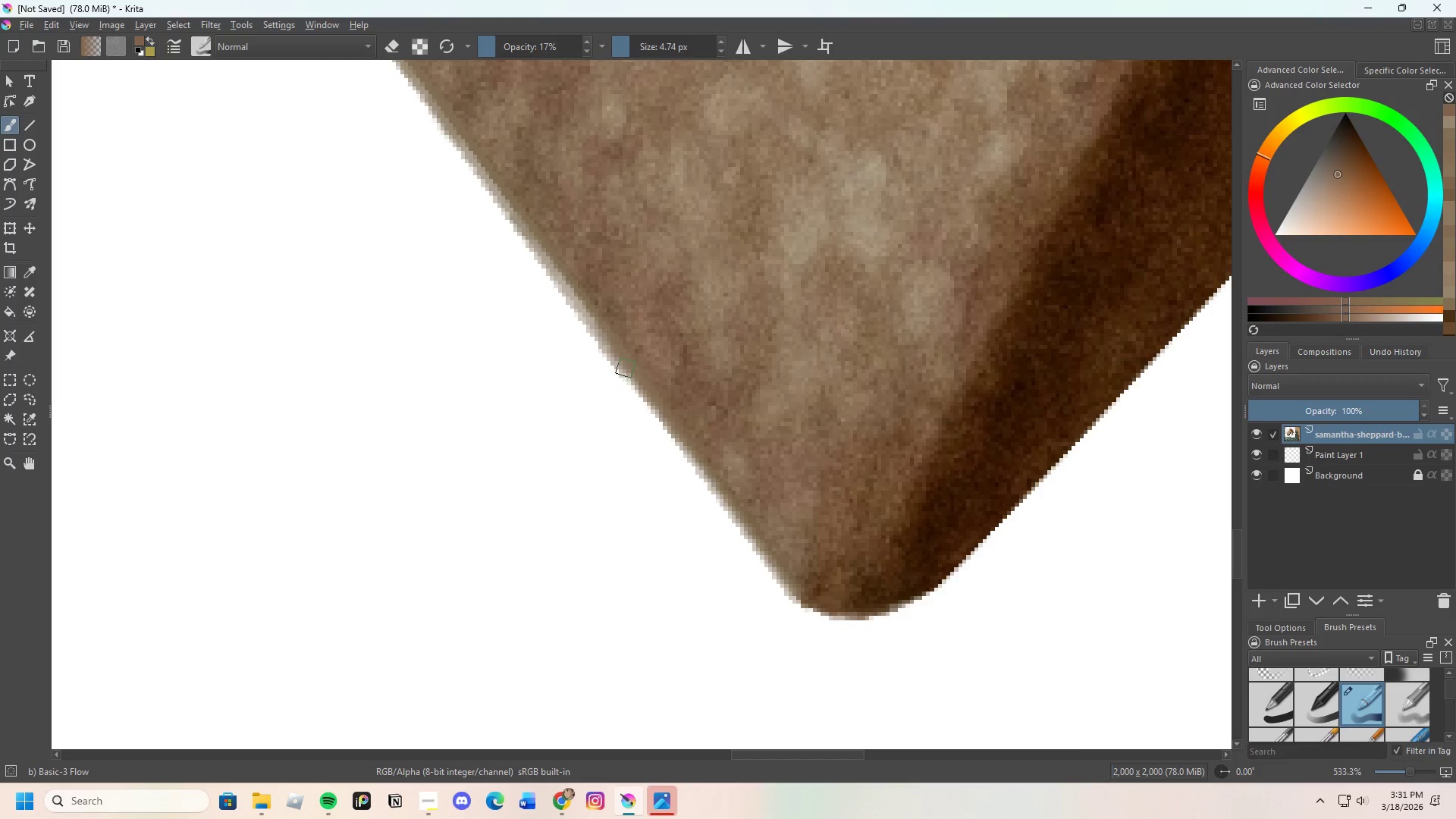 
left_click_drag(start_coordinate=[631, 375], to_coordinate=[680, 423])
 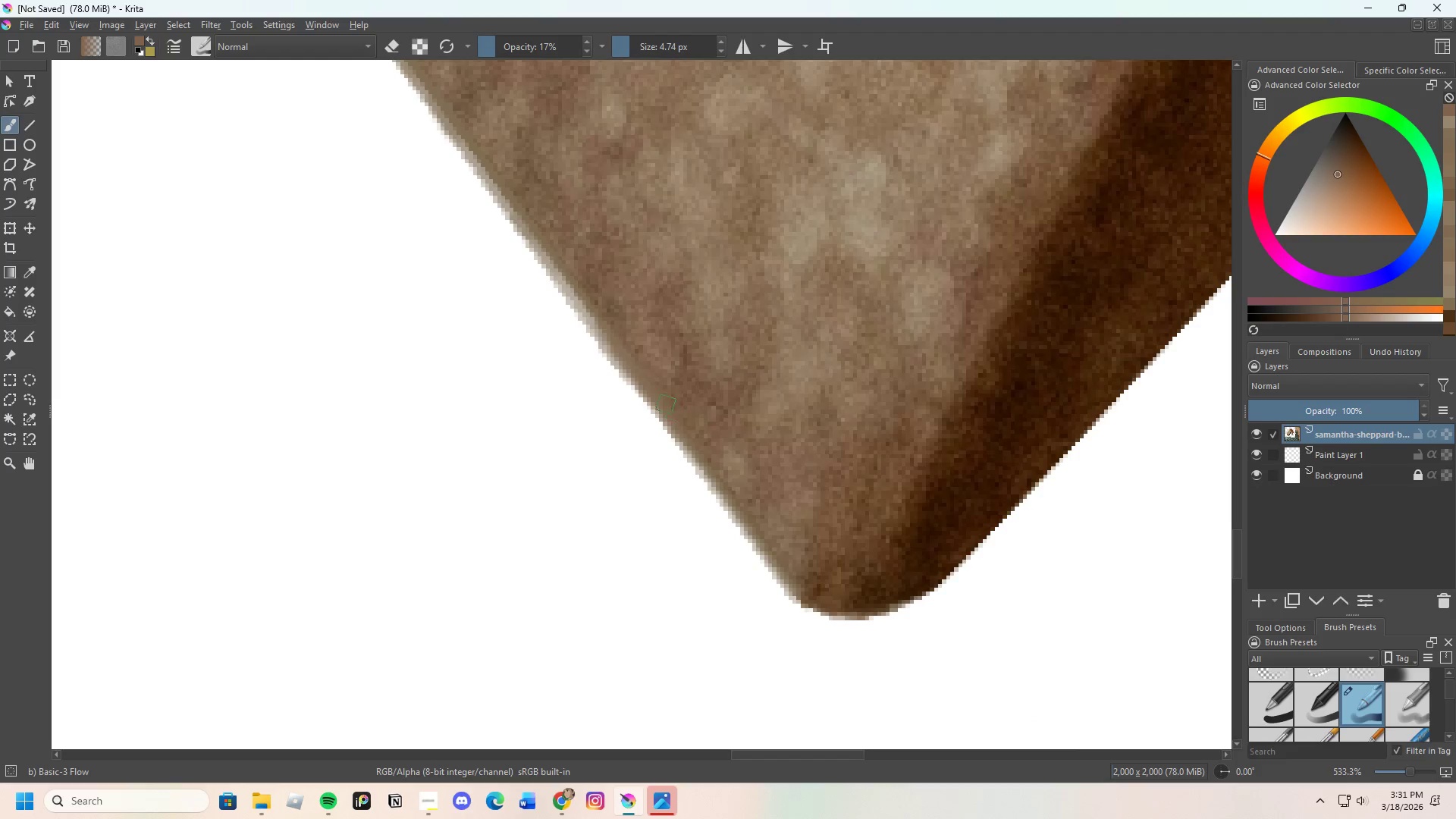 
left_click_drag(start_coordinate=[677, 420], to_coordinate=[717, 470])
 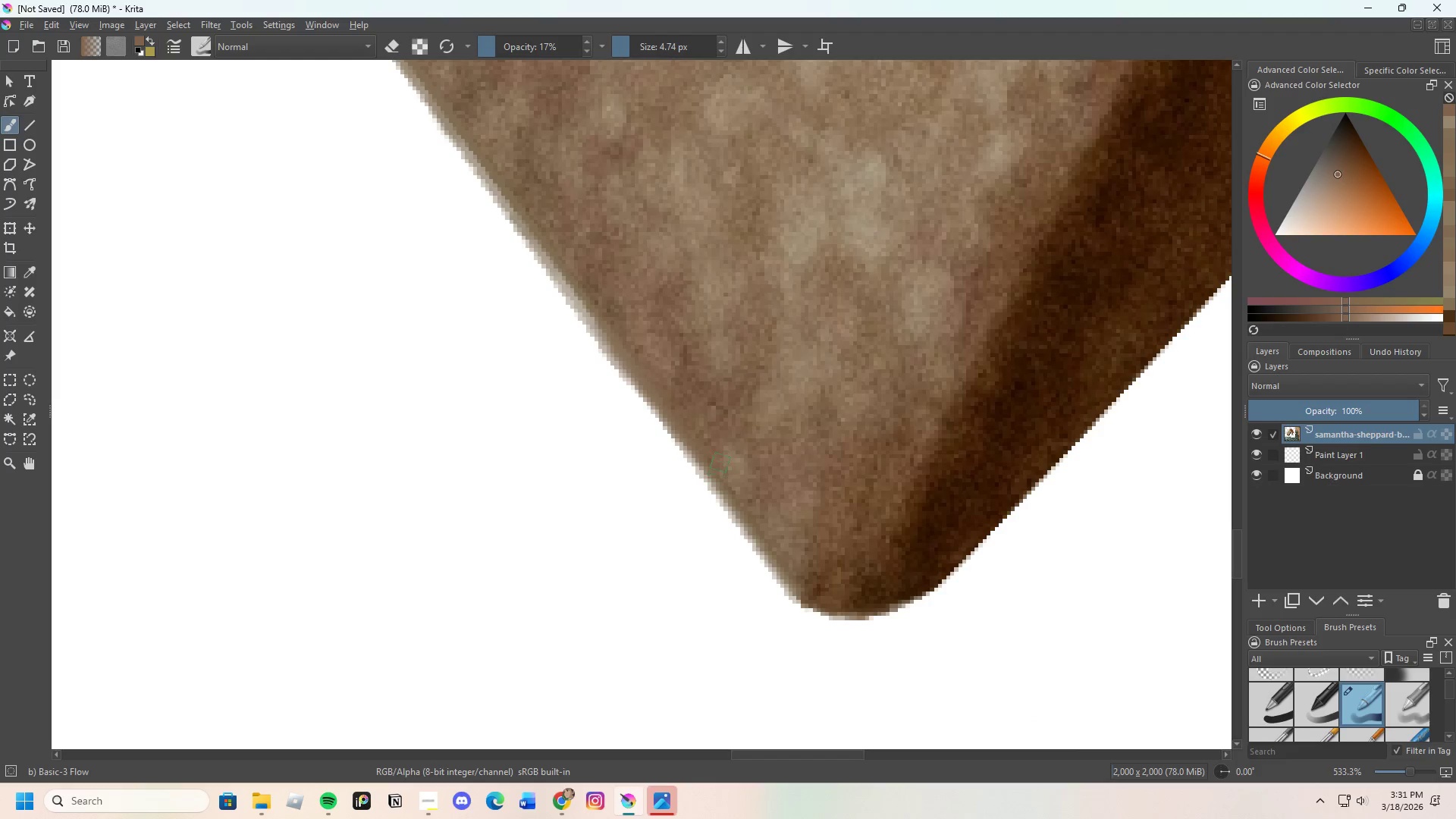 
hold_key(key=ControlLeft, duration=0.62)
left_click([731, 471])
 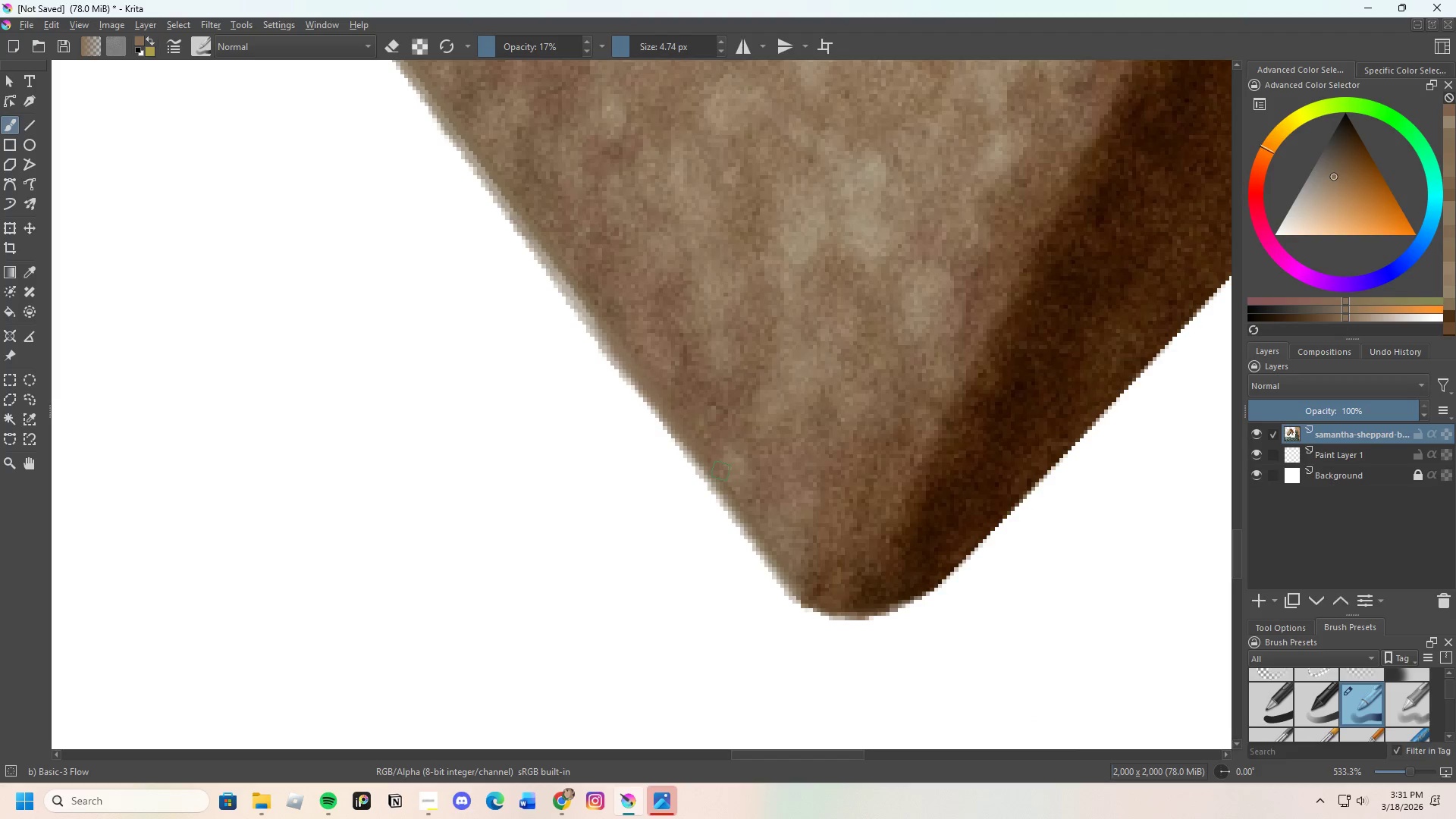 
left_click_drag(start_coordinate=[724, 475], to_coordinate=[761, 516])
 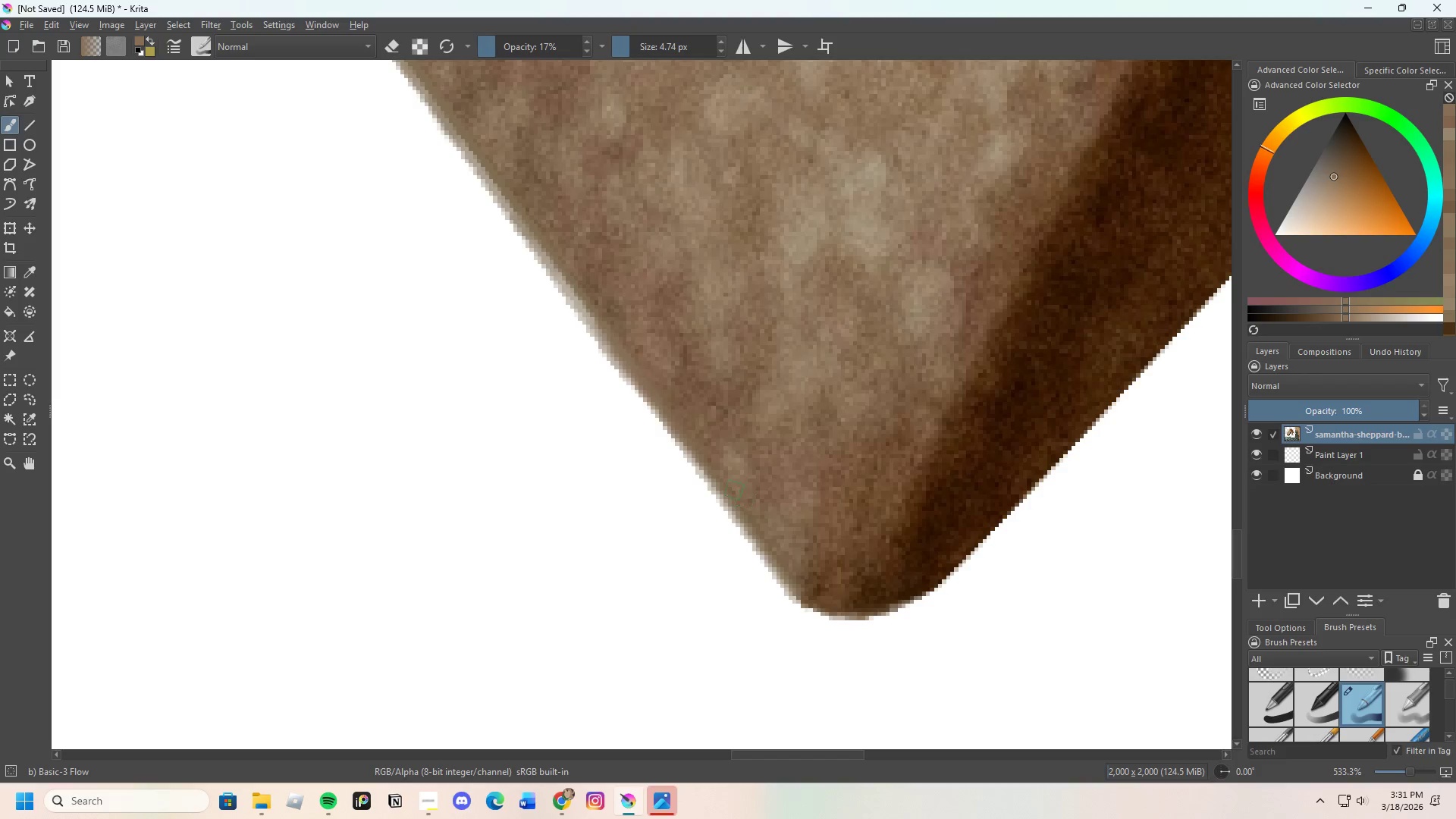 
left_click_drag(start_coordinate=[732, 486], to_coordinate=[733, 497])
 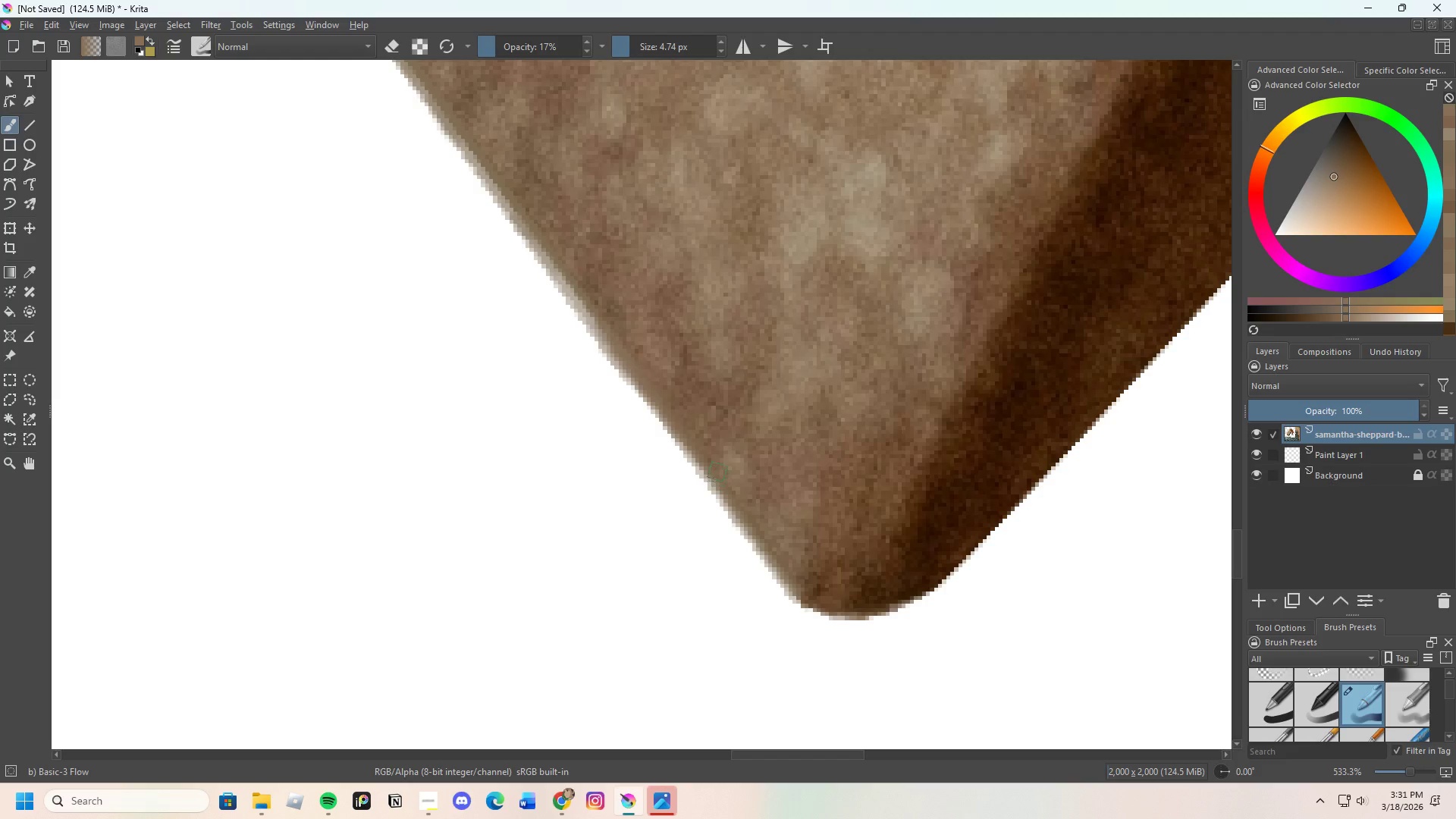 
left_click_drag(start_coordinate=[717, 473], to_coordinate=[748, 516])
 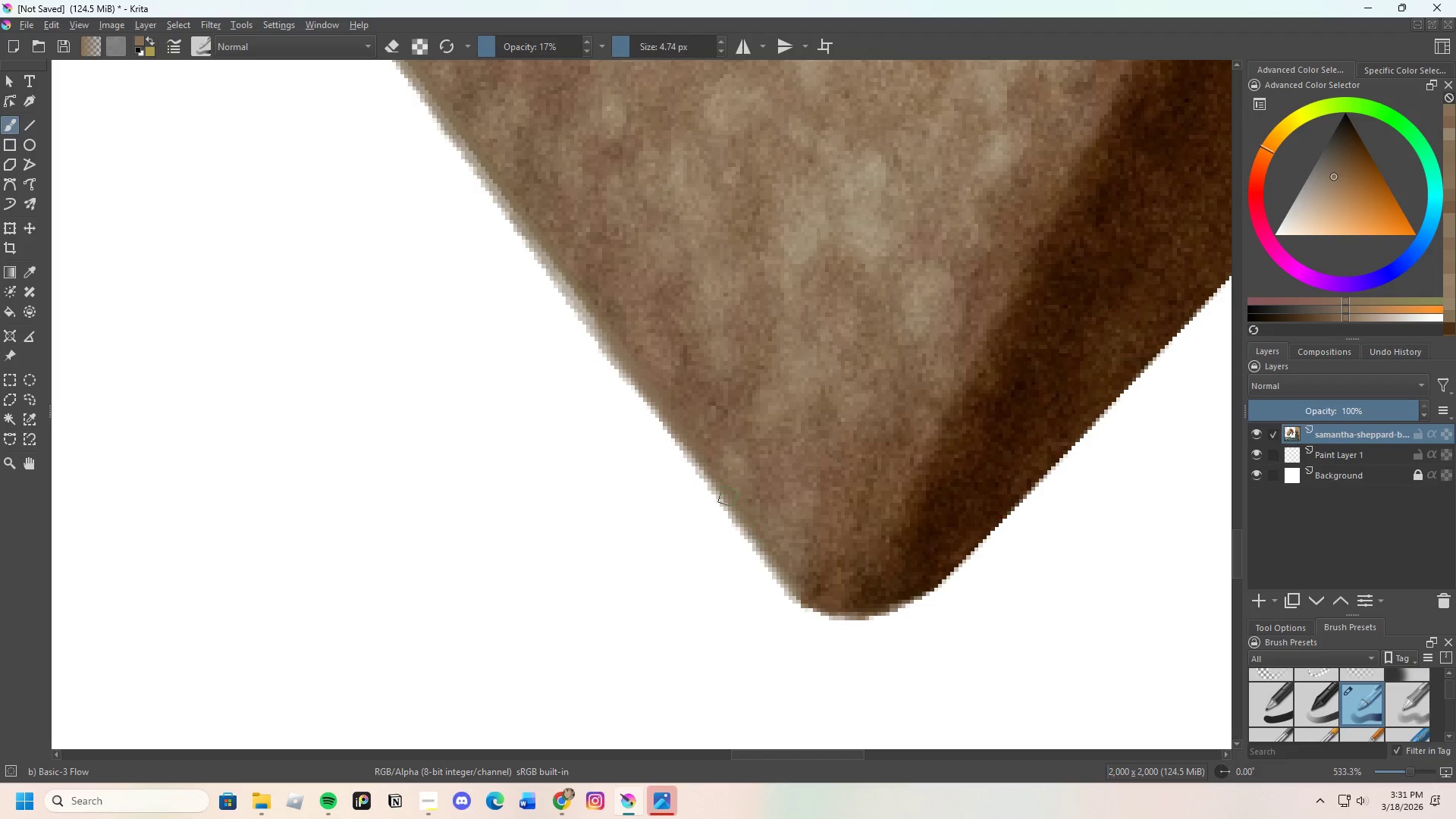 
left_click_drag(start_coordinate=[742, 516], to_coordinate=[774, 559])
 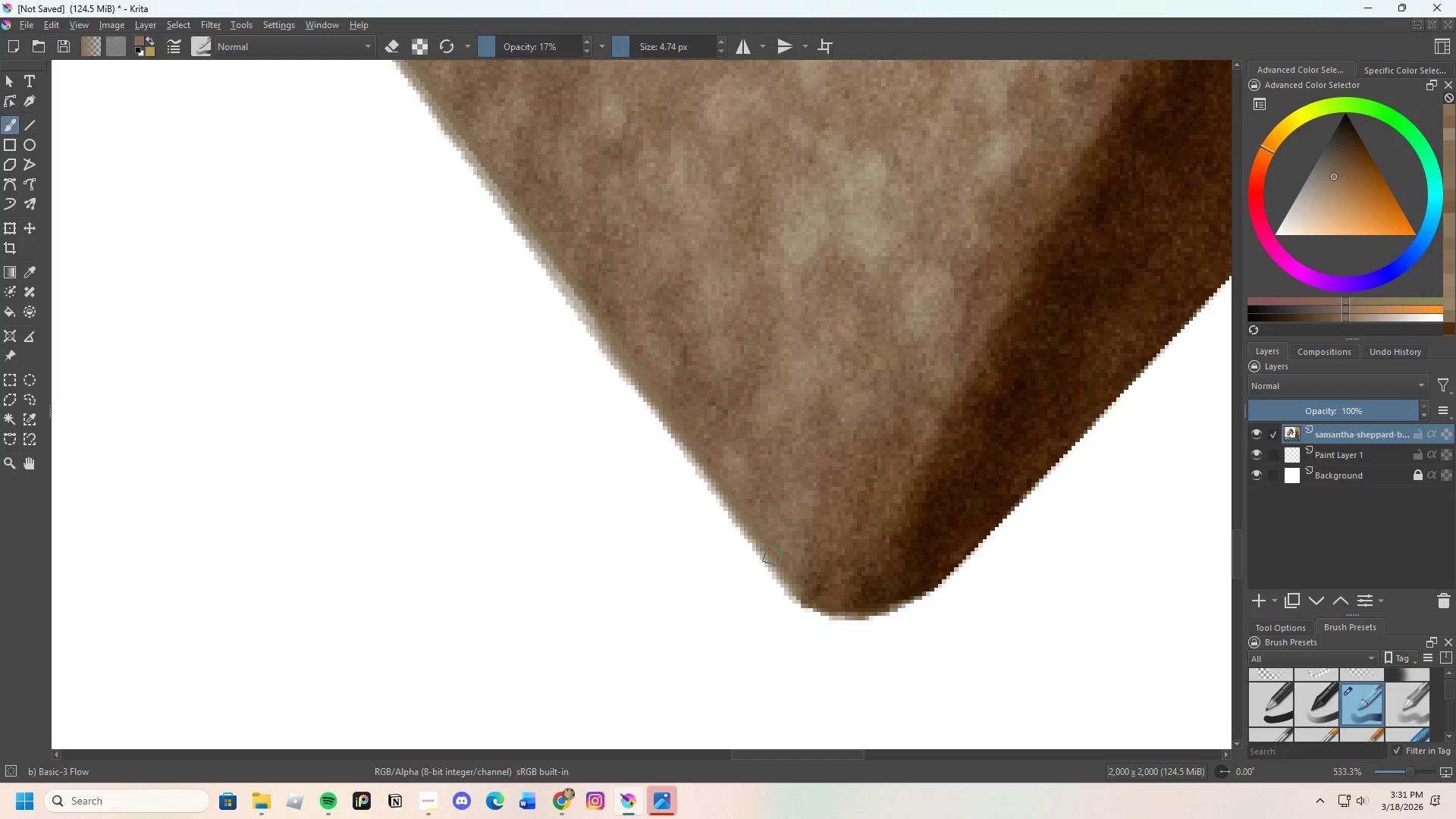 
hold_key(key=ControlLeft, duration=0.98)
left_click([769, 546])
 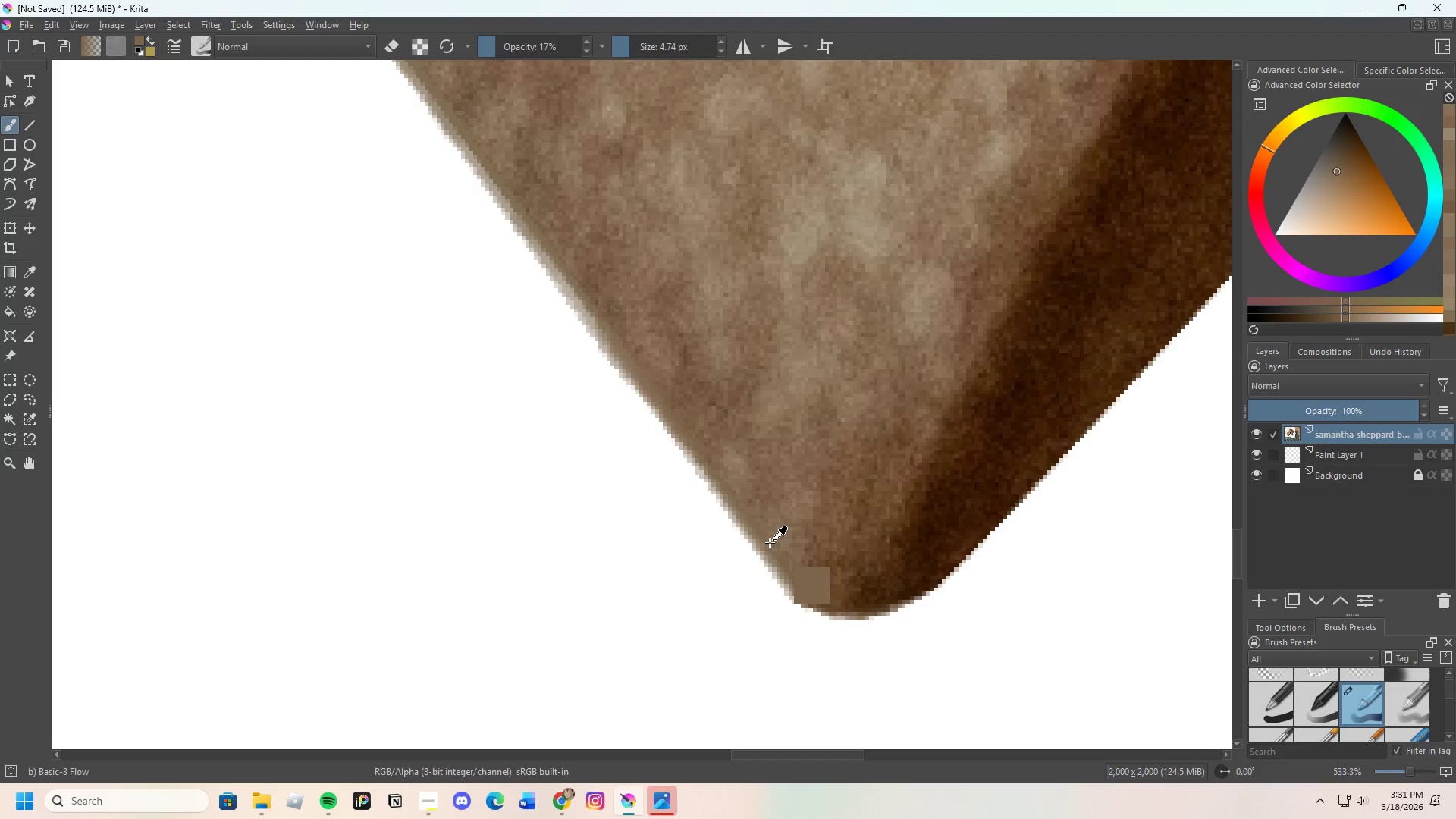 
double_click([774, 543])
 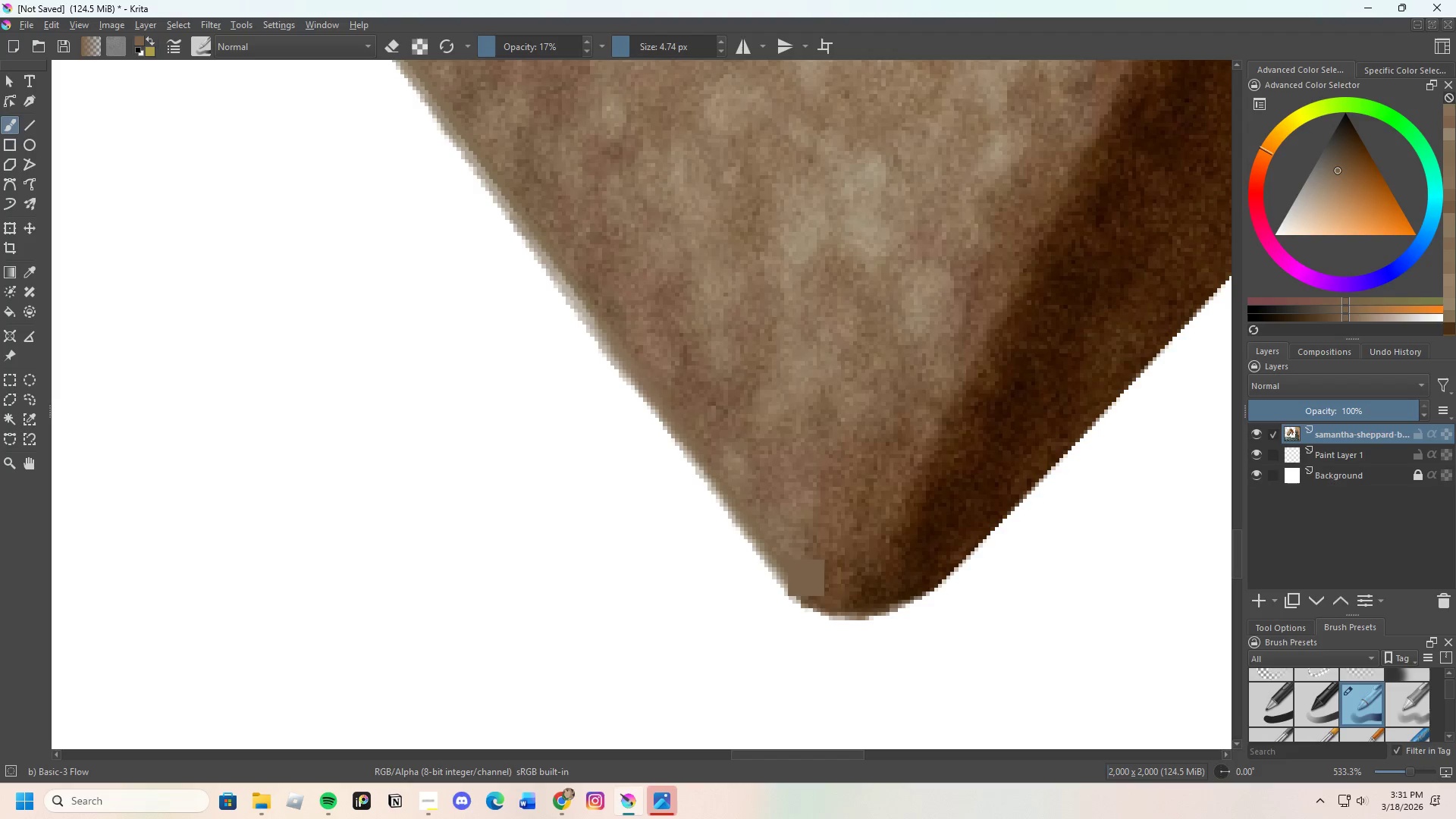 
left_click_drag(start_coordinate=[763, 534], to_coordinate=[781, 557])
 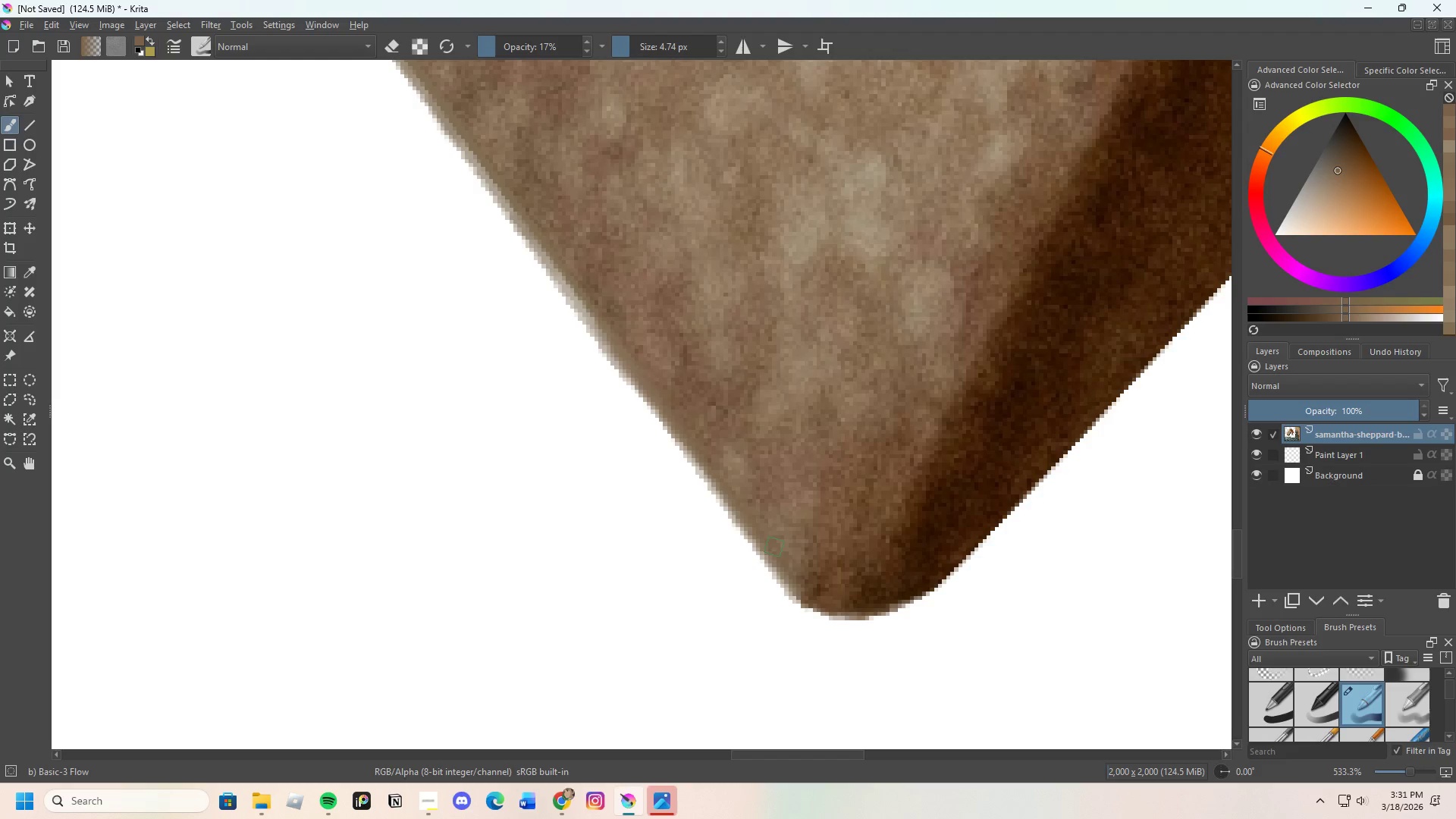 
left_click_drag(start_coordinate=[775, 550], to_coordinate=[790, 573])
 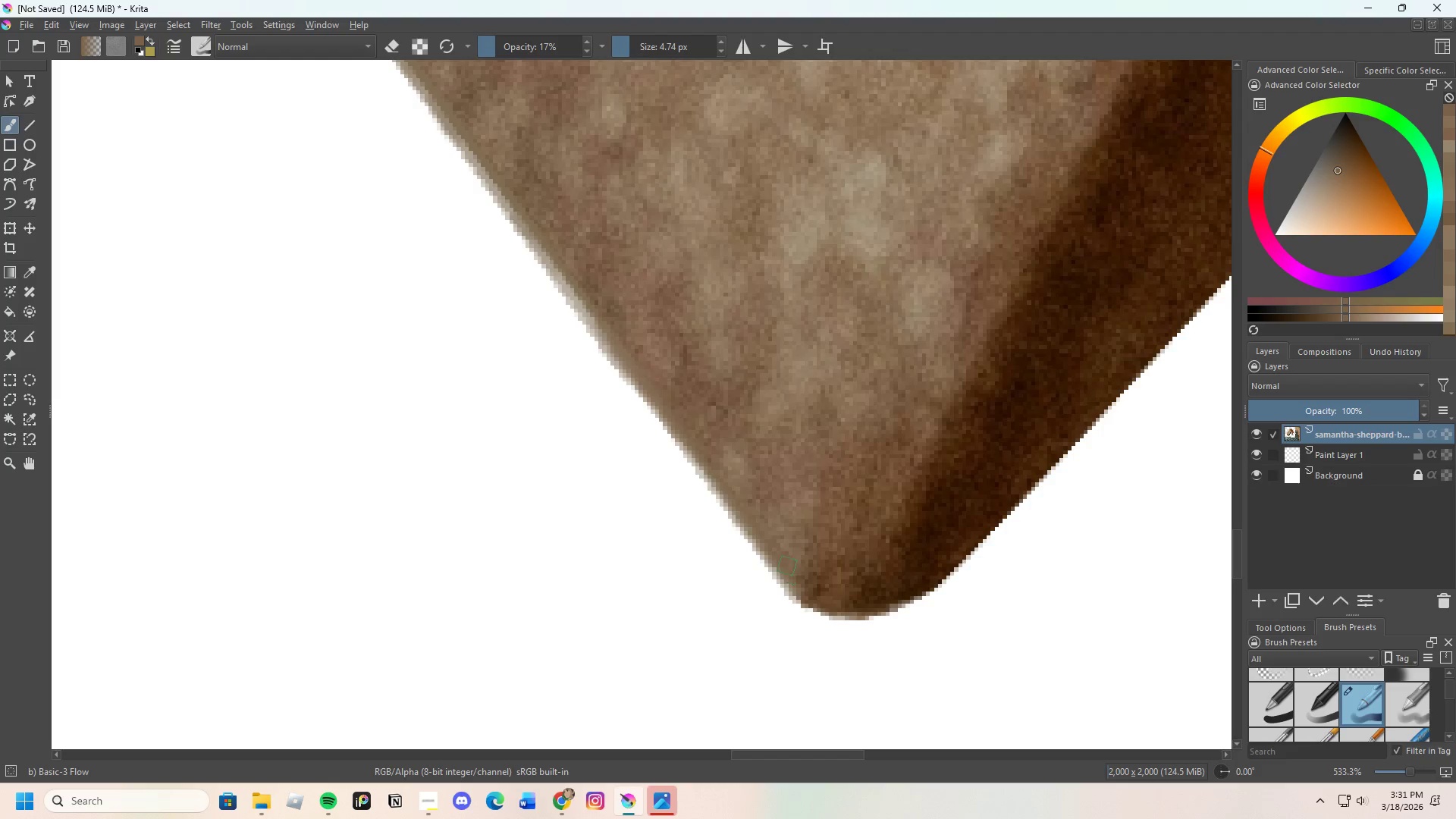 
left_click_drag(start_coordinate=[787, 570], to_coordinate=[795, 579])
 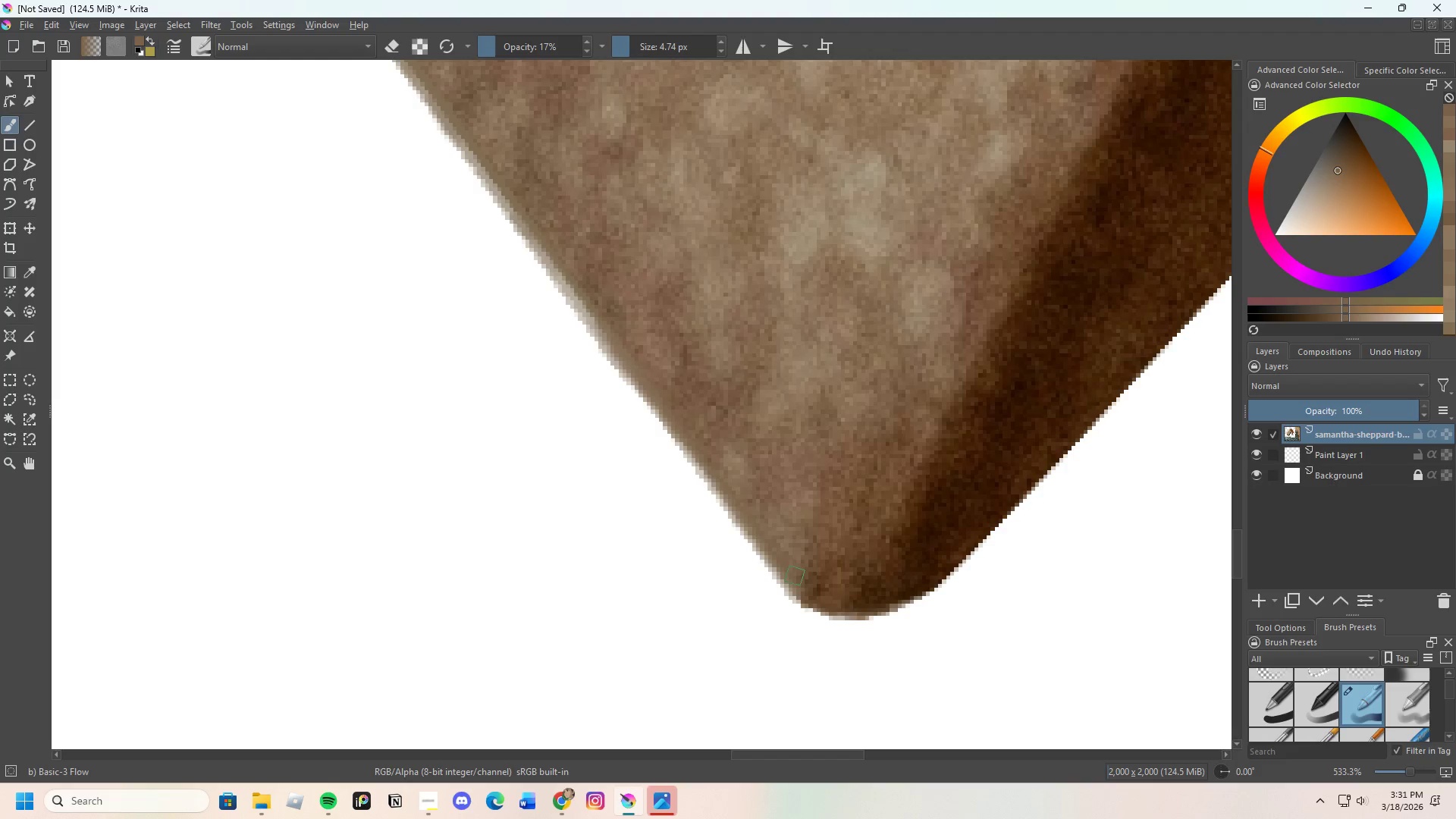 
hold_key(key=ControlLeft, duration=0.47)
left_click([816, 579])
 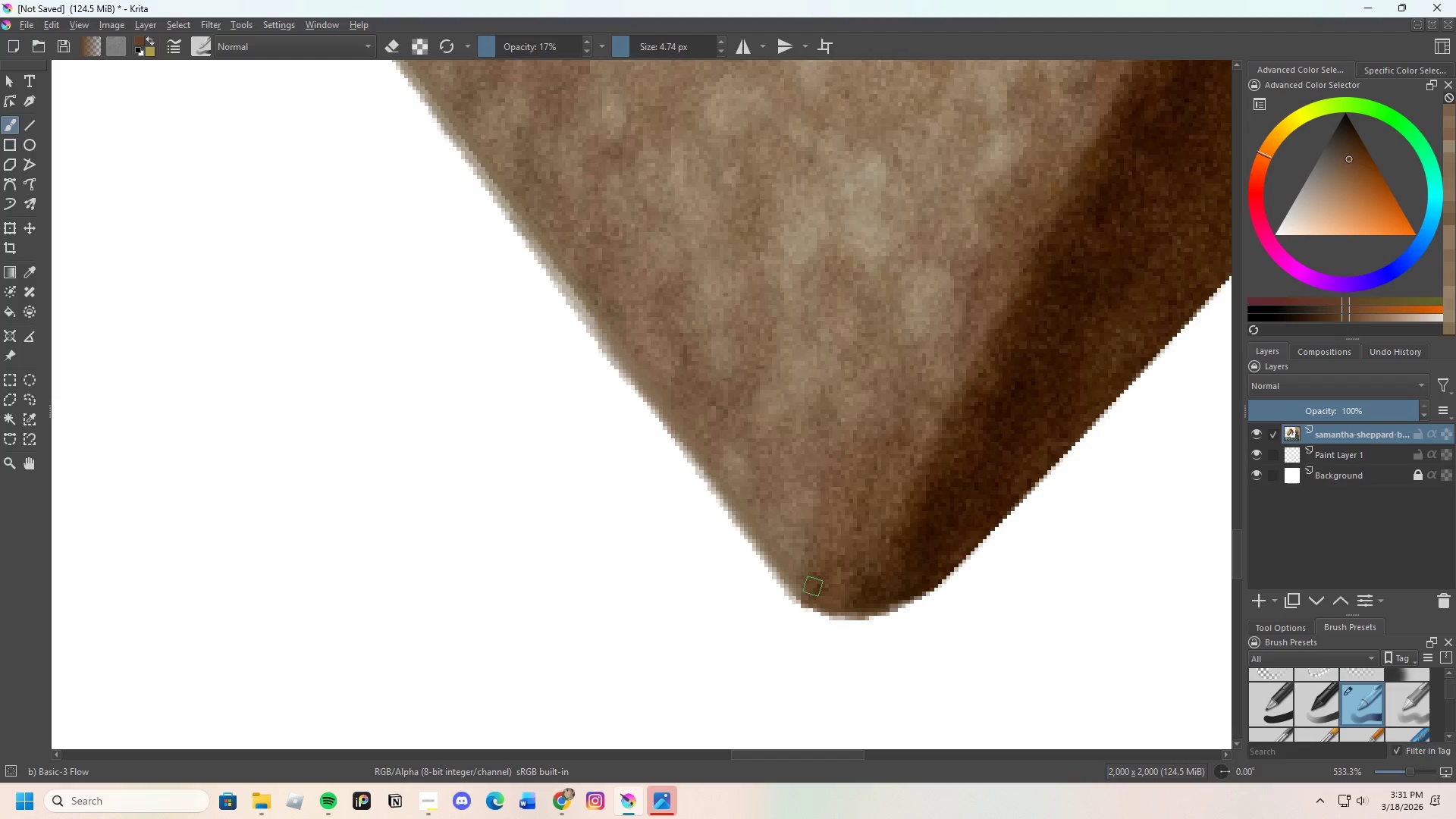 
left_click_drag(start_coordinate=[812, 585], to_coordinate=[776, 547])
 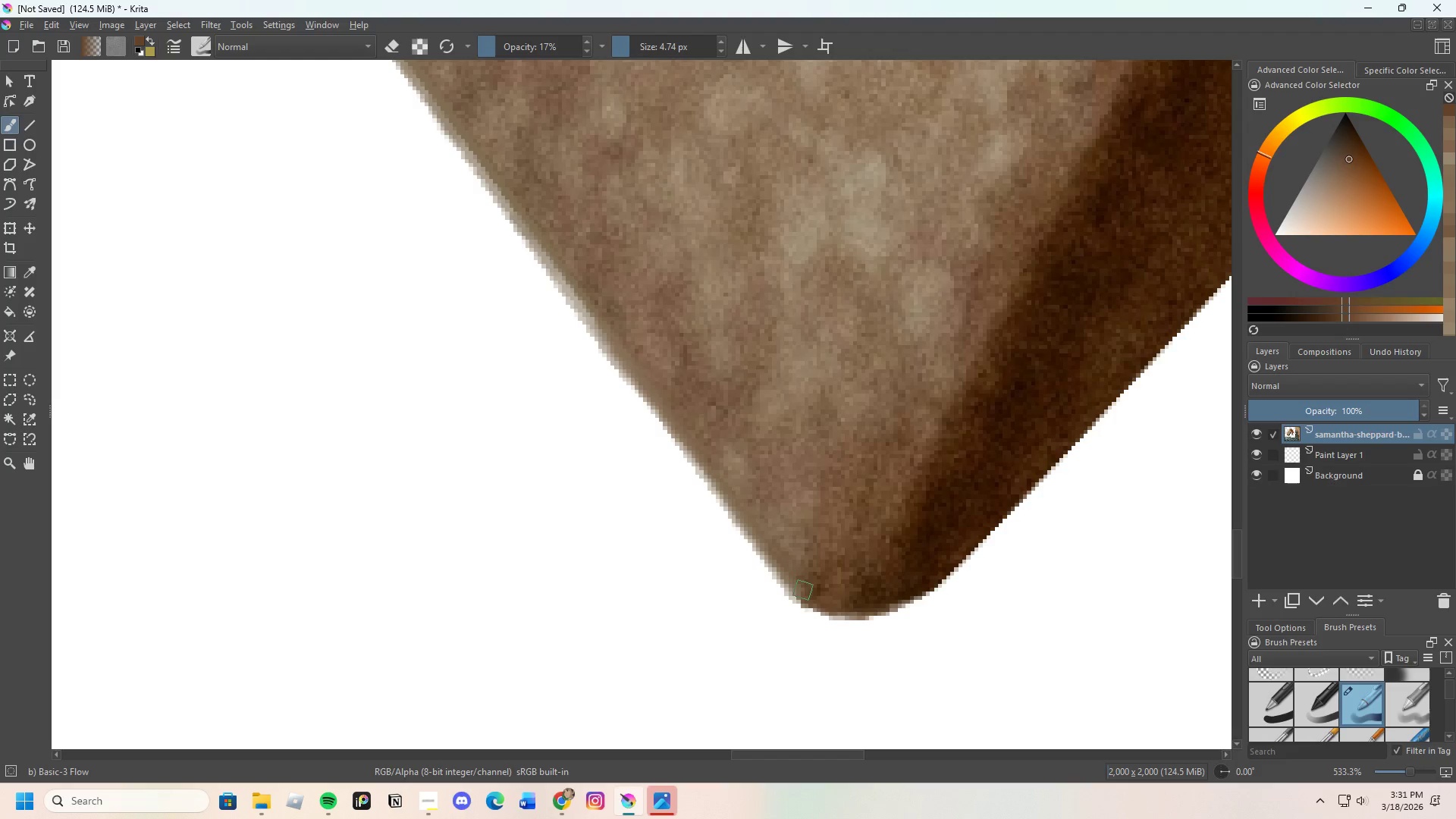 
left_click_drag(start_coordinate=[804, 592], to_coordinate=[770, 557])
 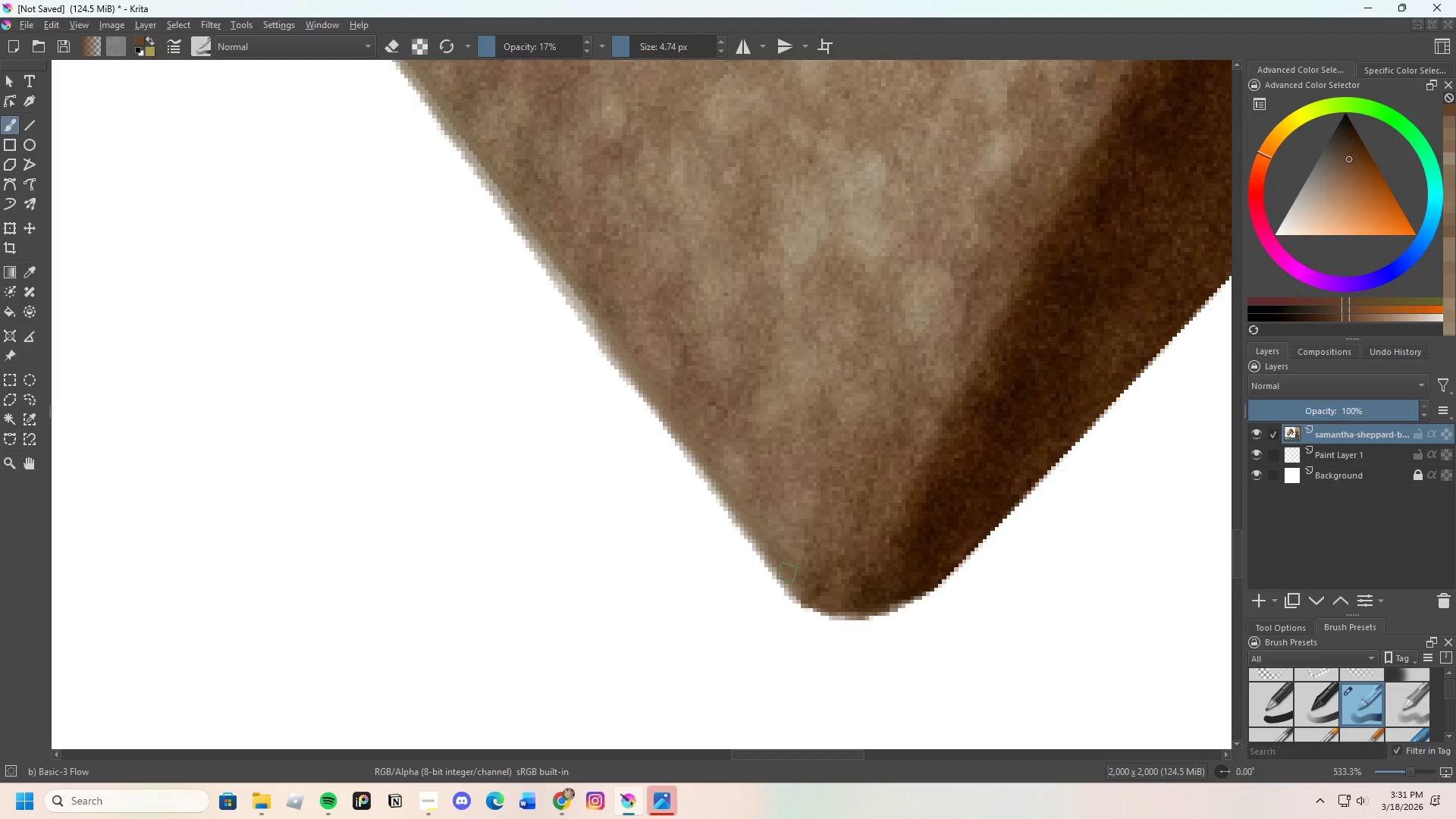 
left_click_drag(start_coordinate=[775, 556], to_coordinate=[739, 502])
 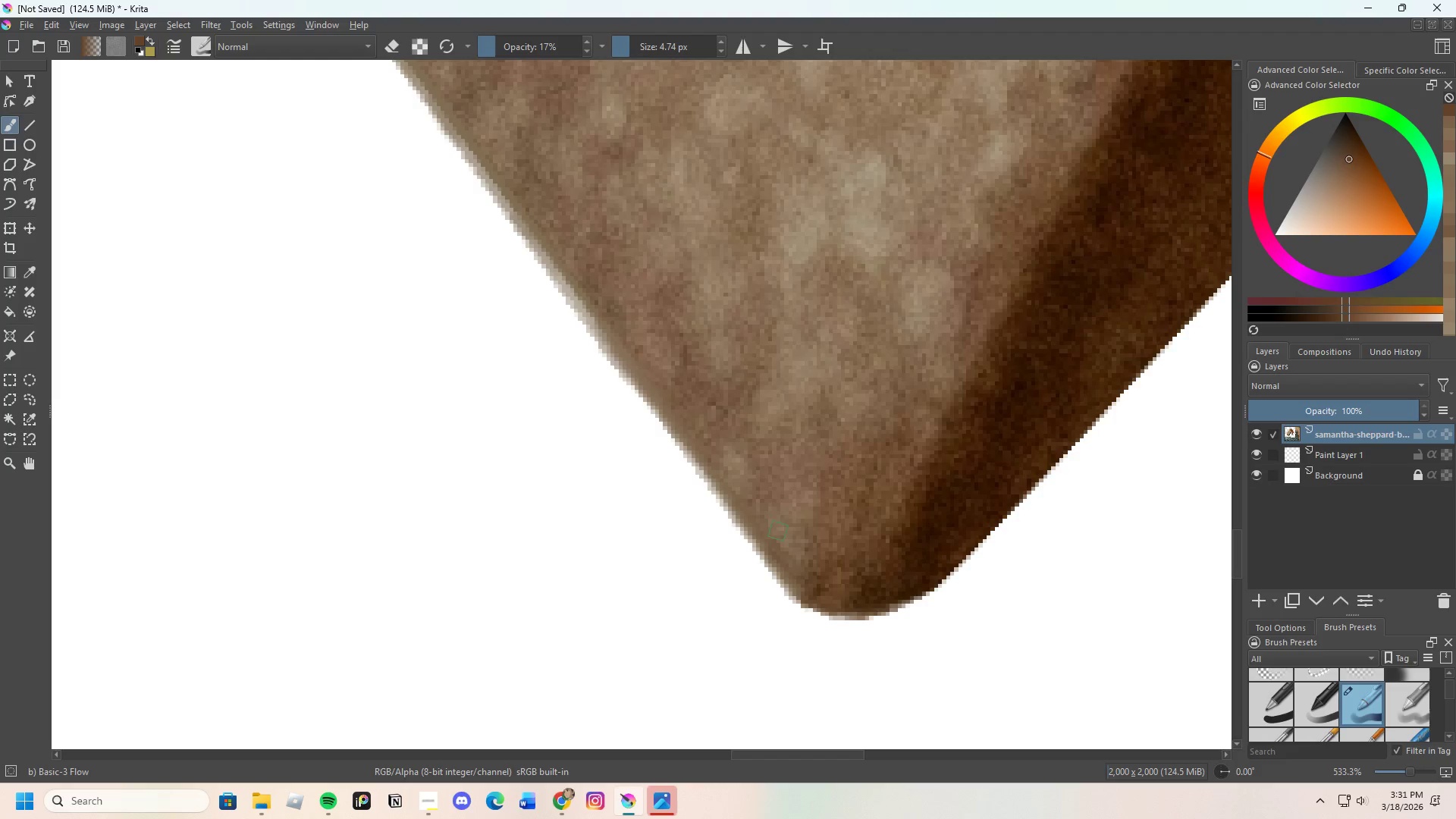 
hold_key(key=ControlLeft, duration=0.45)
left_click([770, 516])
 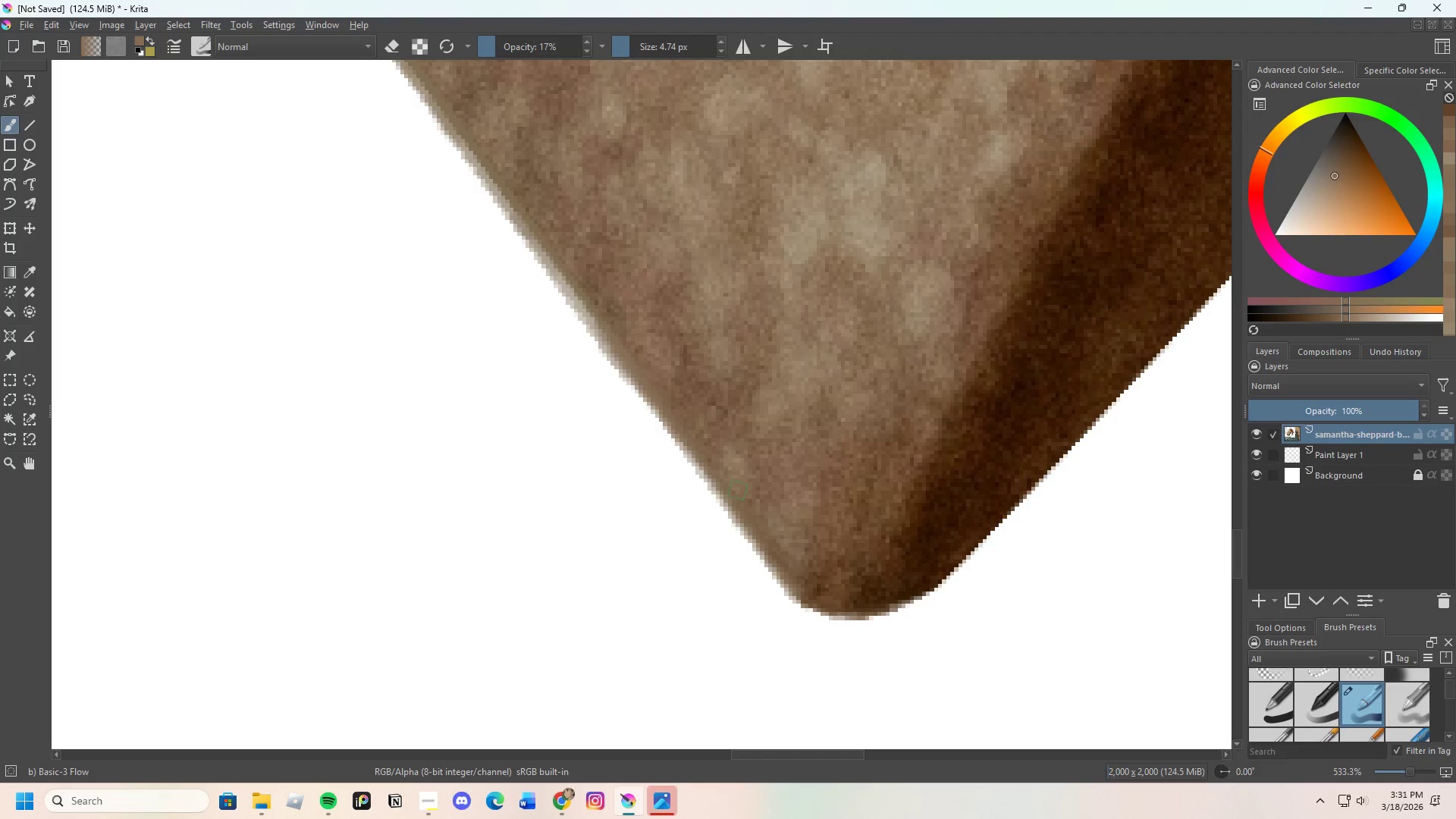 
left_click_drag(start_coordinate=[742, 494], to_coordinate=[772, 526])
 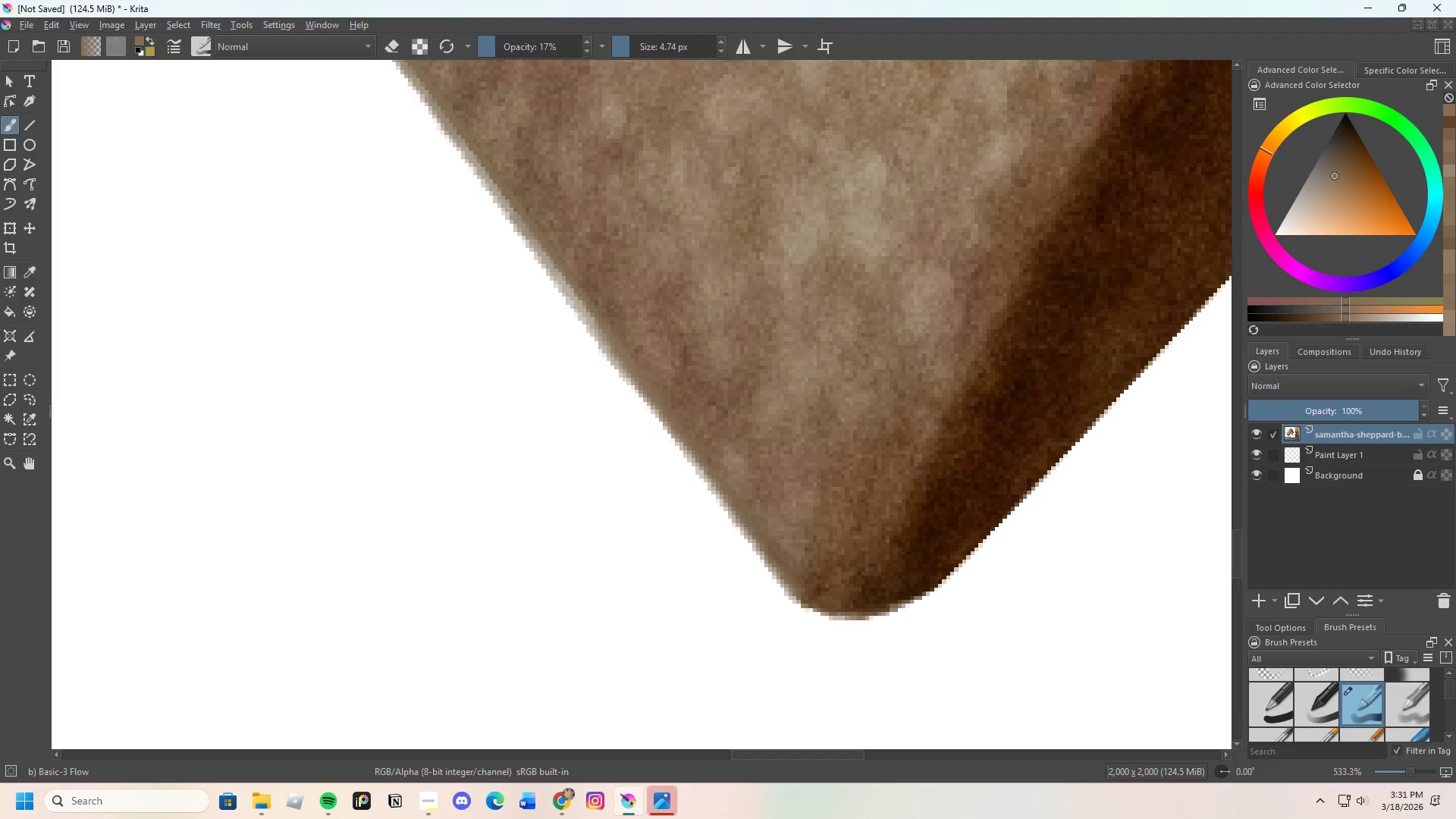 
left_click_drag(start_coordinate=[758, 526], to_coordinate=[715, 452])
 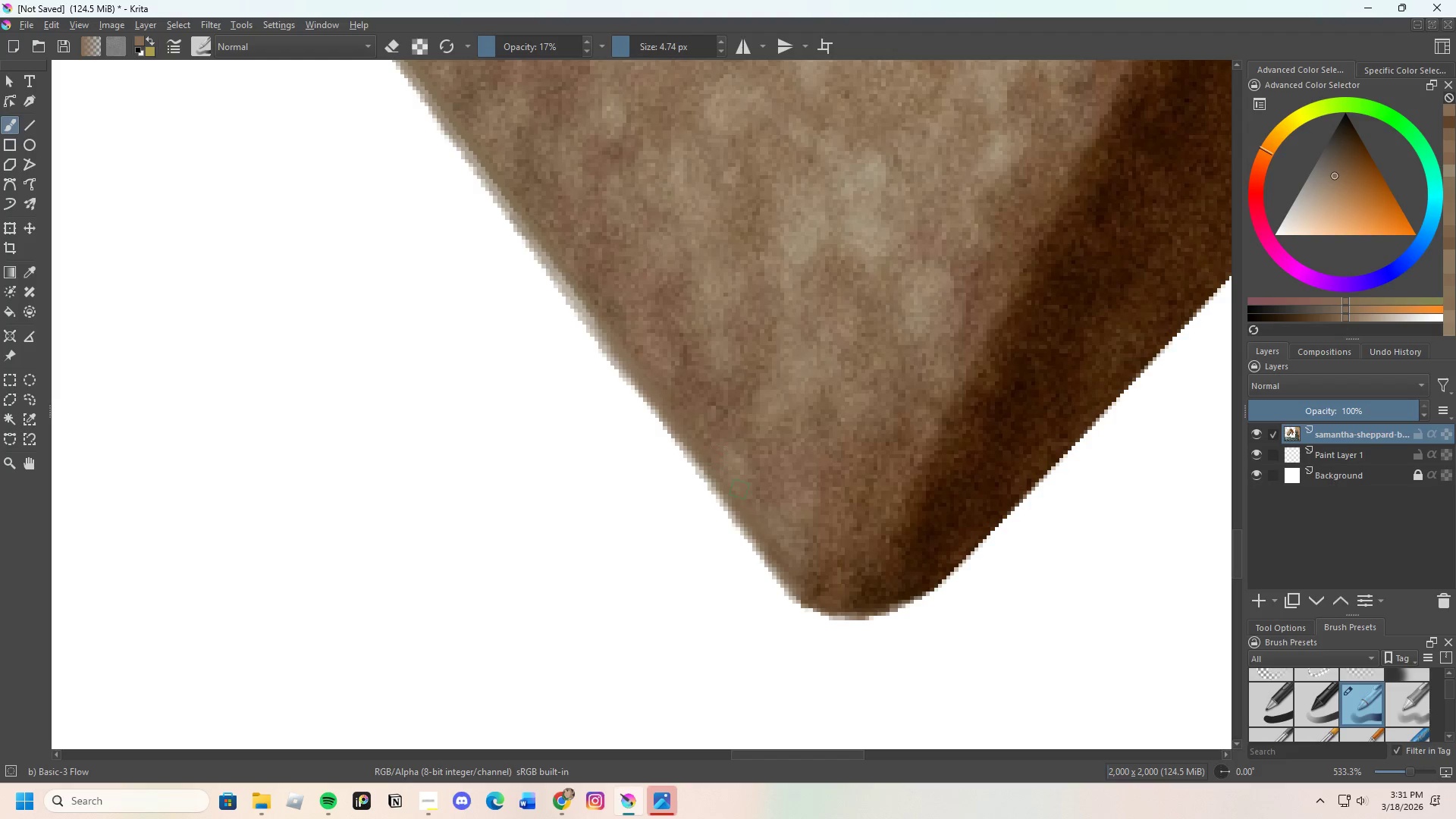 
left_click_drag(start_coordinate=[741, 491], to_coordinate=[701, 443])
 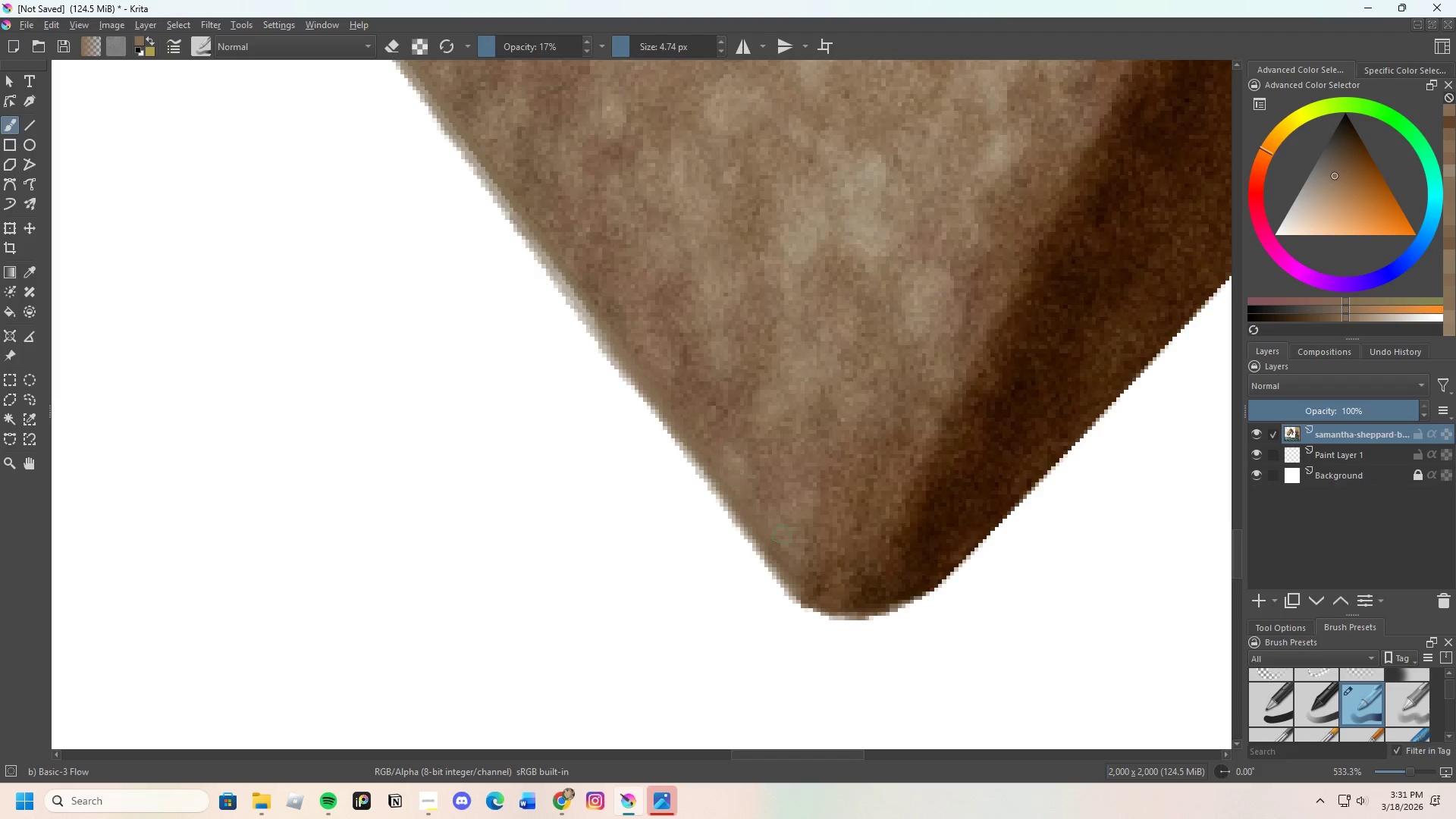 
scroll: coordinate [538, 209], scroll_direction: down, amount: 2.0
 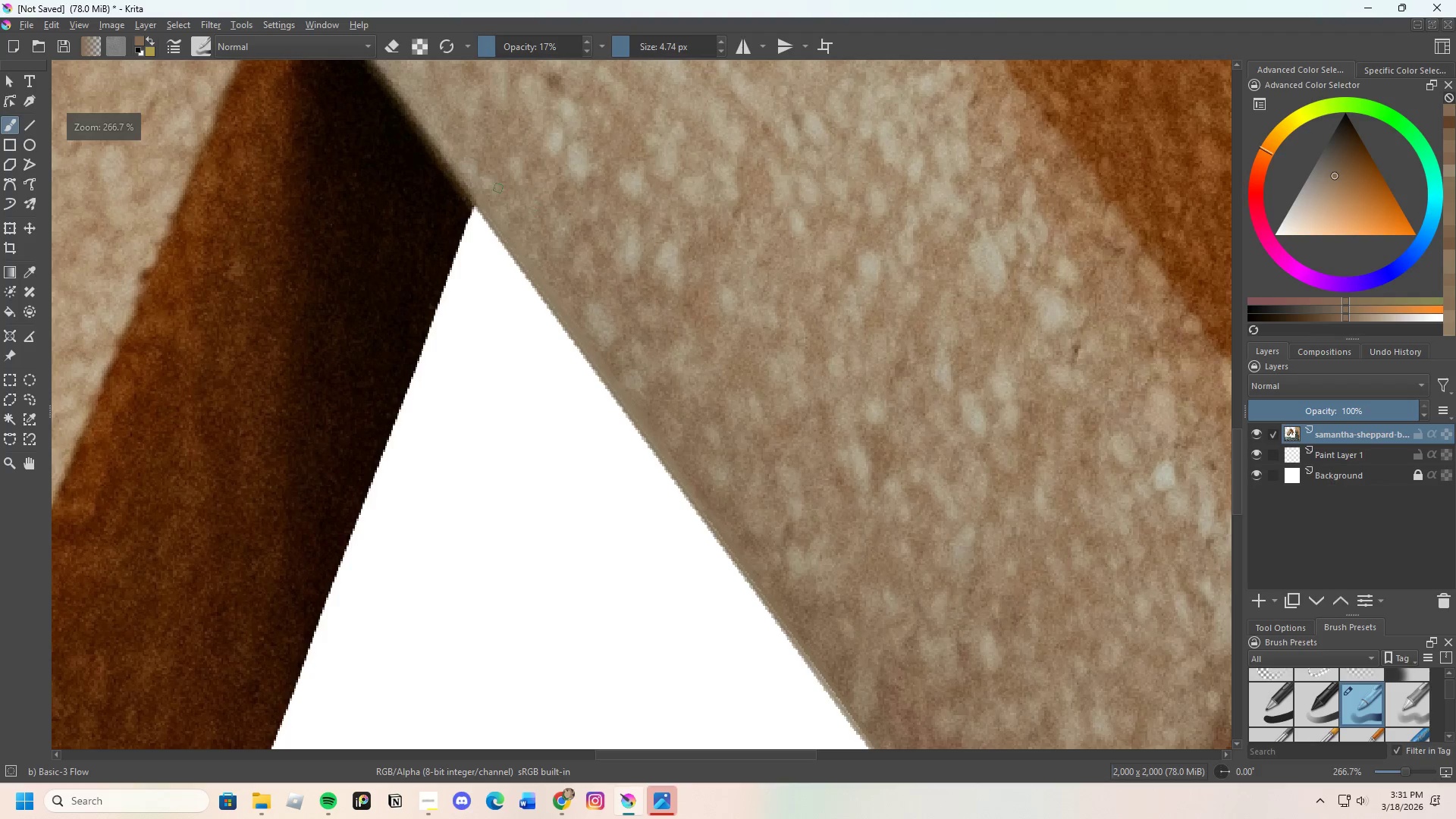 
hold_key(key=ControlLeft, duration=0.59)
 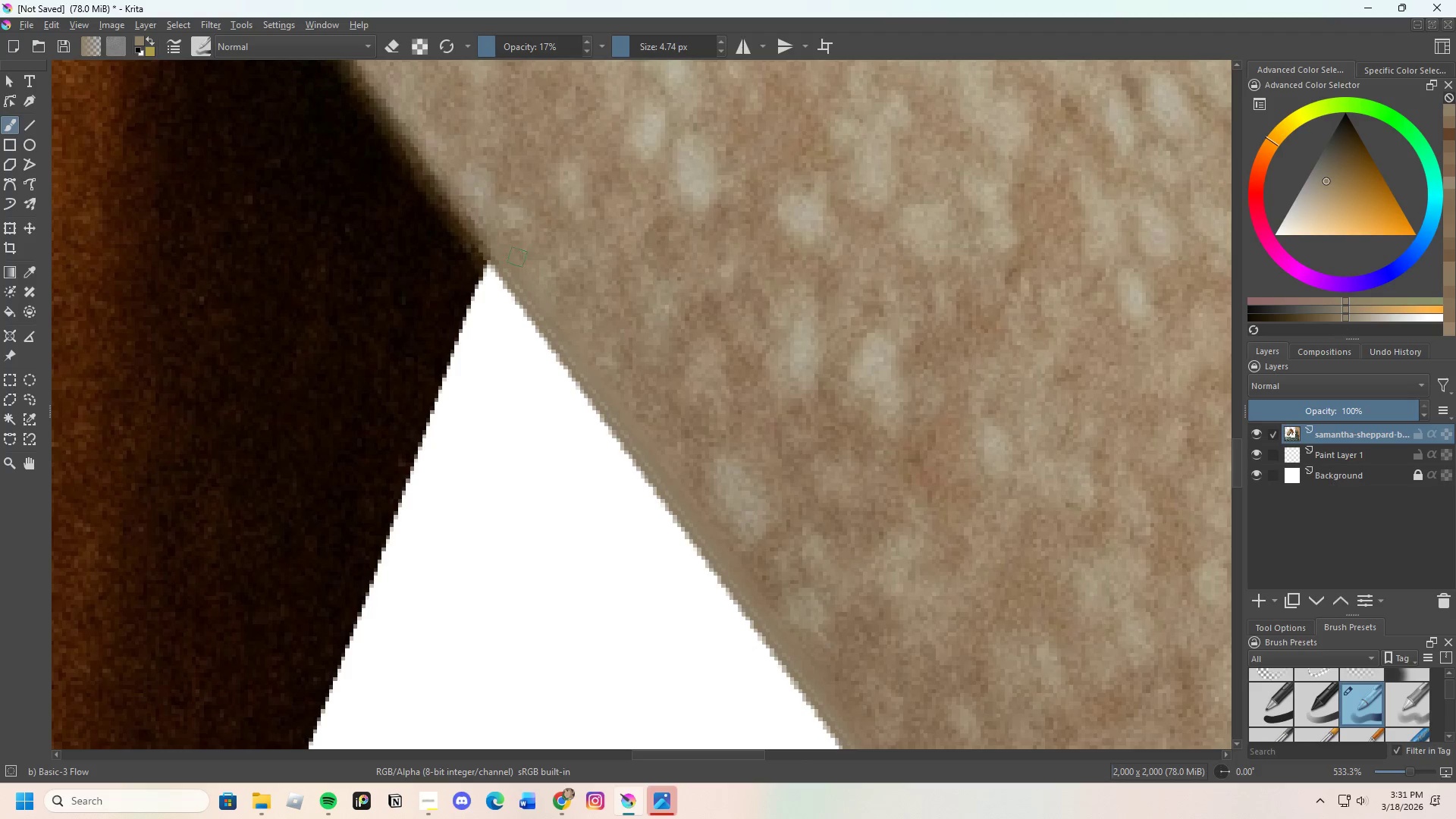 
scroll: coordinate [461, 150], scroll_direction: up, amount: 2.0
 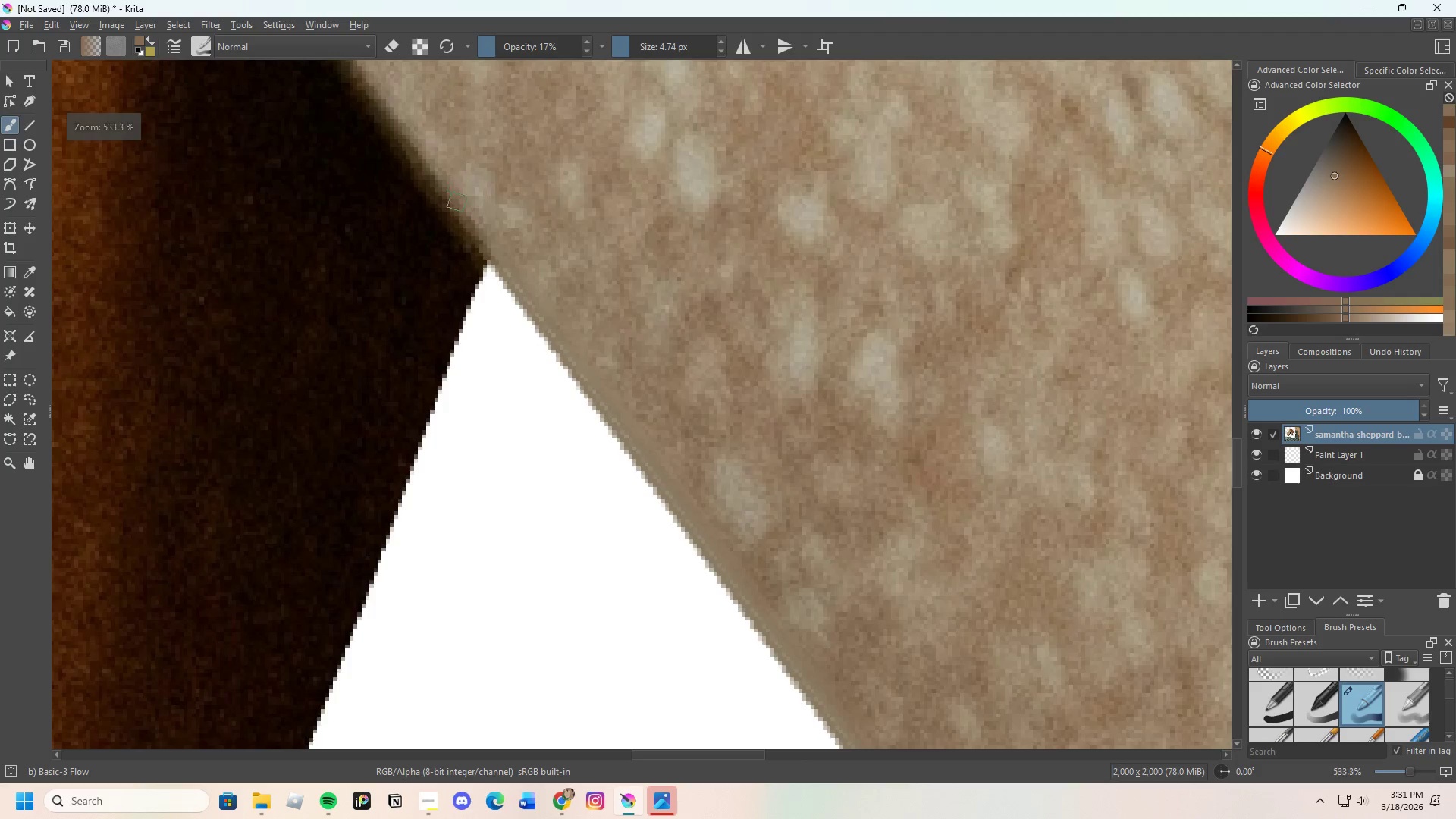 
left_click([493, 232])
 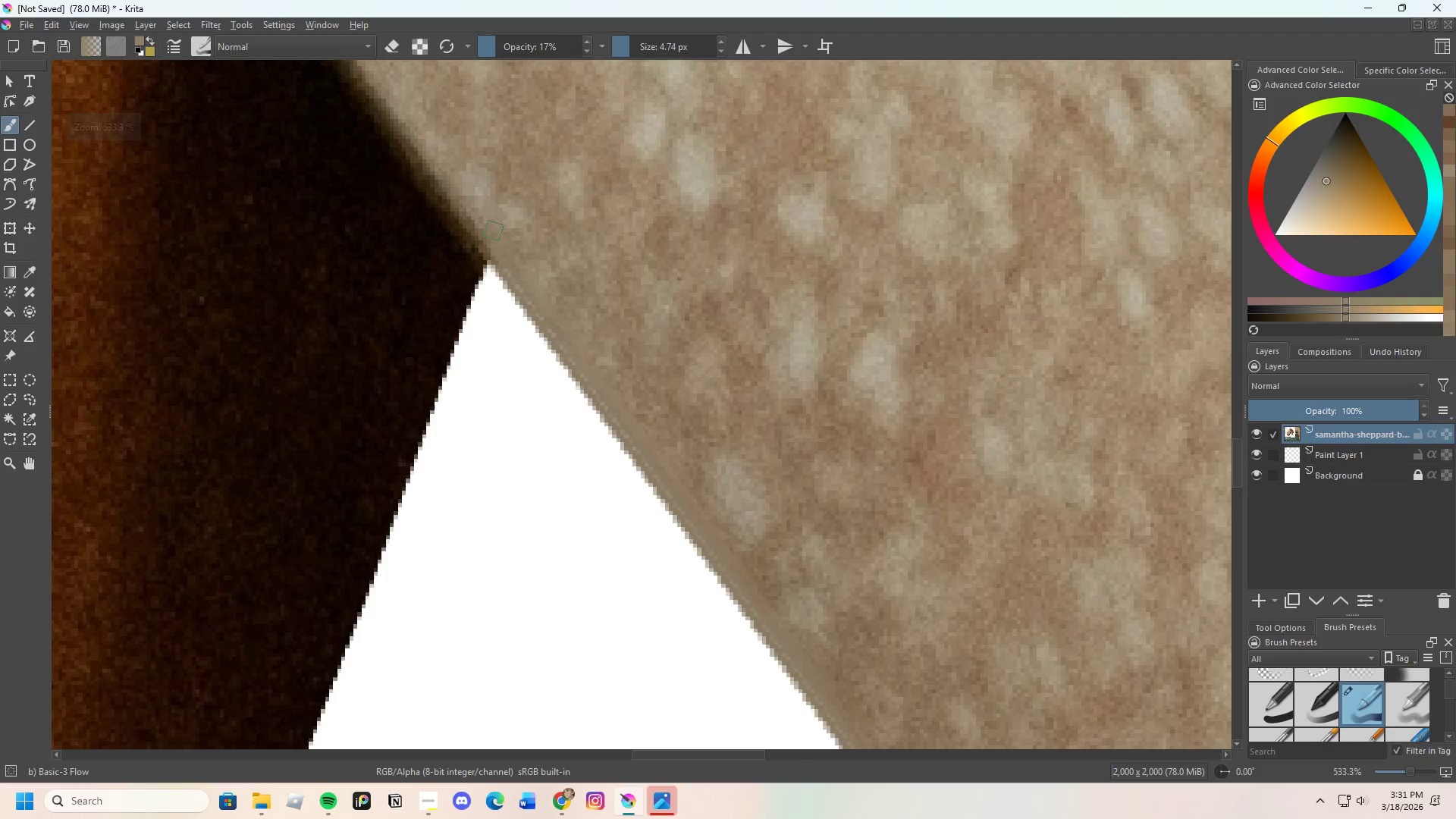 
left_click_drag(start_coordinate=[512, 252], to_coordinate=[543, 288])
 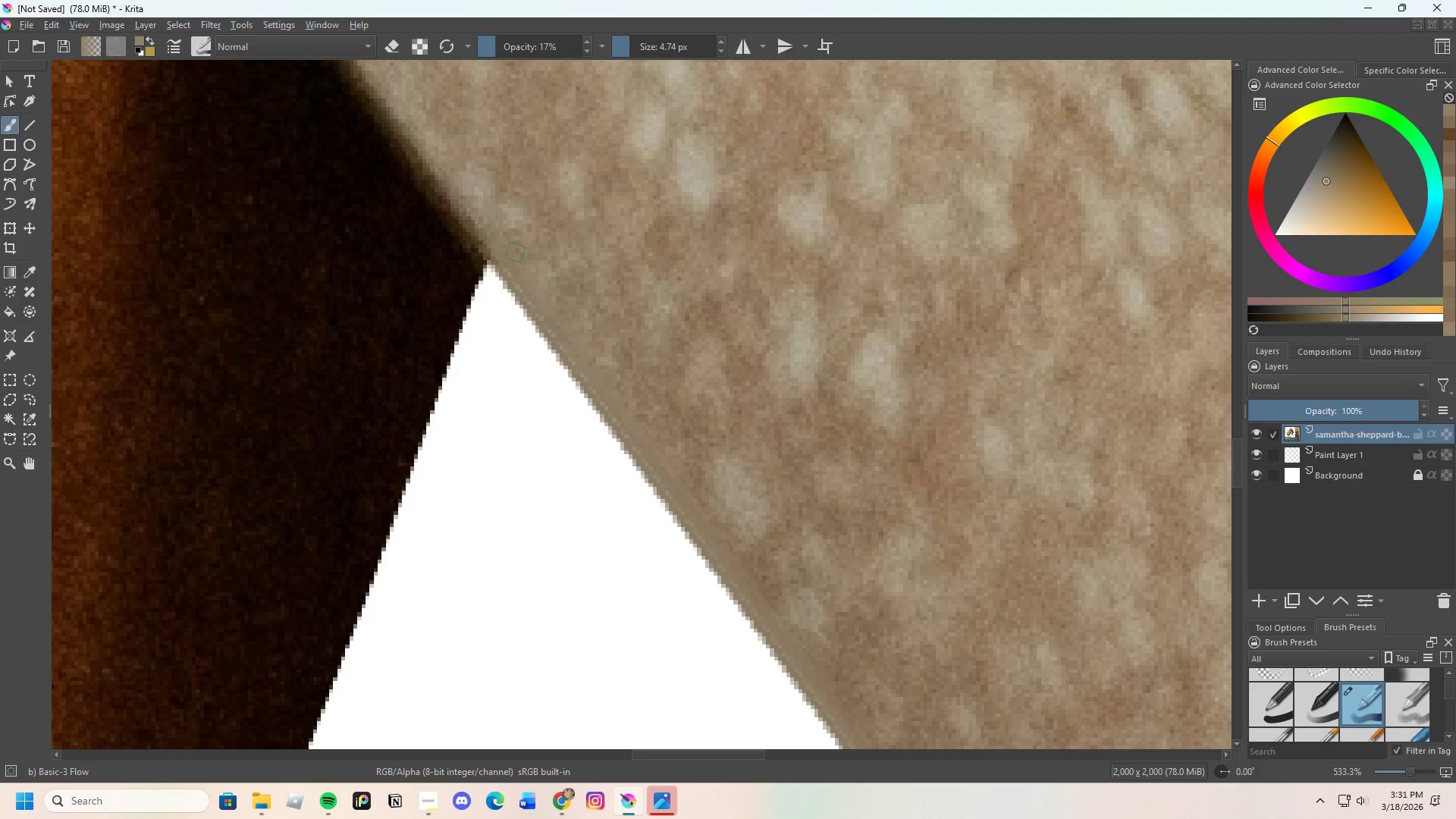 
left_click_drag(start_coordinate=[524, 268], to_coordinate=[548, 303])
 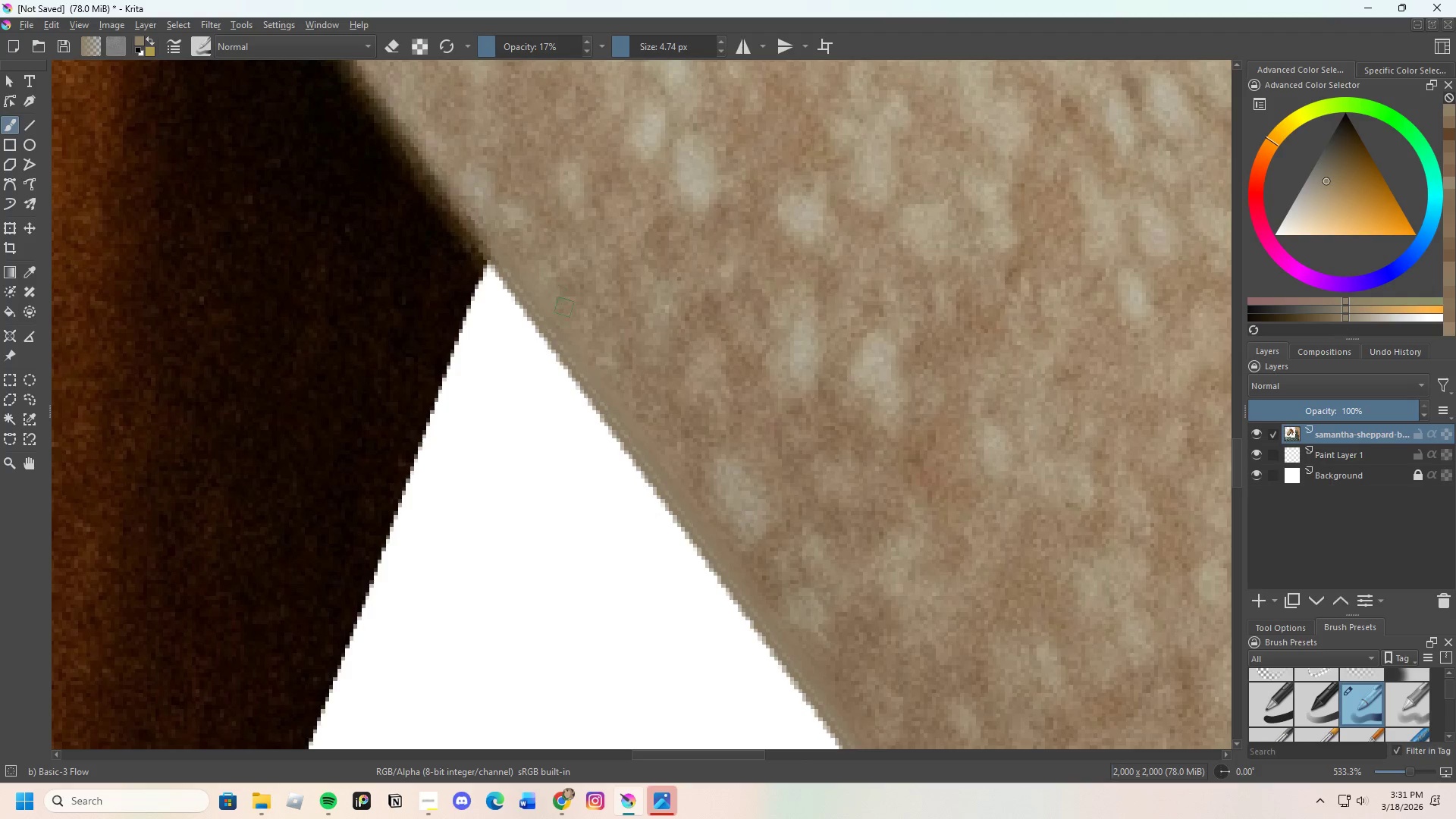 
hold_key(key=ControlLeft, duration=0.59)
 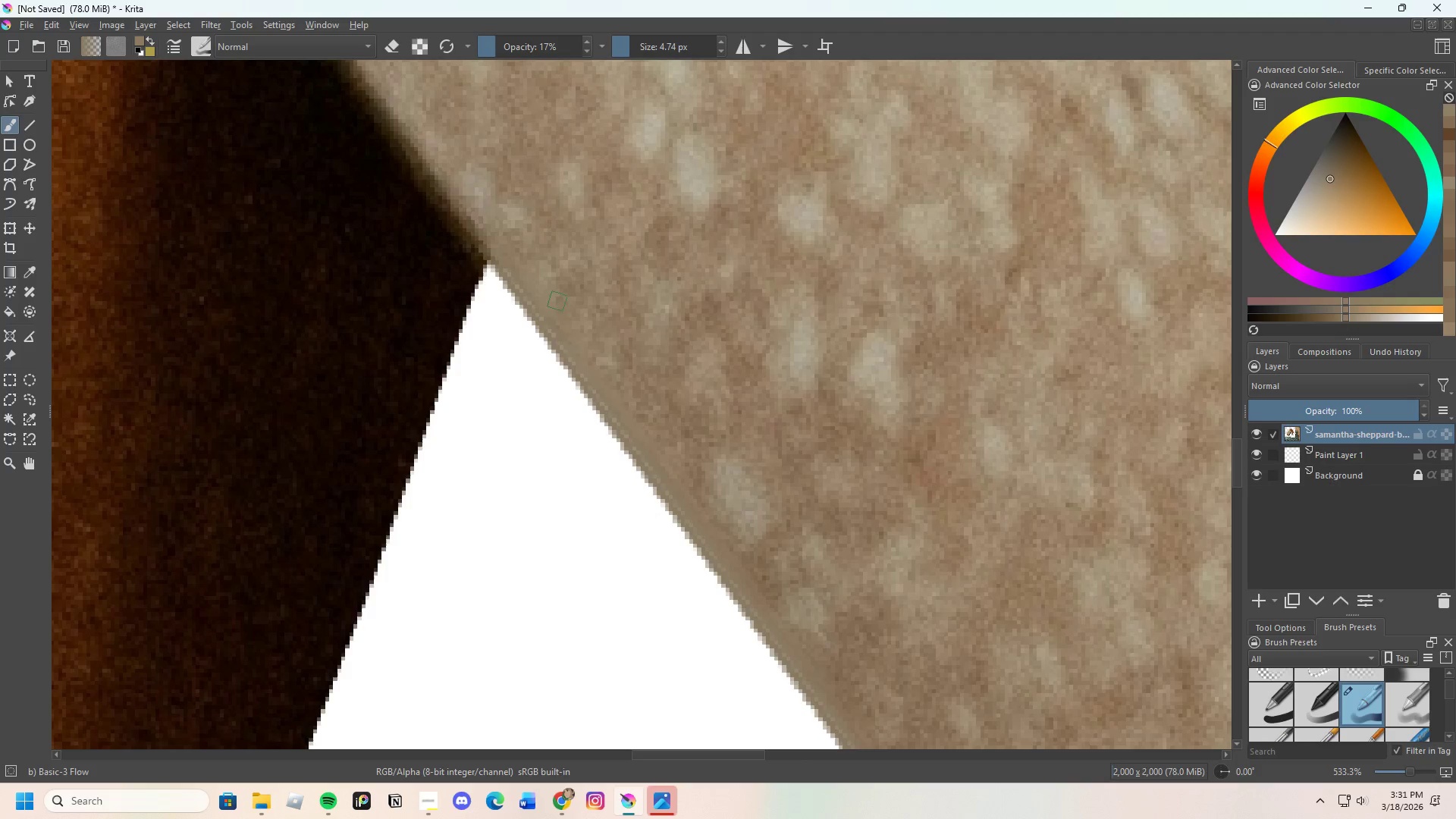 
left_click_drag(start_coordinate=[563, 317], to_coordinate=[574, 341])
 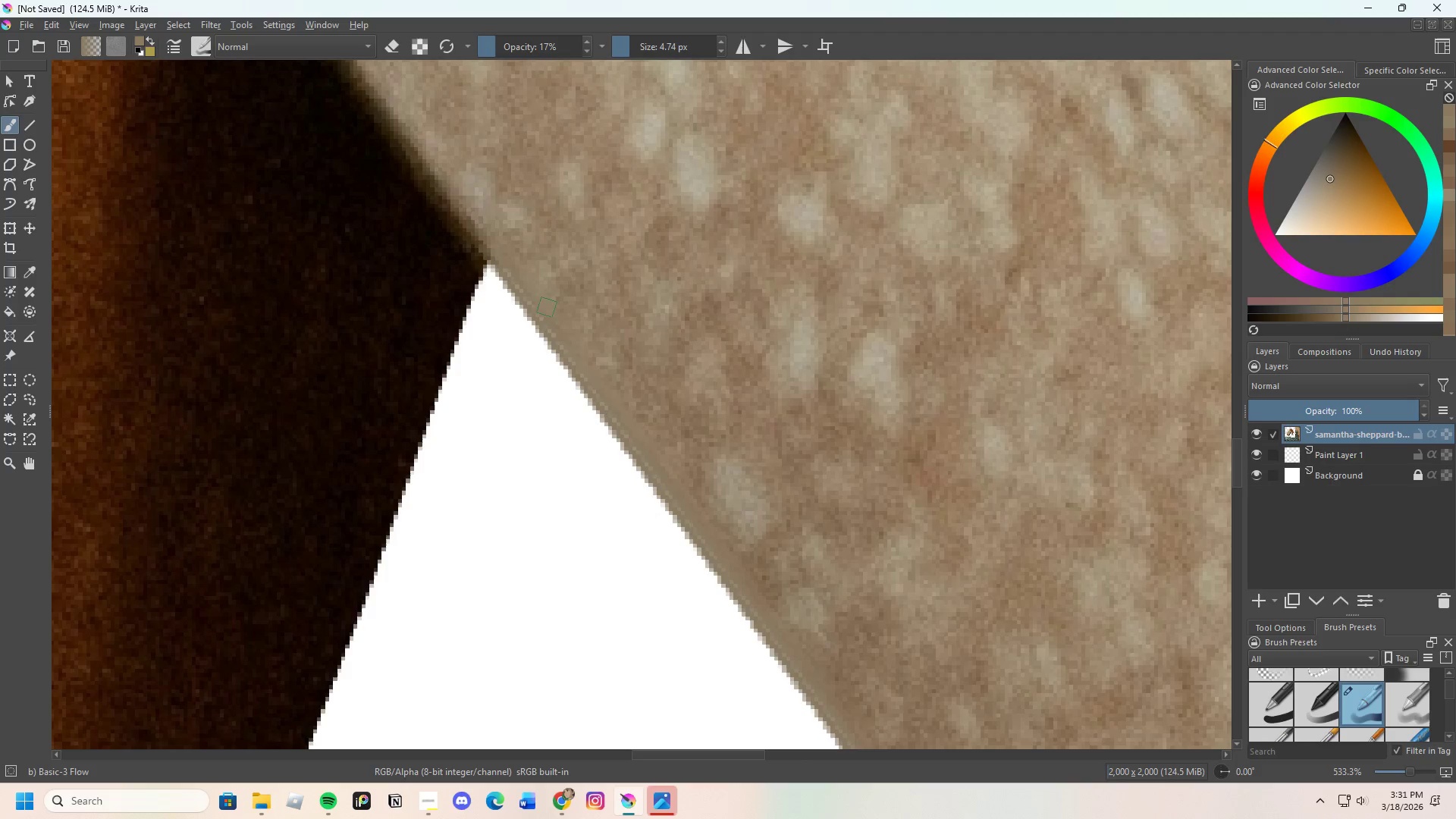 
left_click_drag(start_coordinate=[547, 307], to_coordinate=[563, 332])
 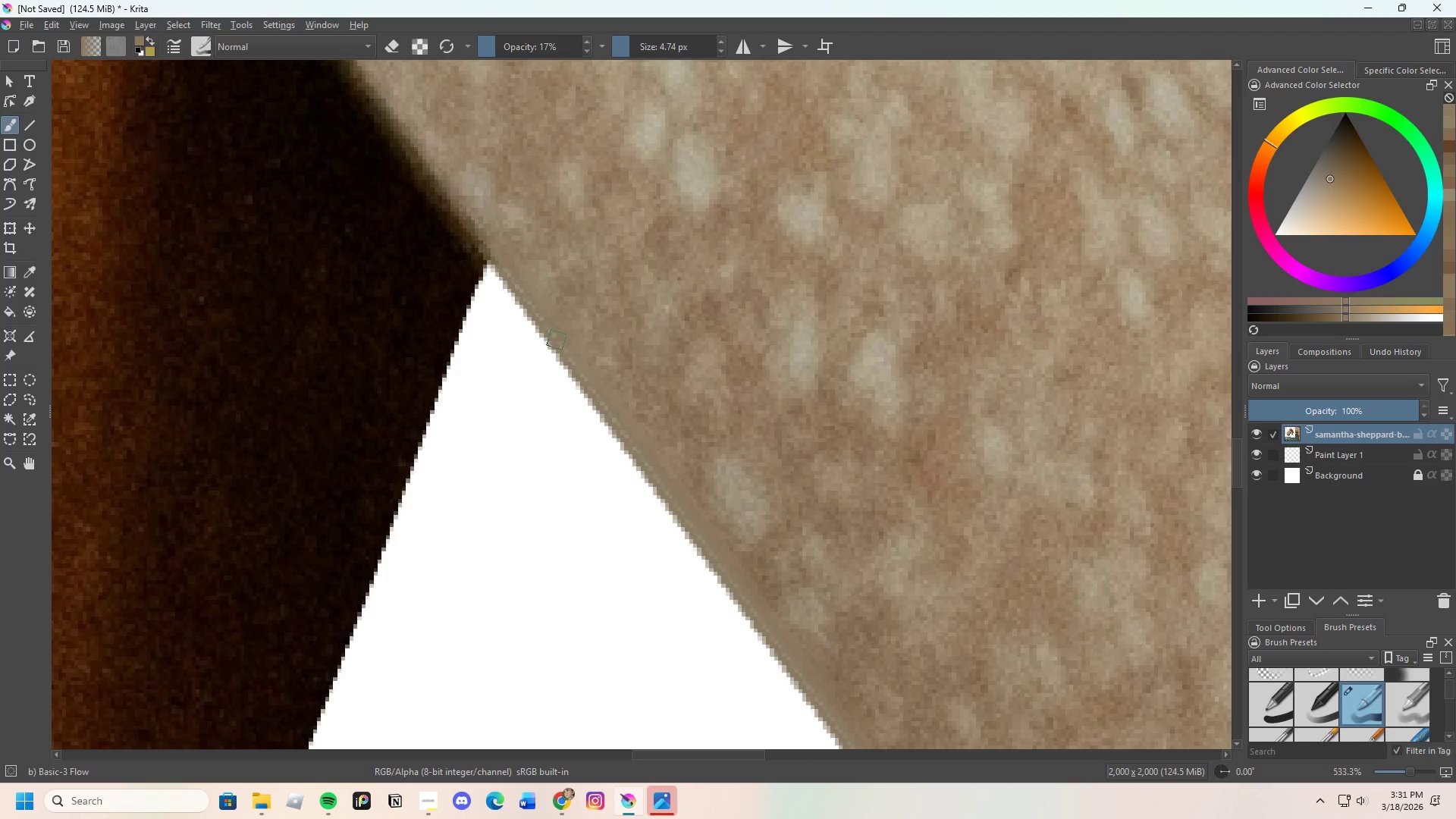 
left_click_drag(start_coordinate=[552, 334], to_coordinate=[566, 348])
 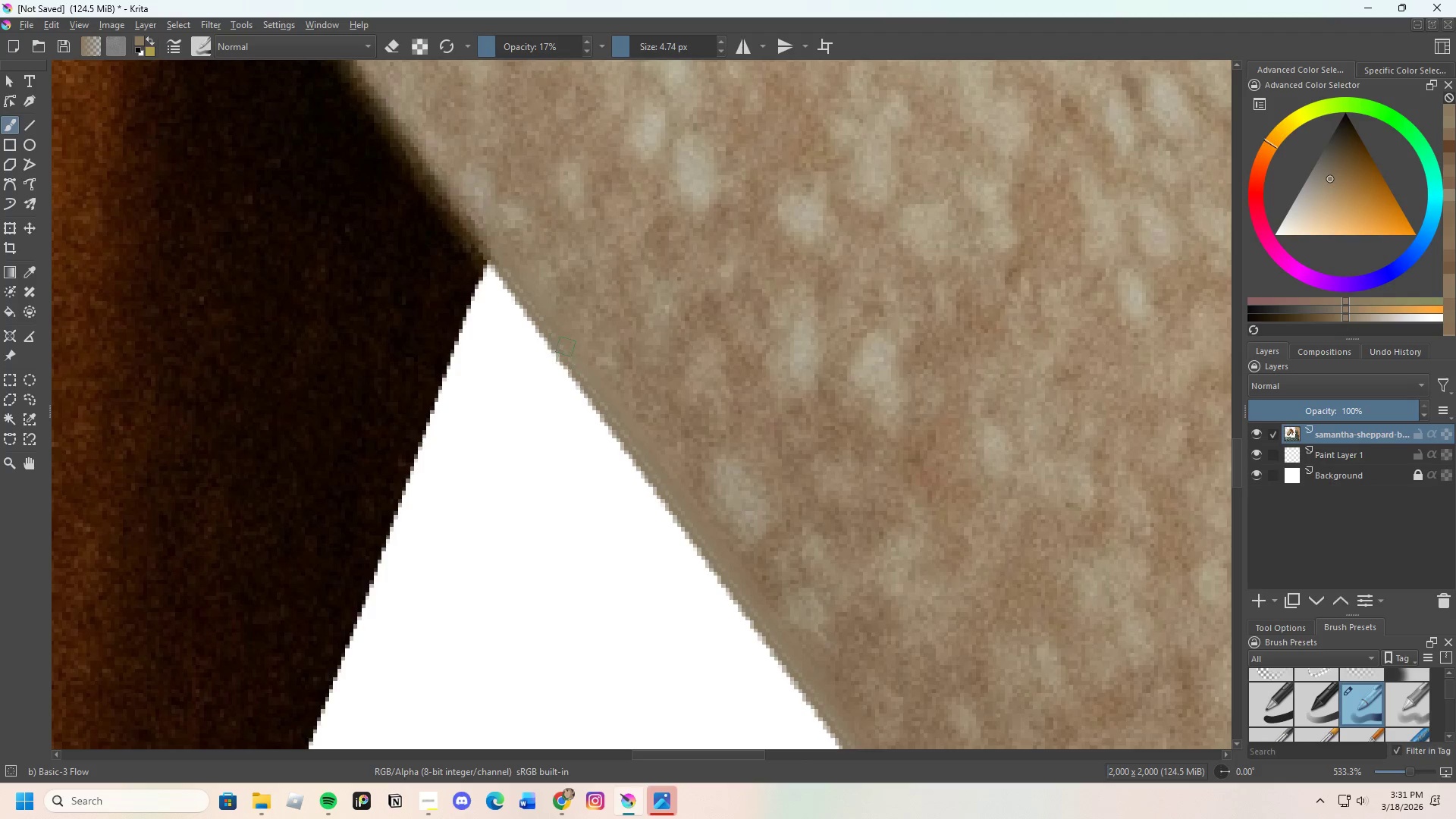 
left_click_drag(start_coordinate=[566, 347], to_coordinate=[579, 370])
 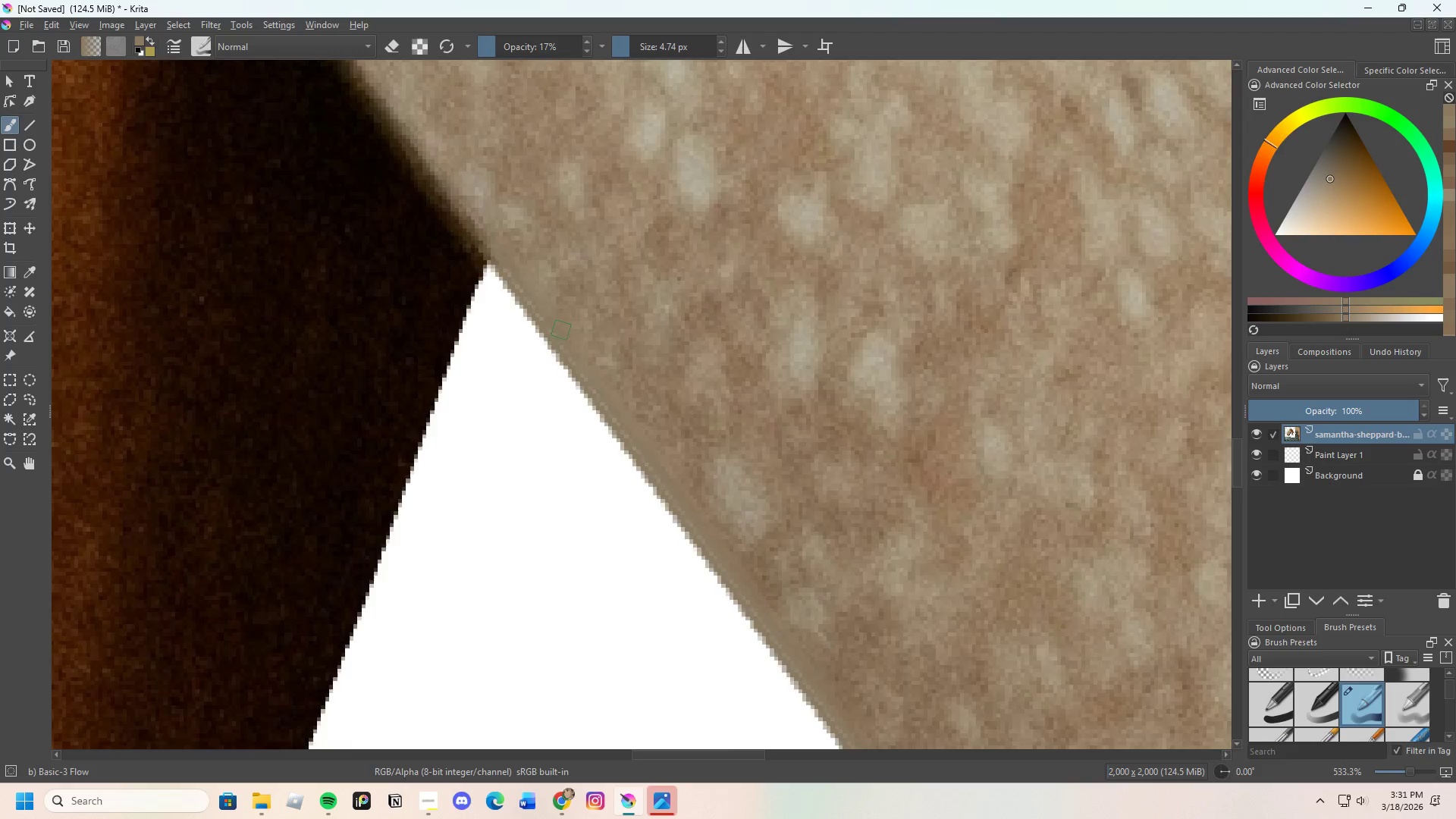 
hold_key(key=ControlLeft, duration=0.77)
 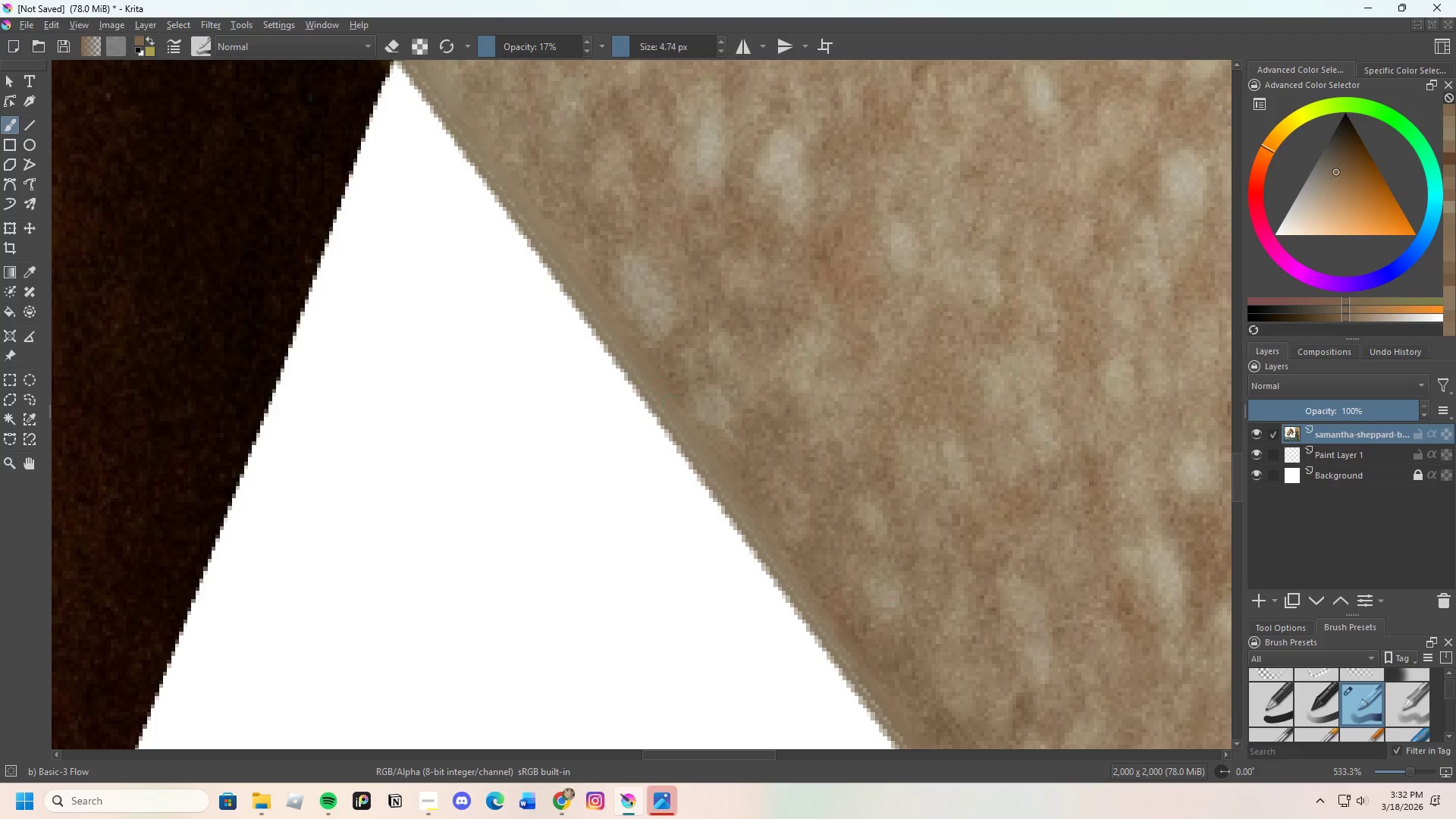 
scroll: coordinate [612, 422], scroll_direction: none, amount: 0.0
 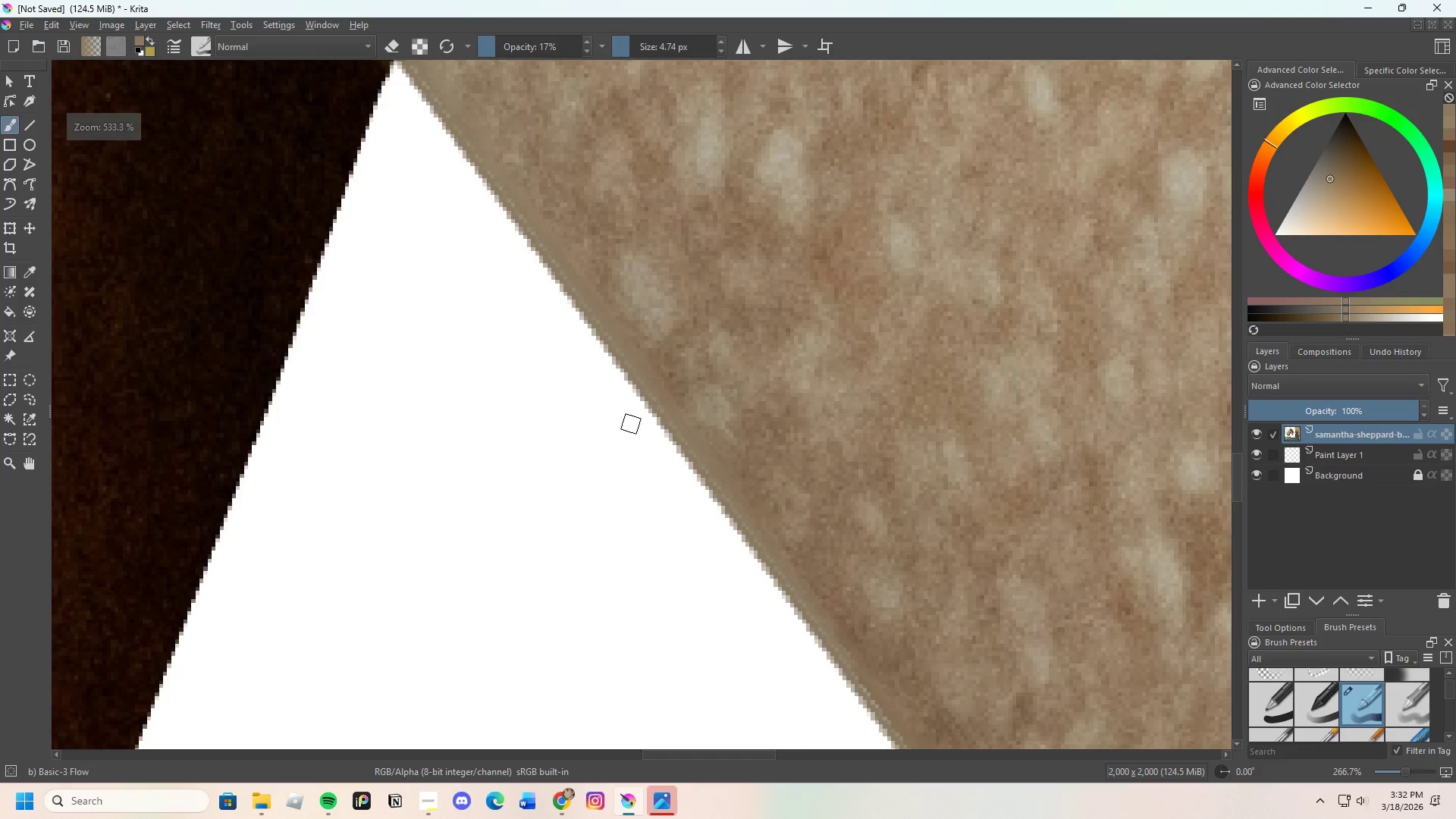 
left_click([667, 363])
 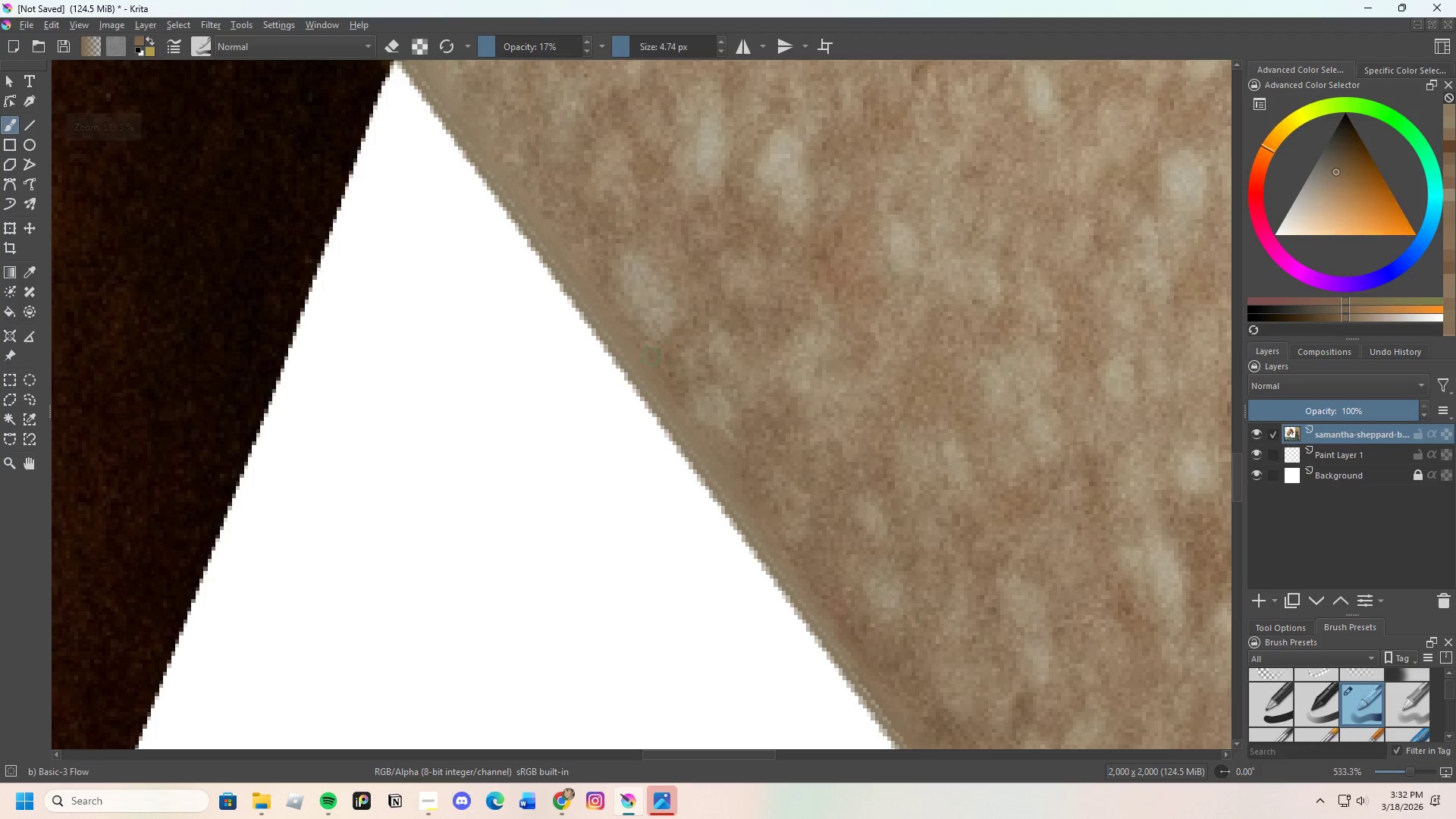 
hold_key(key=ControlLeft, duration=2.41)
left_click_drag(start_coordinate=[629, 346], to_coordinate=[666, 388])
 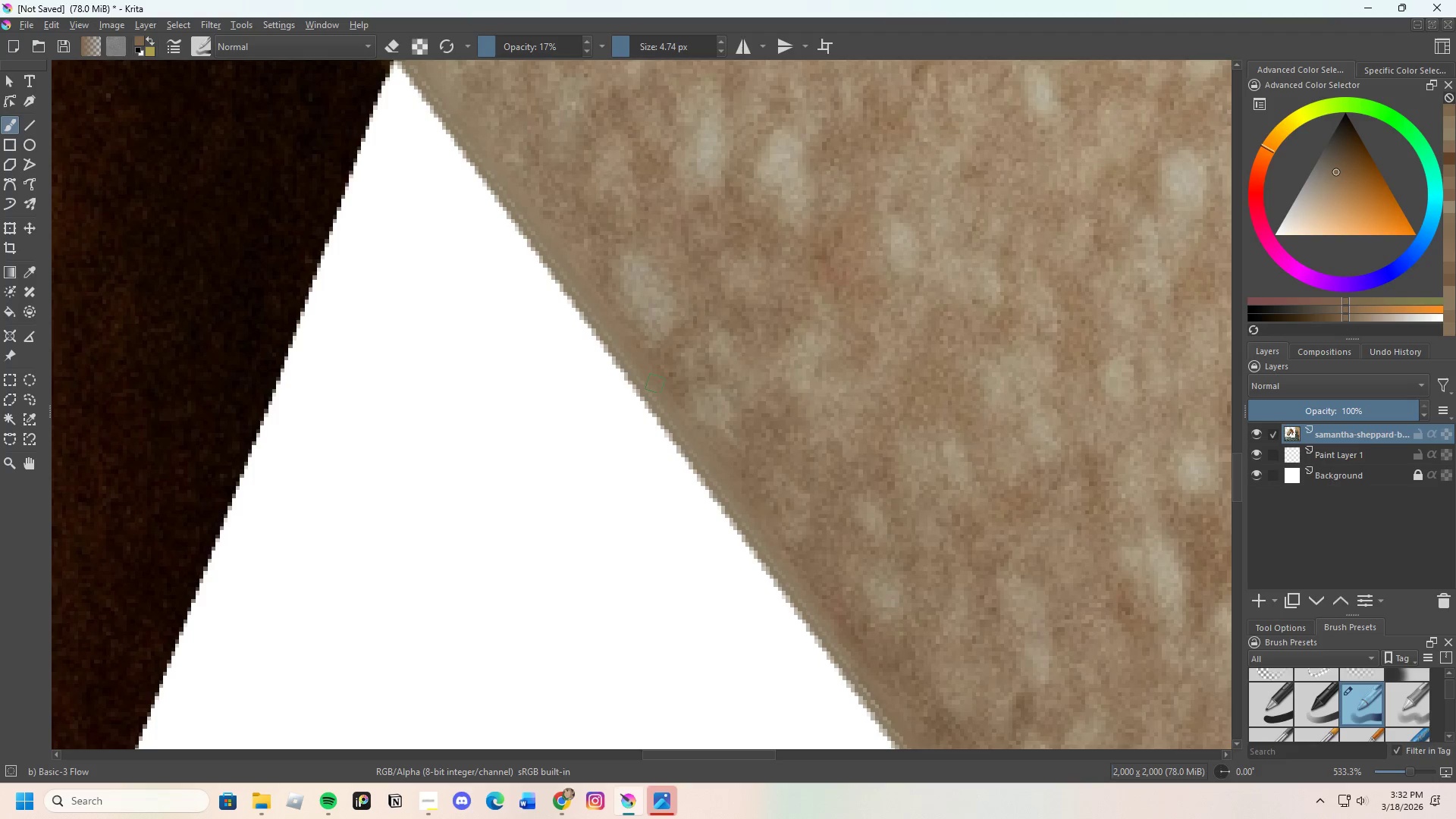 
left_click_drag(start_coordinate=[655, 384], to_coordinate=[679, 406])
 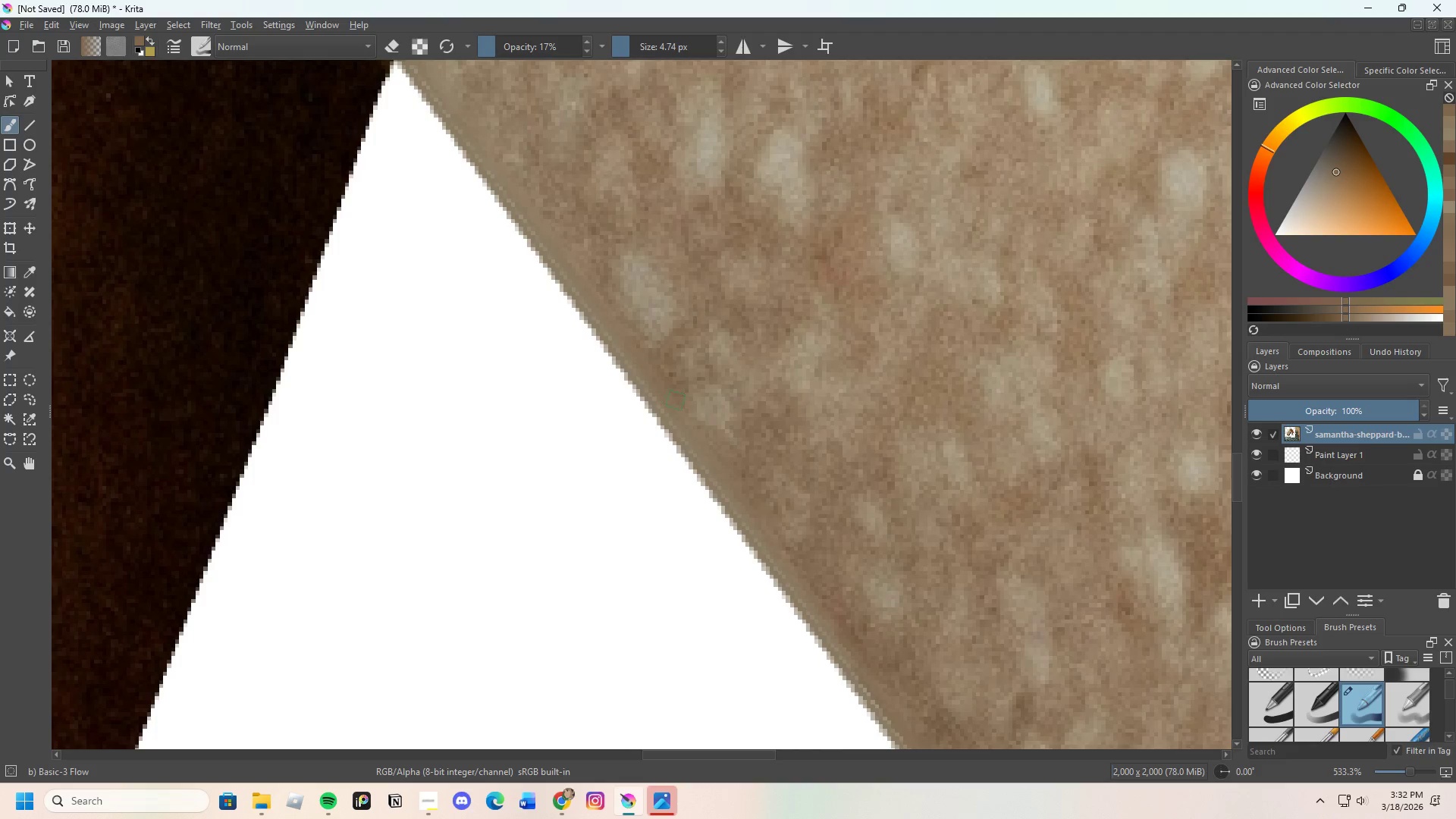 
left_click_drag(start_coordinate=[682, 409], to_coordinate=[697, 415])
 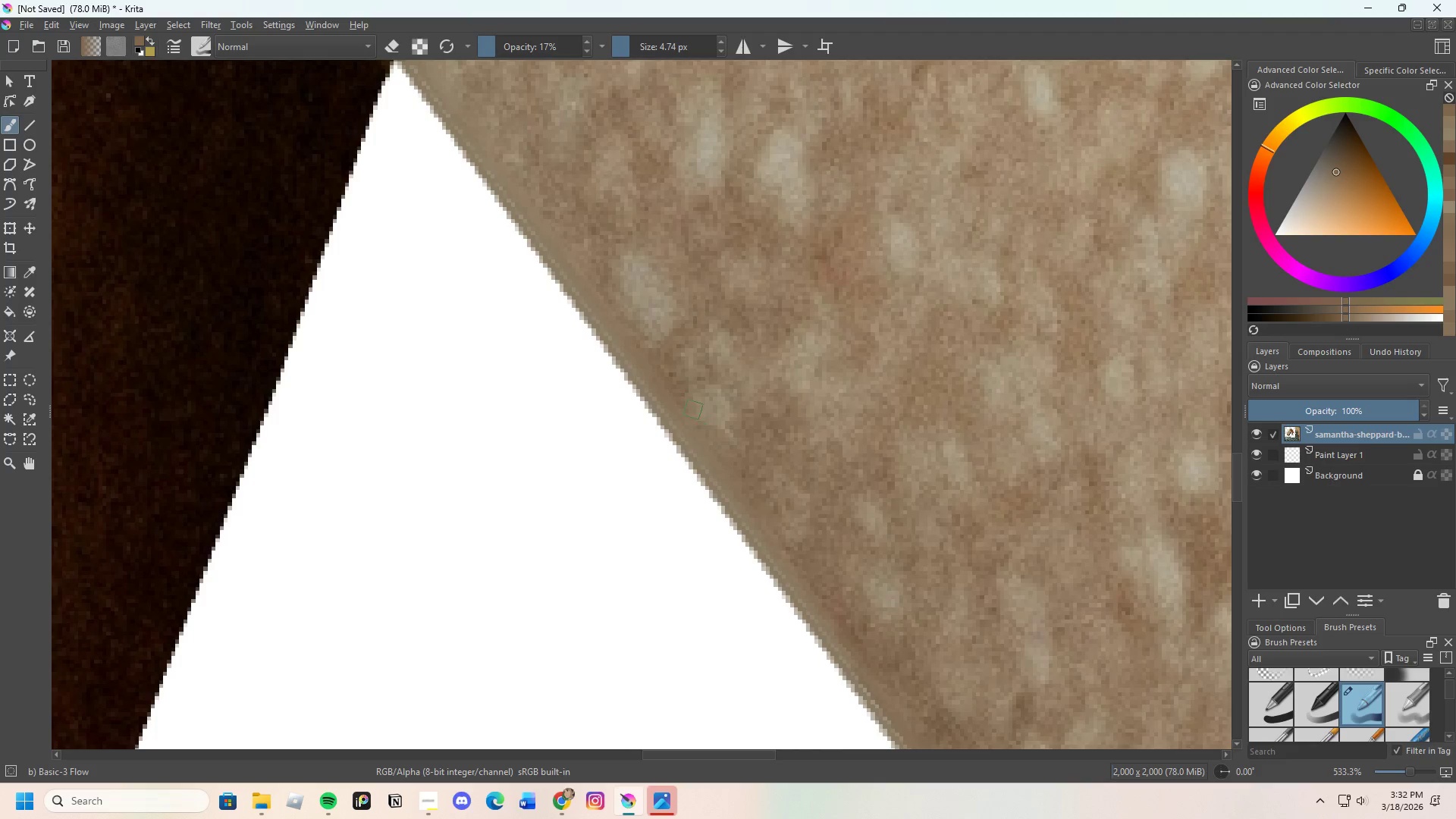 
left_click_drag(start_coordinate=[695, 419], to_coordinate=[699, 434])
 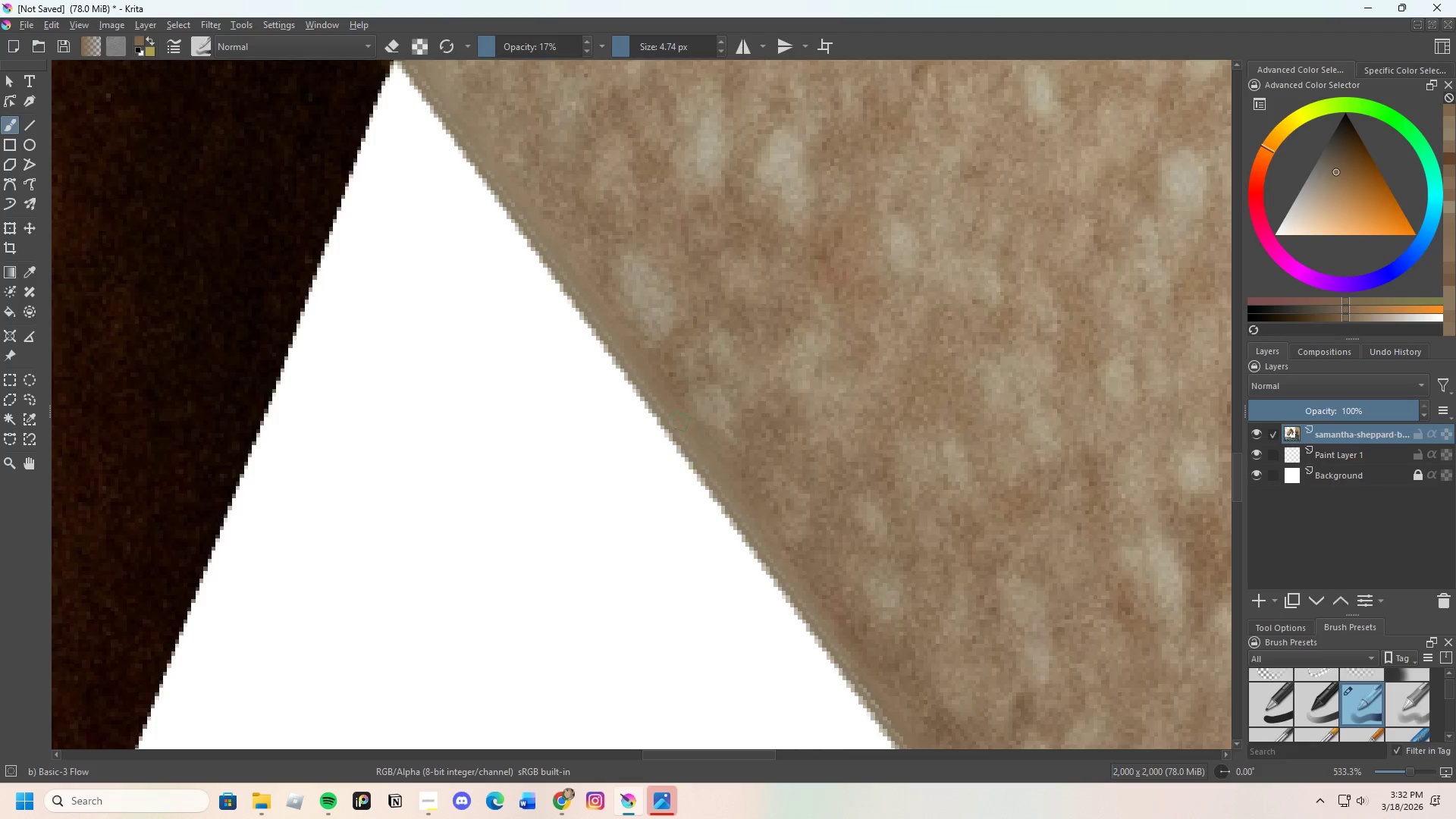 
left_click_drag(start_coordinate=[687, 441], to_coordinate=[717, 491])
 